 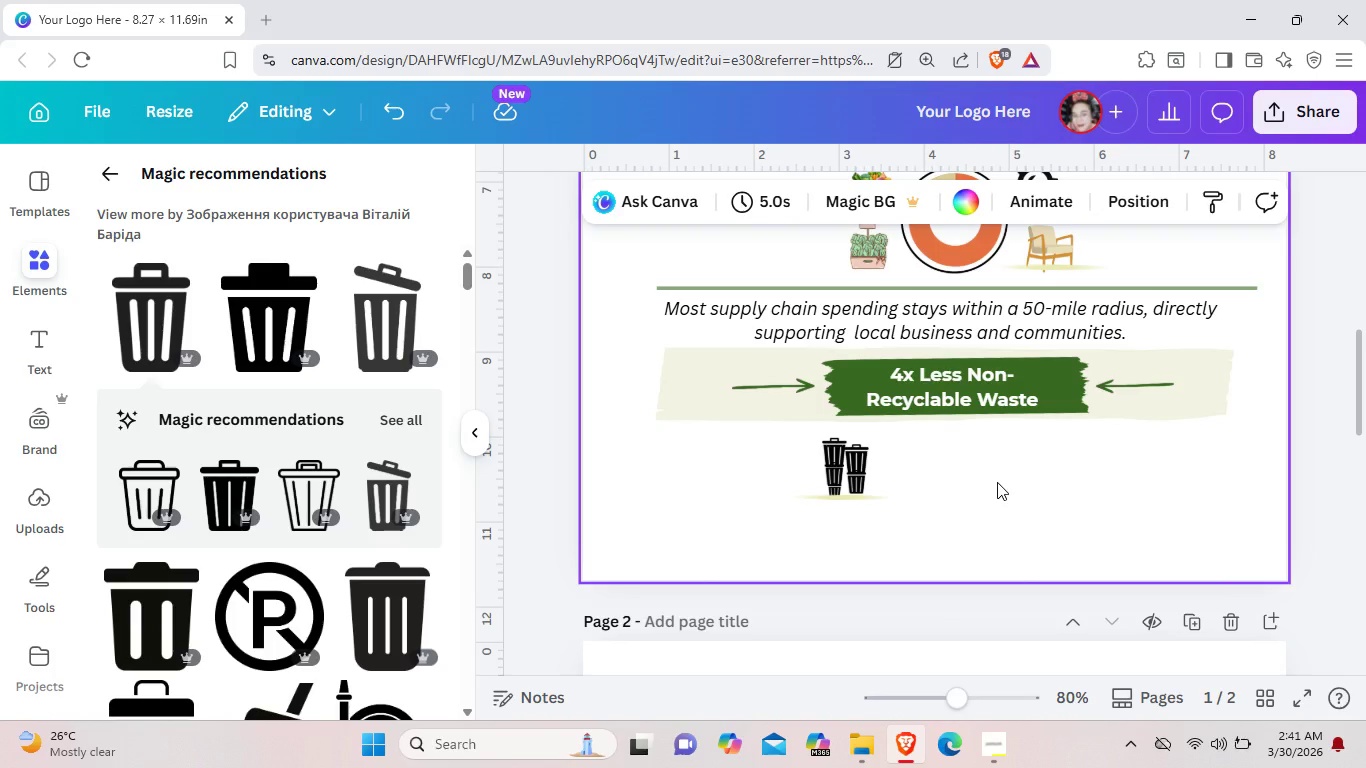 
left_click([867, 472])
 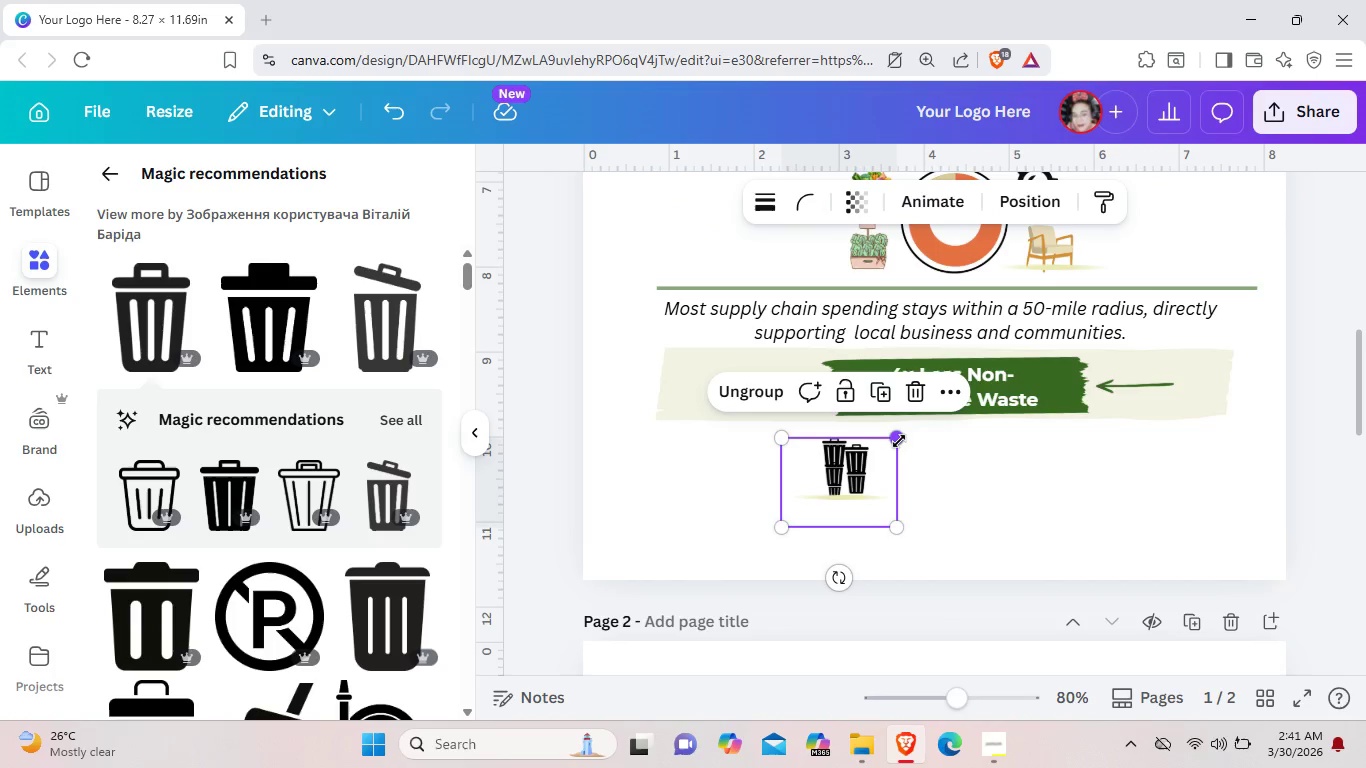 
left_click_drag(start_coordinate=[899, 441], to_coordinate=[904, 438])
 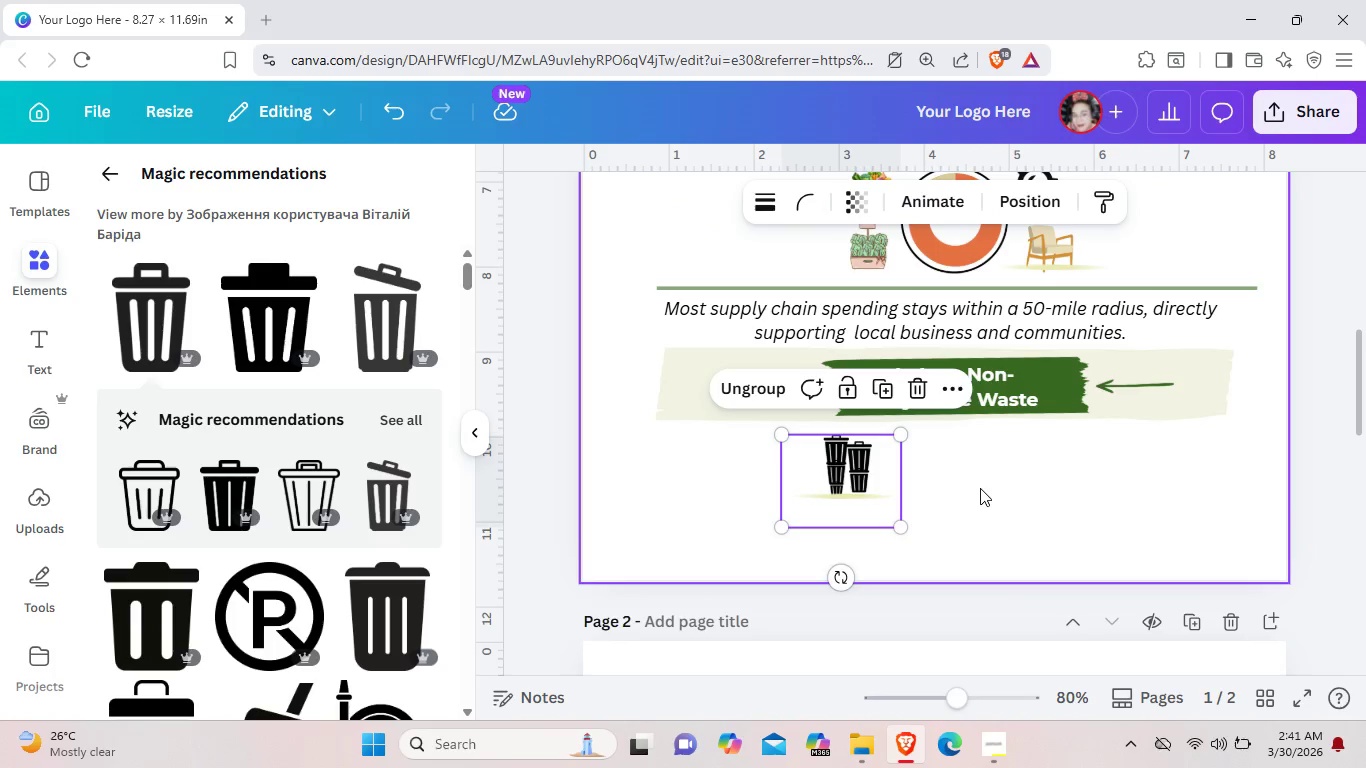 
left_click([980, 488])
 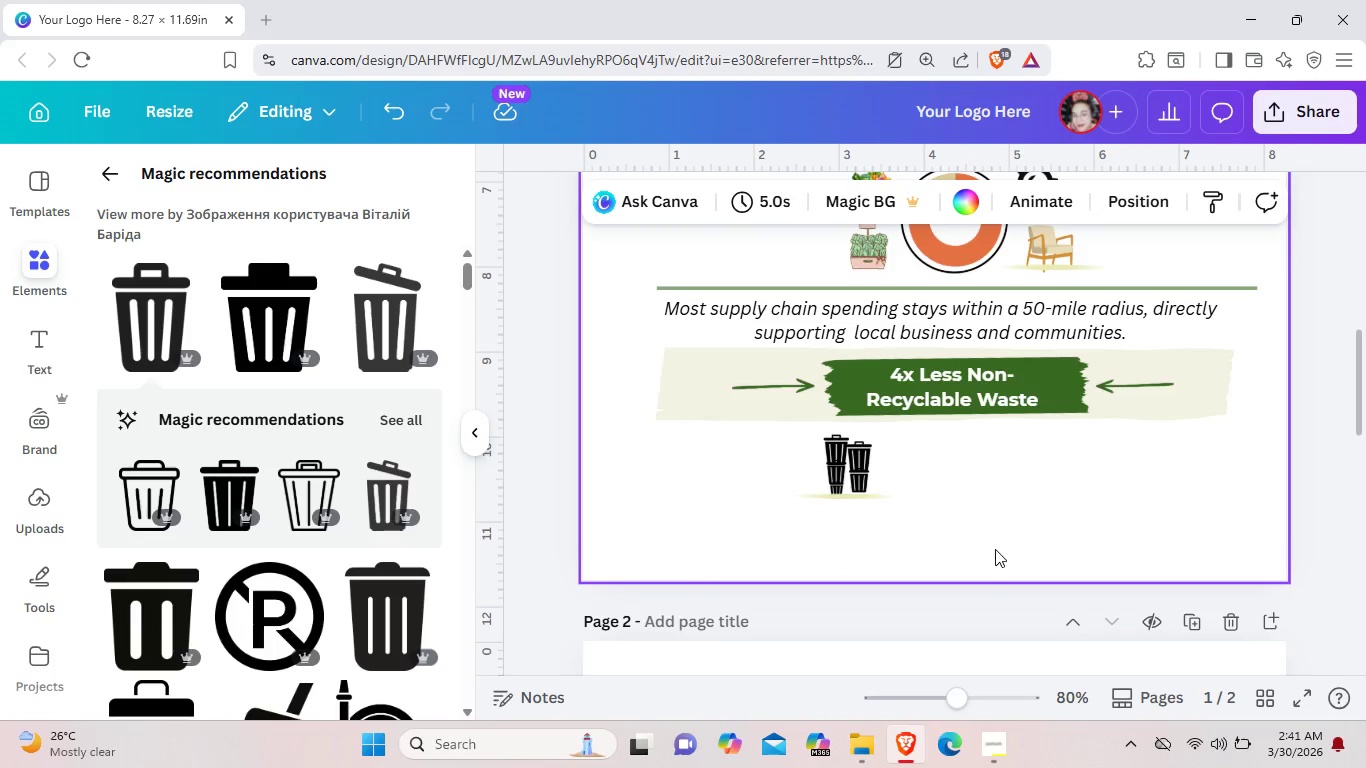 
scroll: coordinate [1275, 514], scroll_direction: up, amount: 5.0
 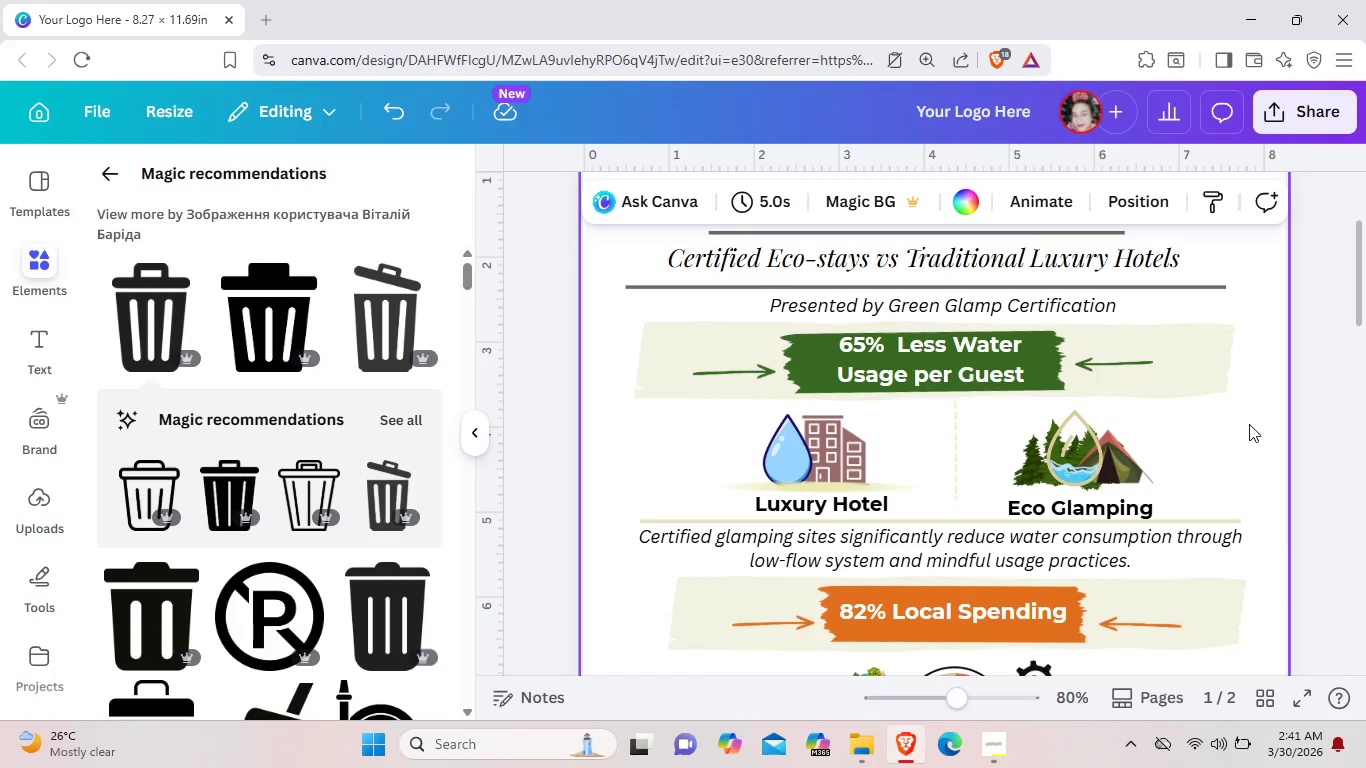 
left_click([1223, 384])
 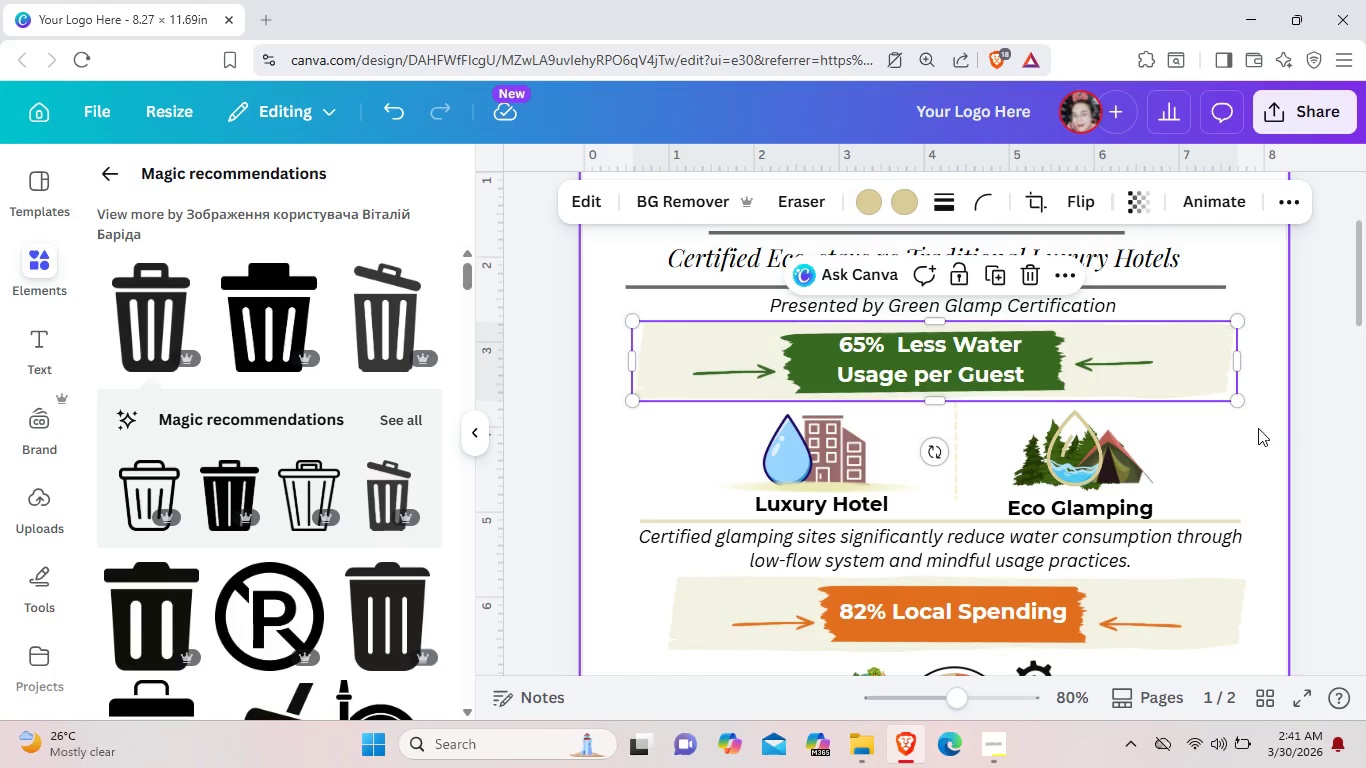 
left_click_drag(start_coordinate=[1258, 428], to_coordinate=[997, 339])
 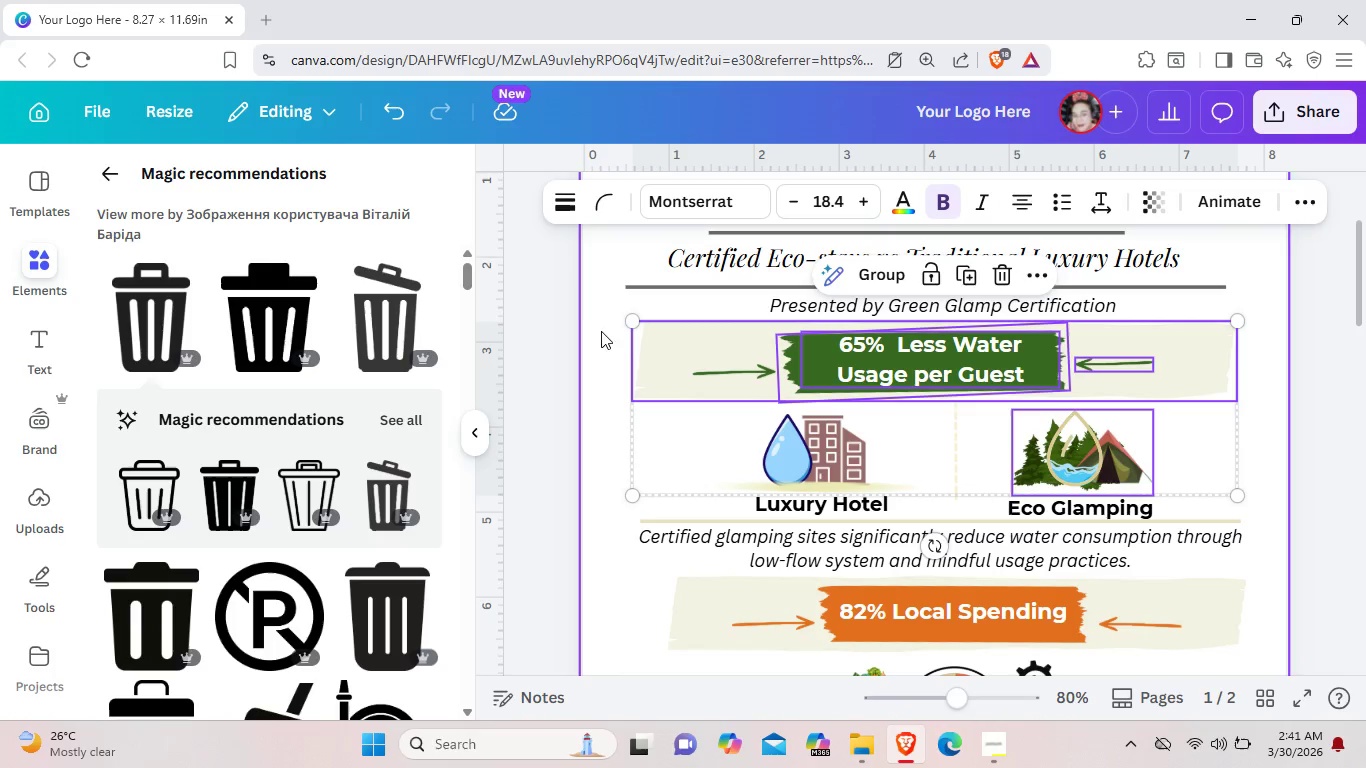 
left_click([586, 300])
 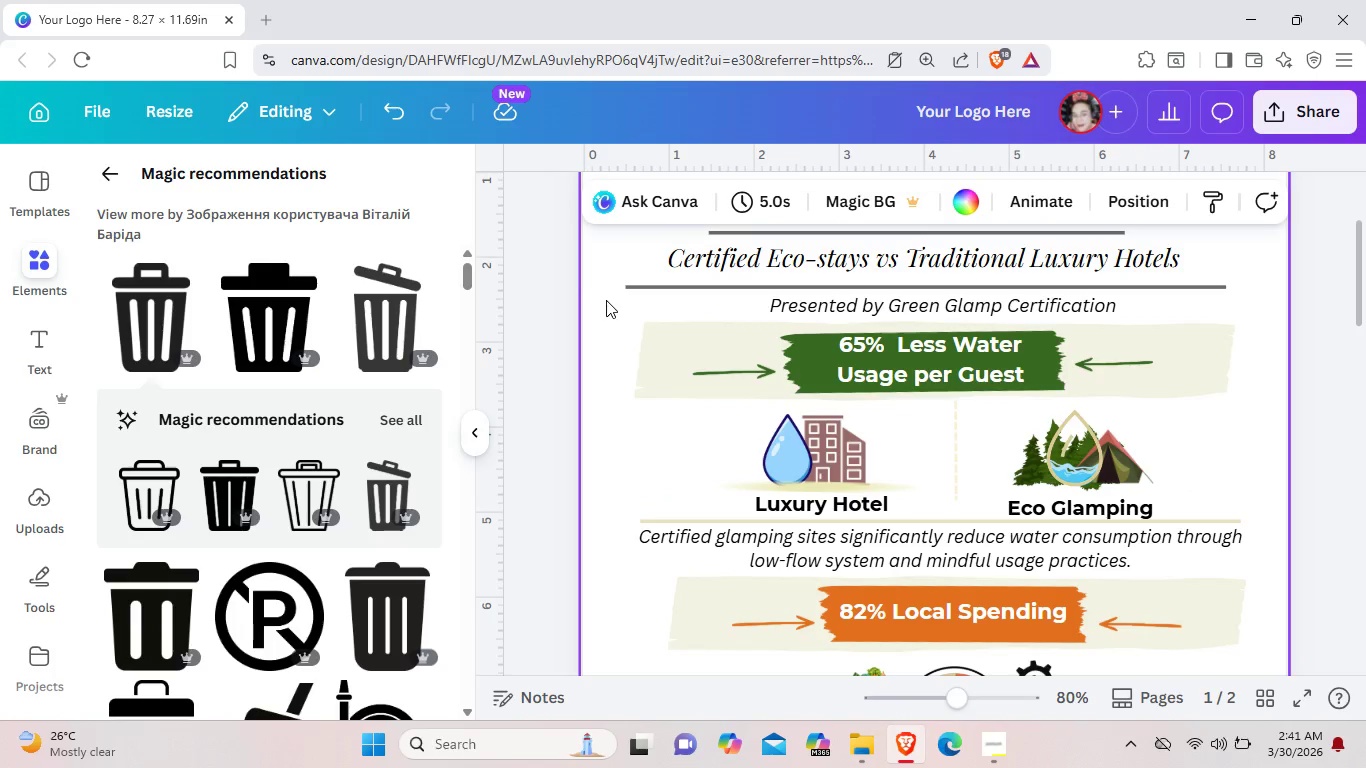 
left_click_drag(start_coordinate=[609, 300], to_coordinate=[785, 366])
 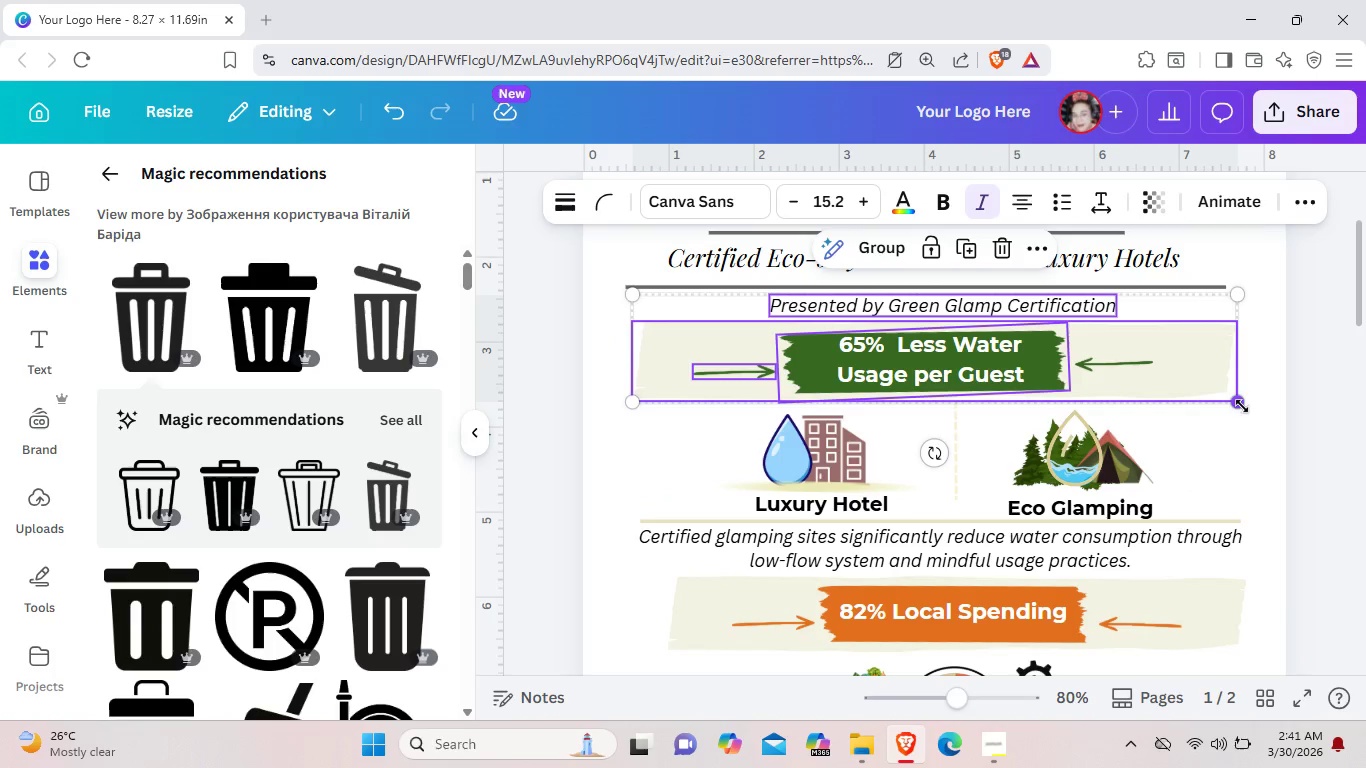 
left_click([1265, 422])
 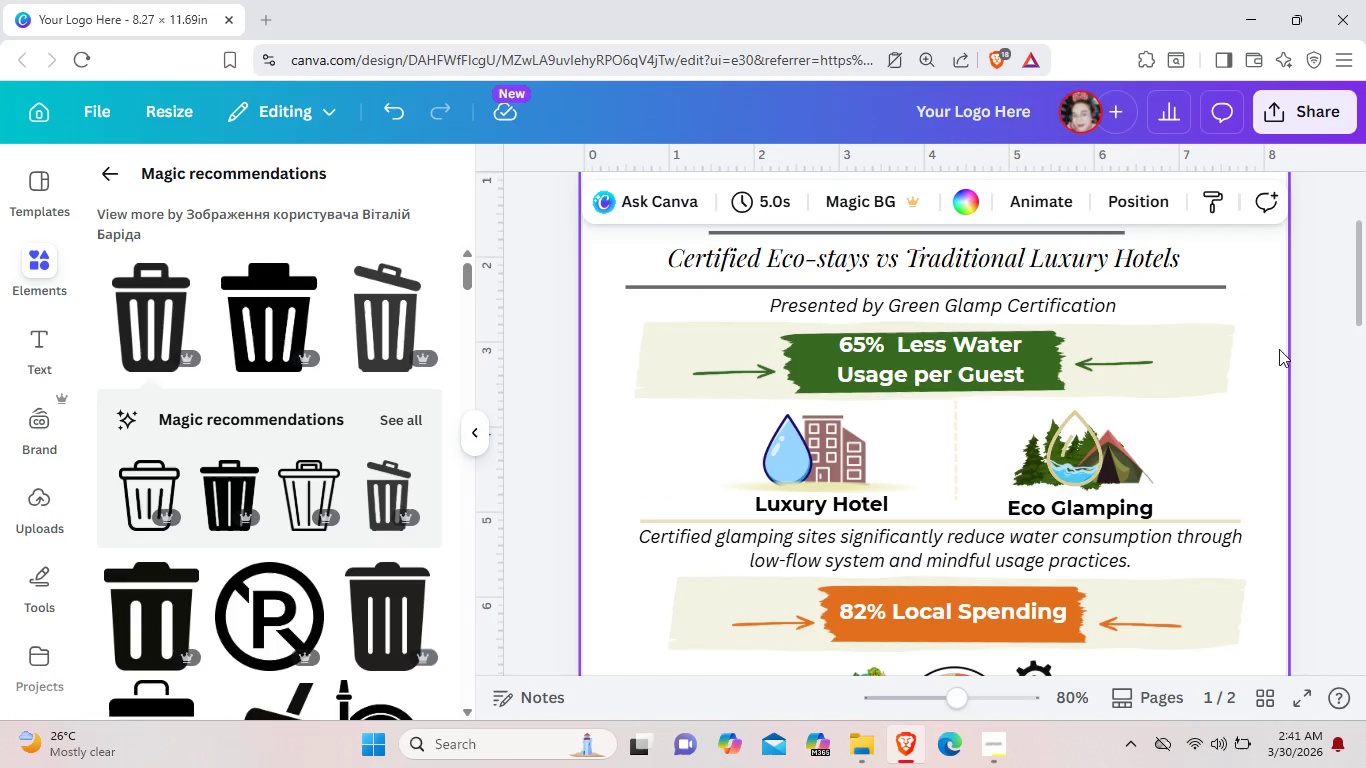 
left_click_drag(start_coordinate=[1280, 351], to_coordinate=[709, 373])
 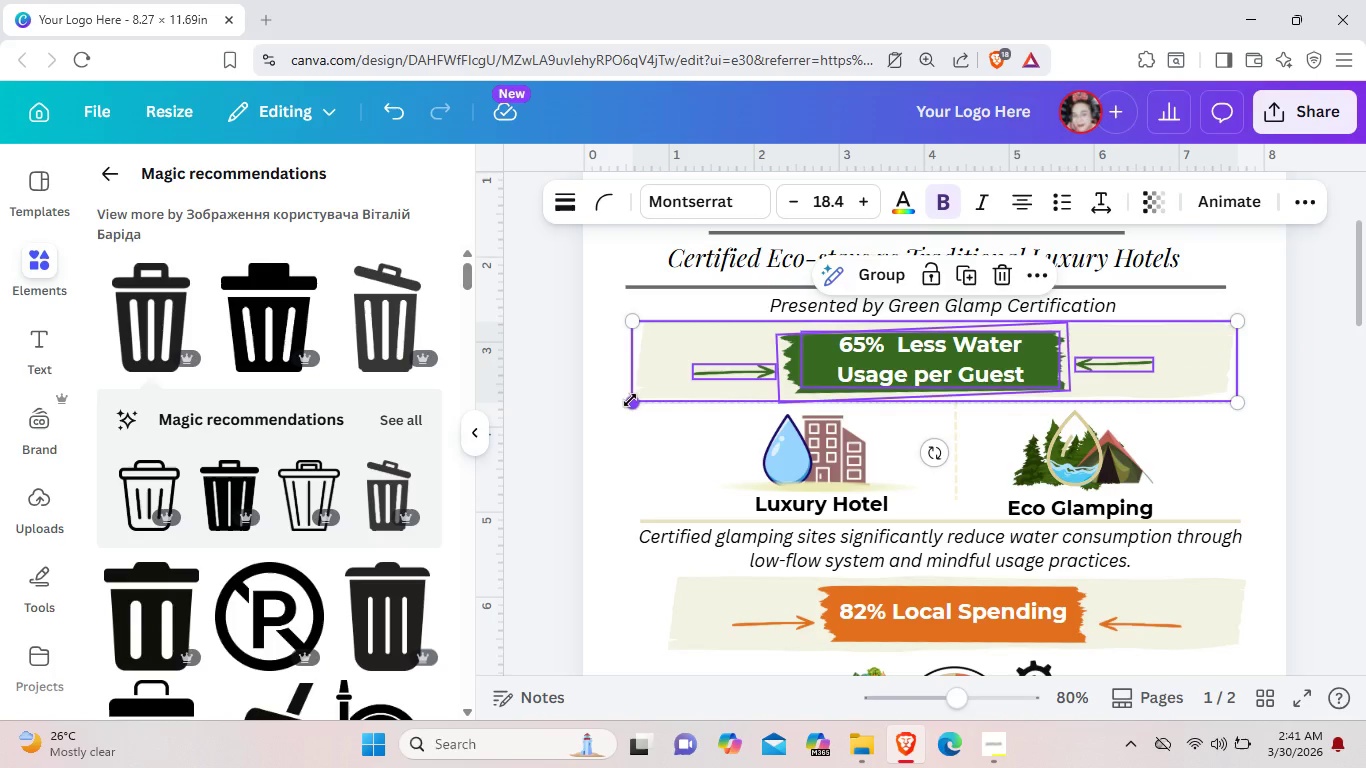 
left_click_drag(start_coordinate=[630, 400], to_coordinate=[692, 391])
 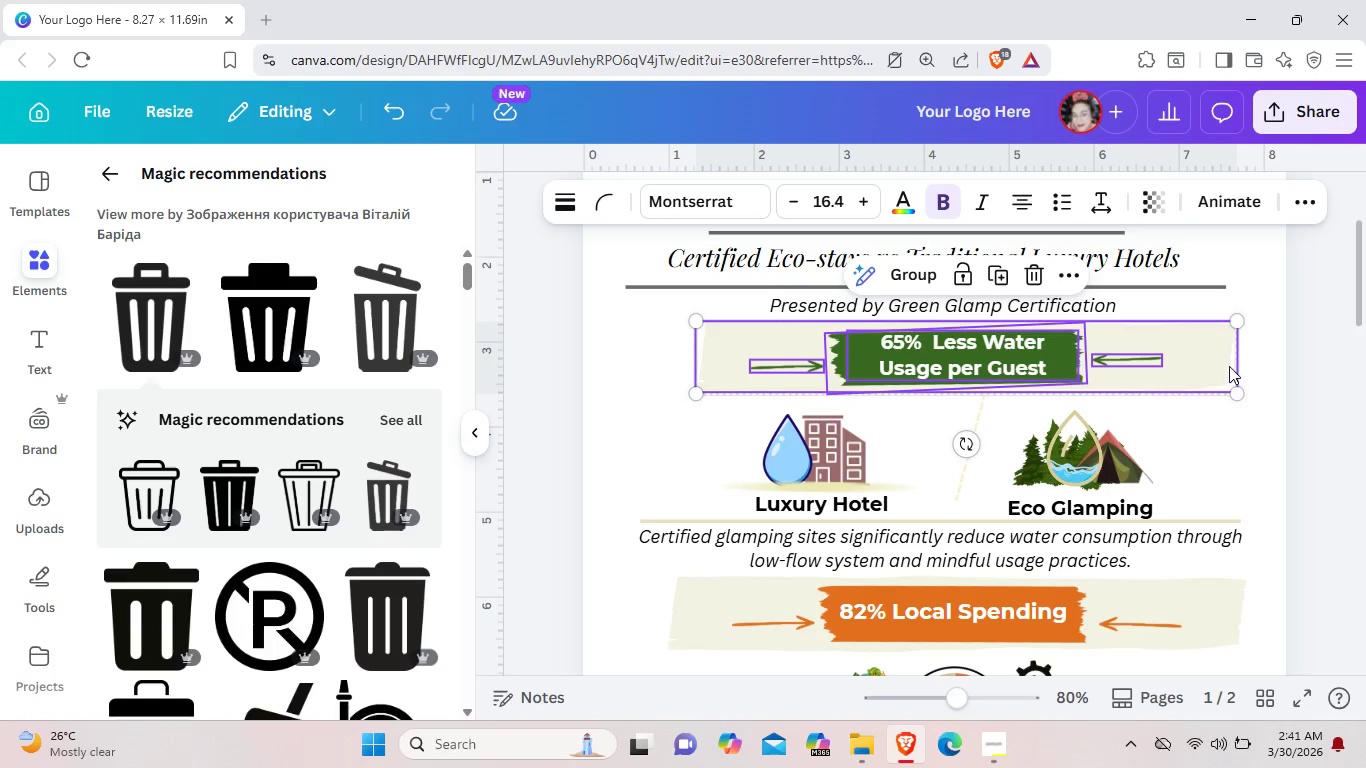 
left_click_drag(start_coordinate=[1221, 362], to_coordinate=[1200, 363])
 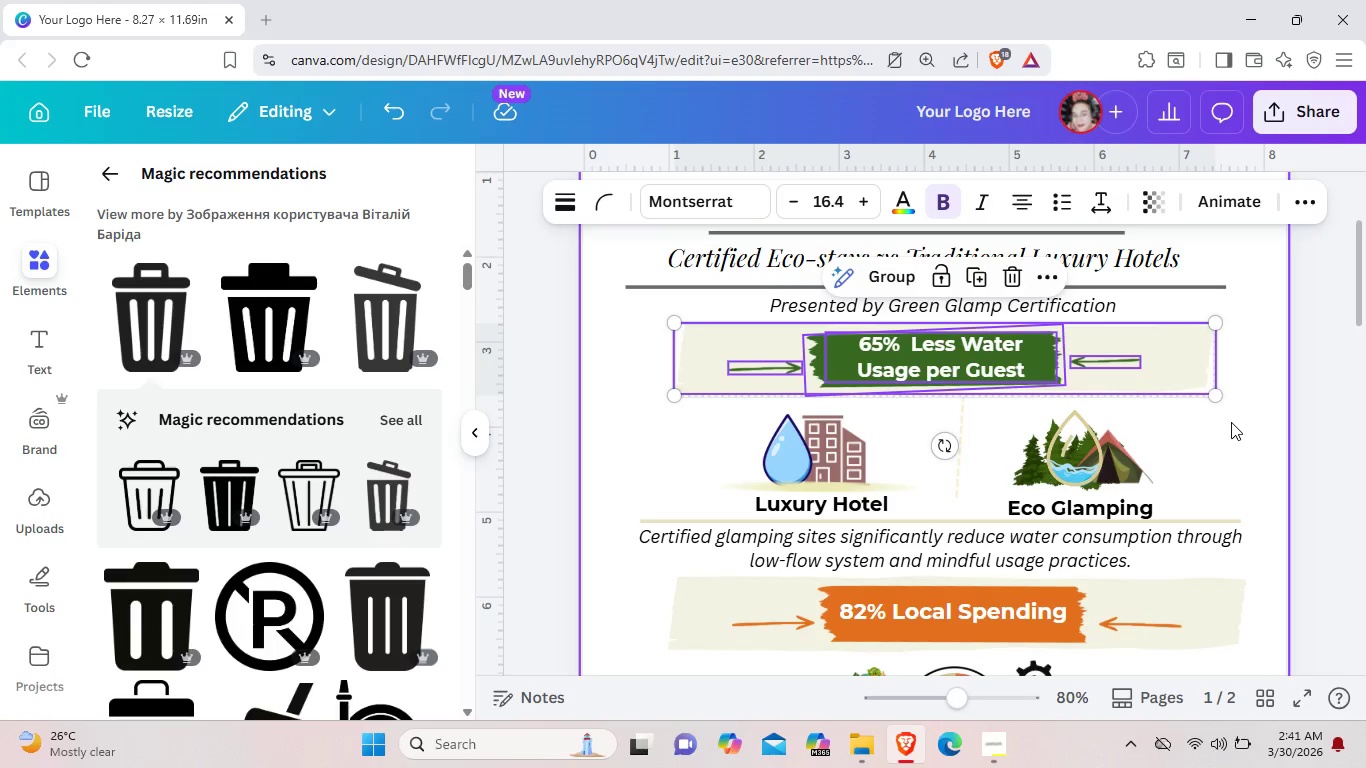 
left_click([1231, 422])
 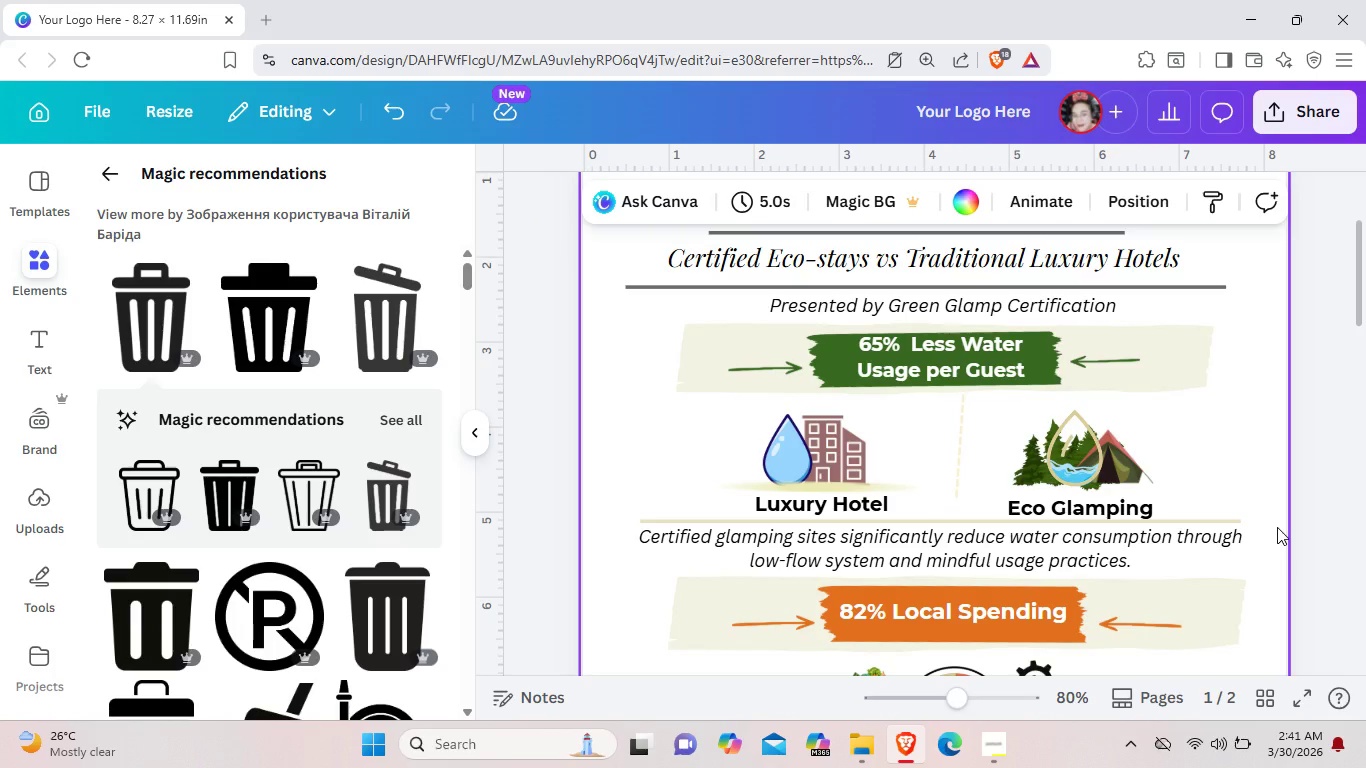 
scroll: coordinate [1271, 517], scroll_direction: down, amount: 1.0
 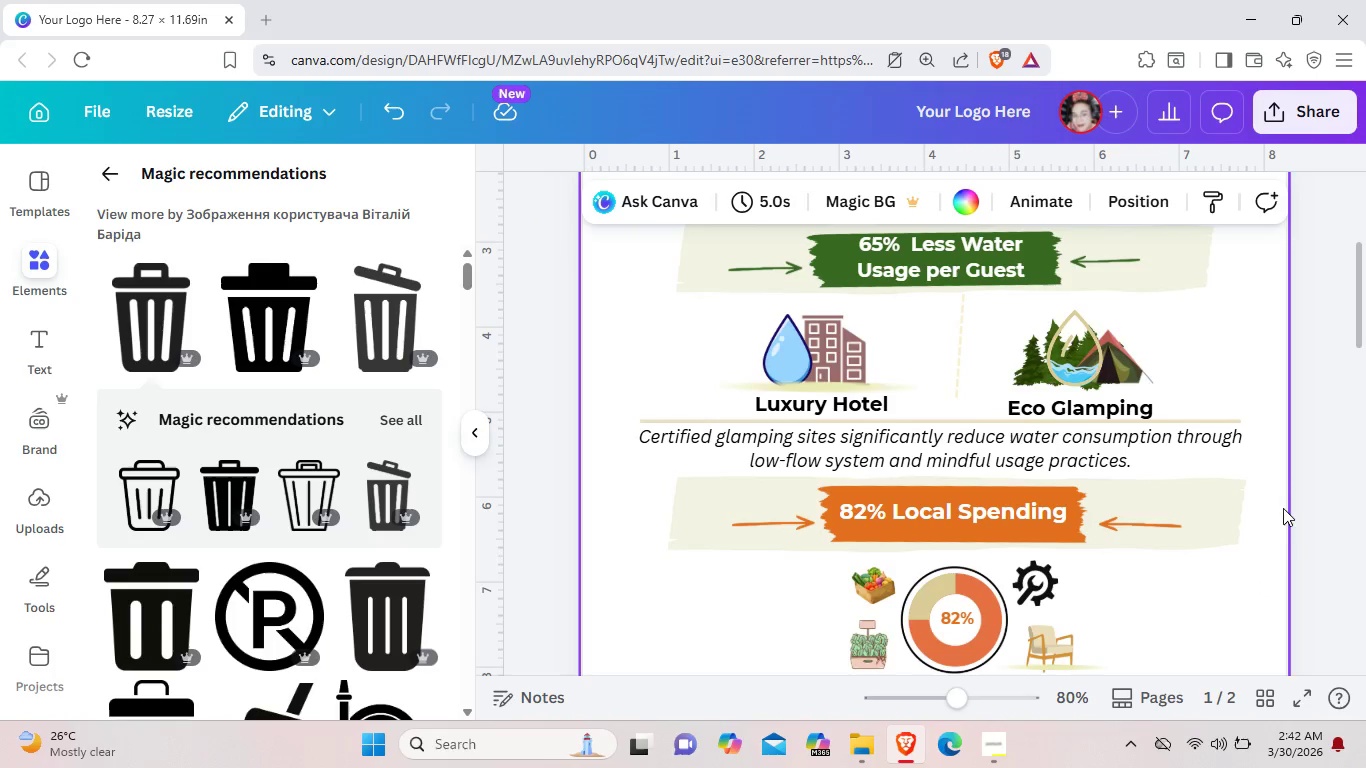 
left_click_drag(start_coordinate=[1273, 506], to_coordinate=[740, 528])
 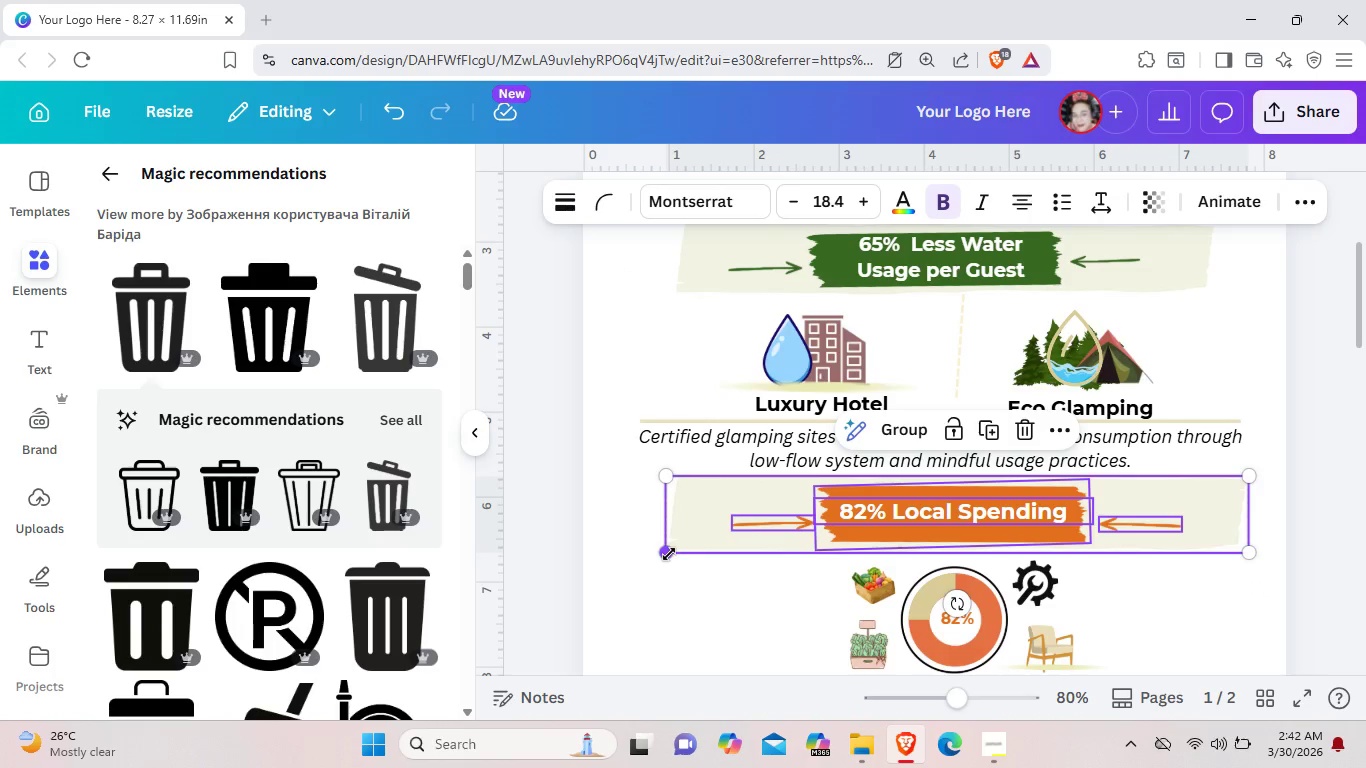 
left_click_drag(start_coordinate=[669, 554], to_coordinate=[748, 529])
 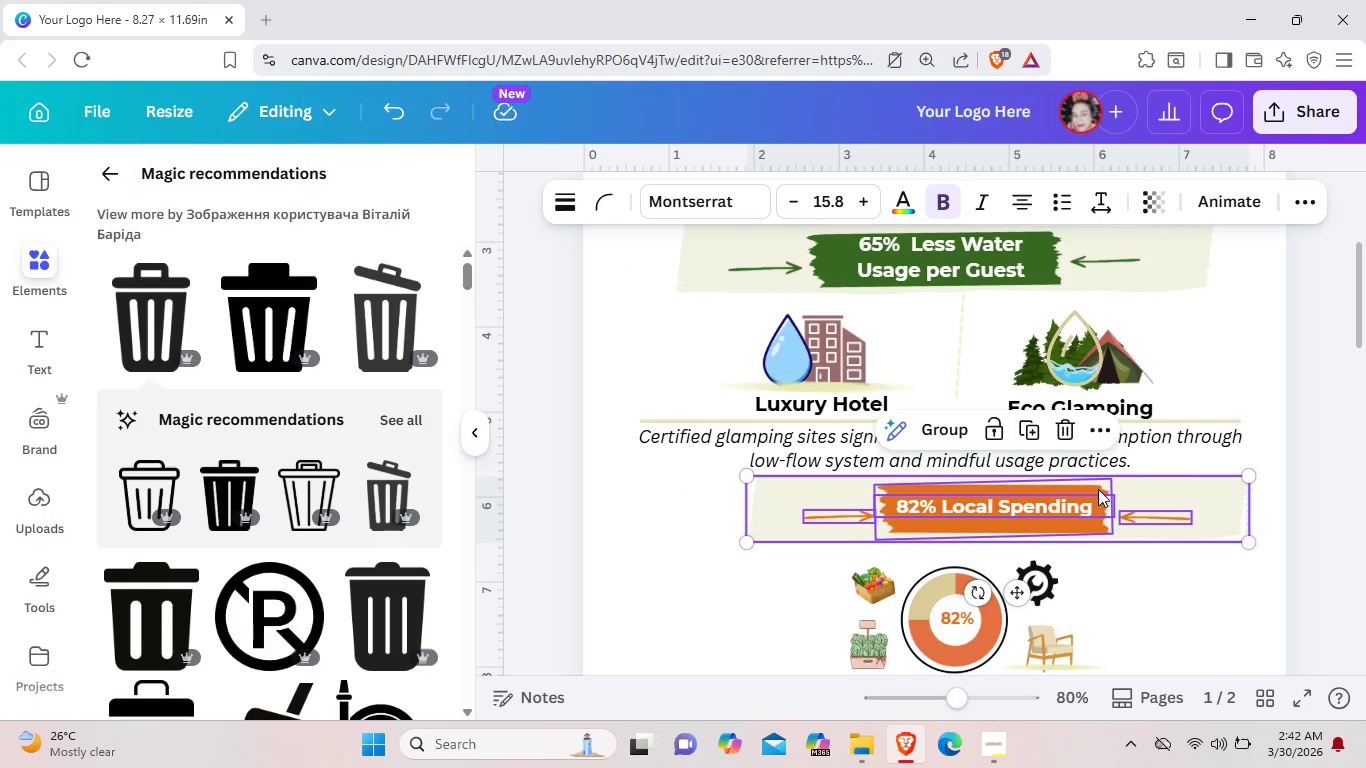 
left_click_drag(start_coordinate=[1098, 489], to_coordinate=[1032, 489])
 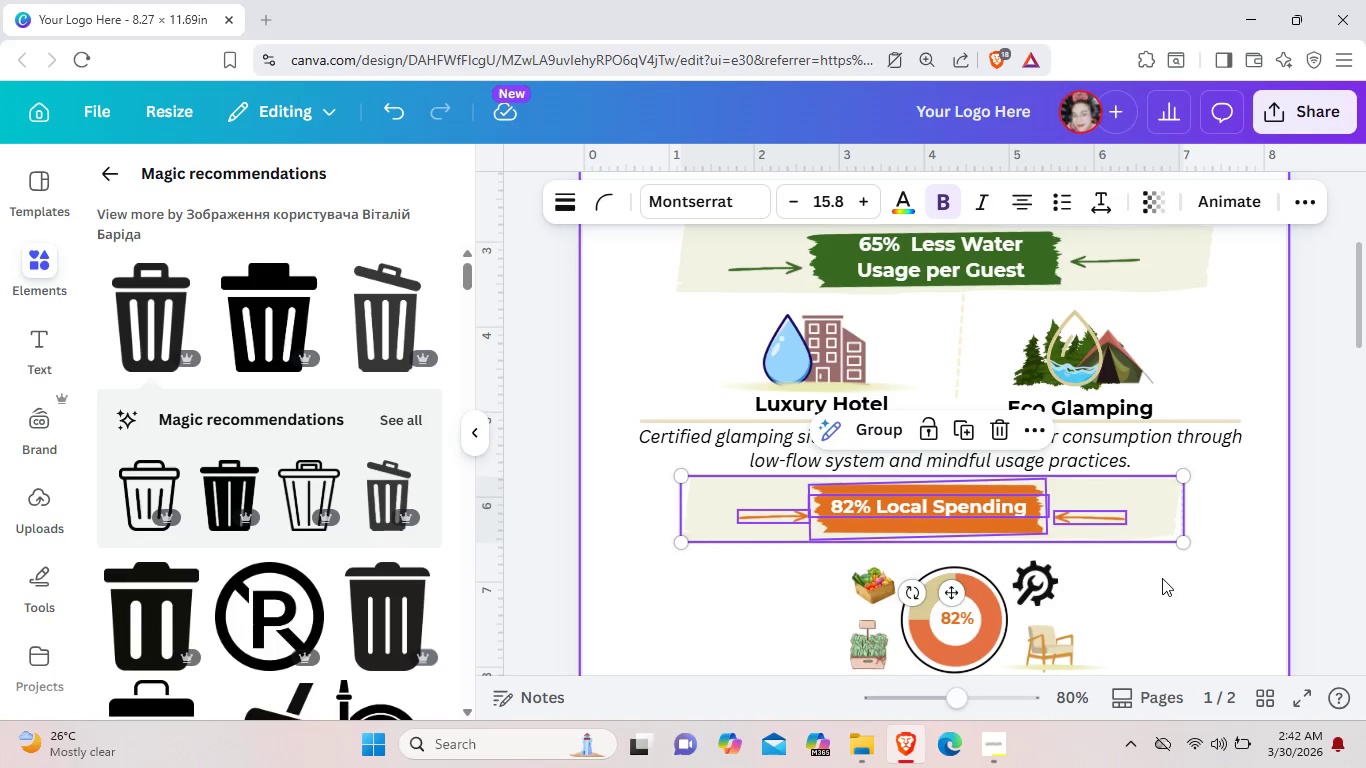 
left_click([1162, 578])
 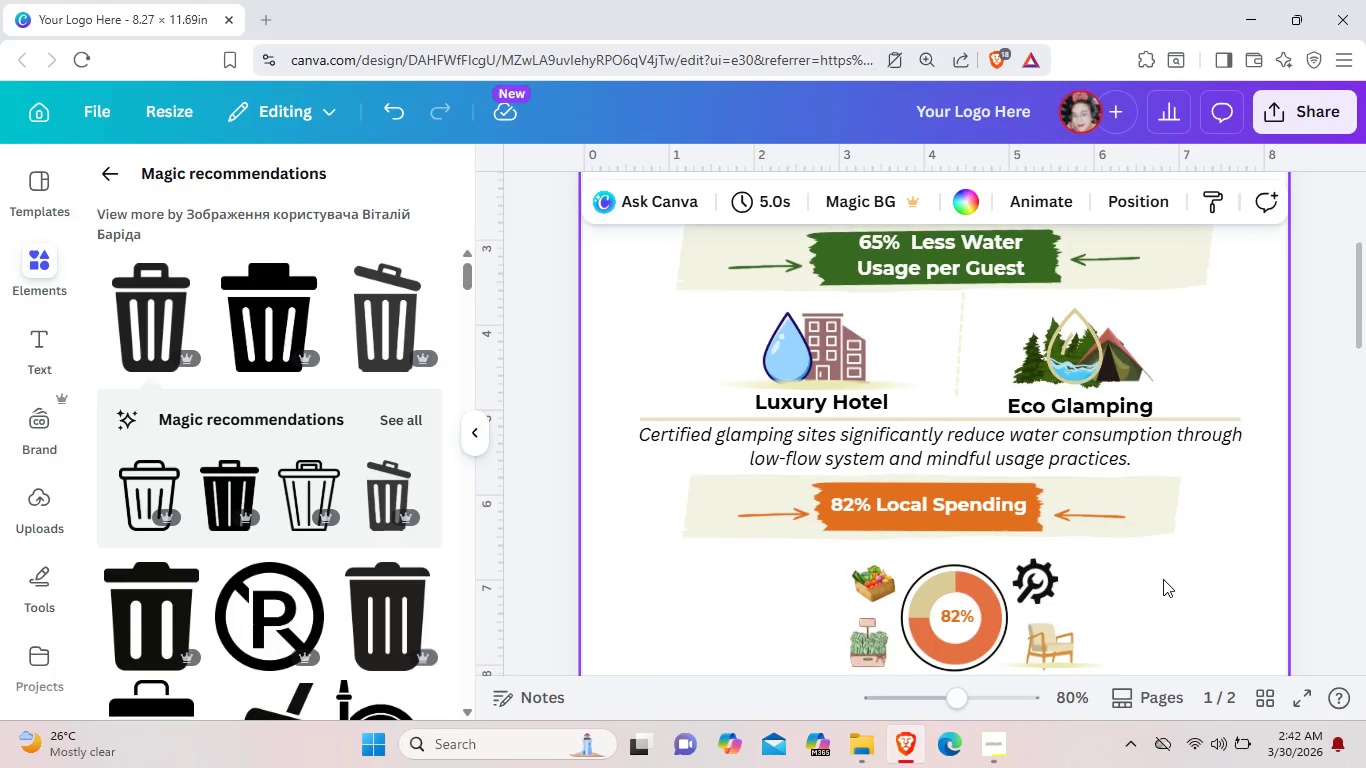 
scroll: coordinate [1163, 579], scroll_direction: down, amount: 1.0
 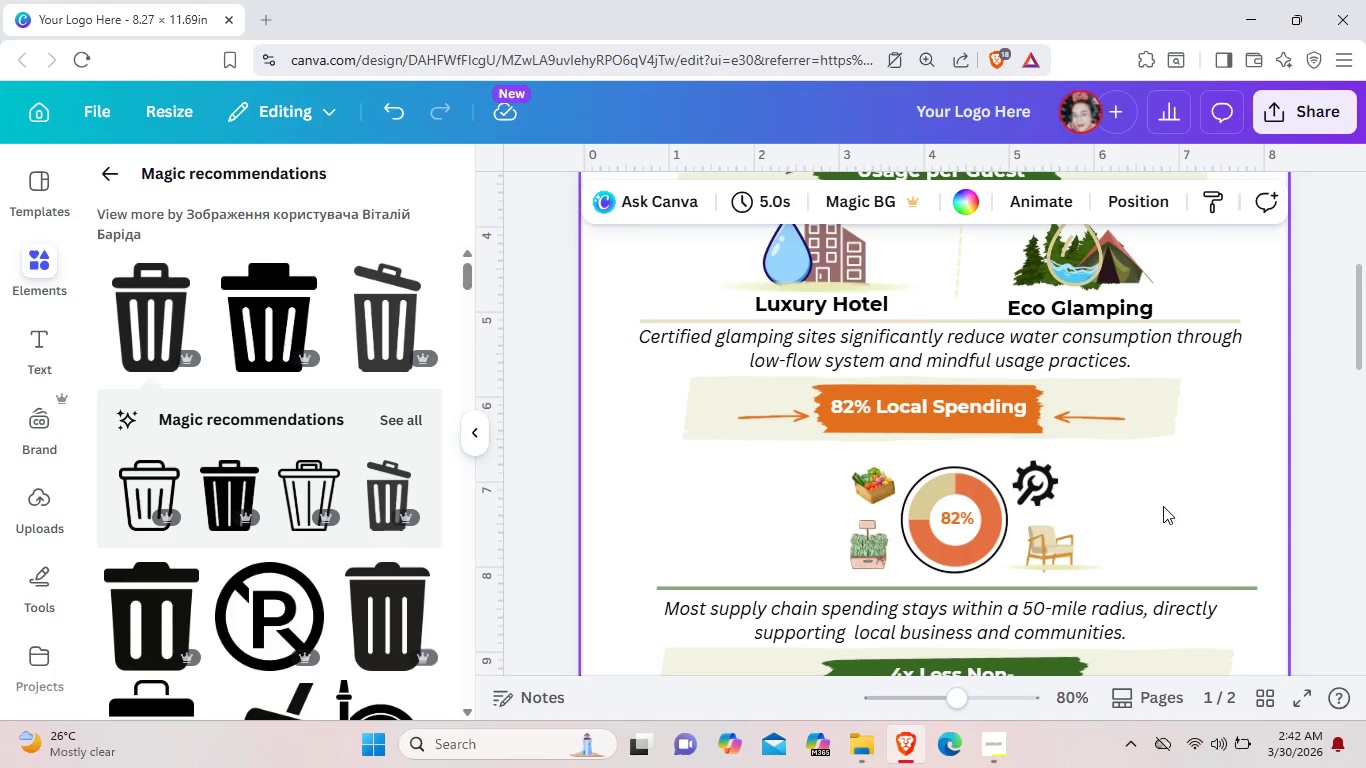 
left_click_drag(start_coordinate=[1163, 506], to_coordinate=[801, 486])
 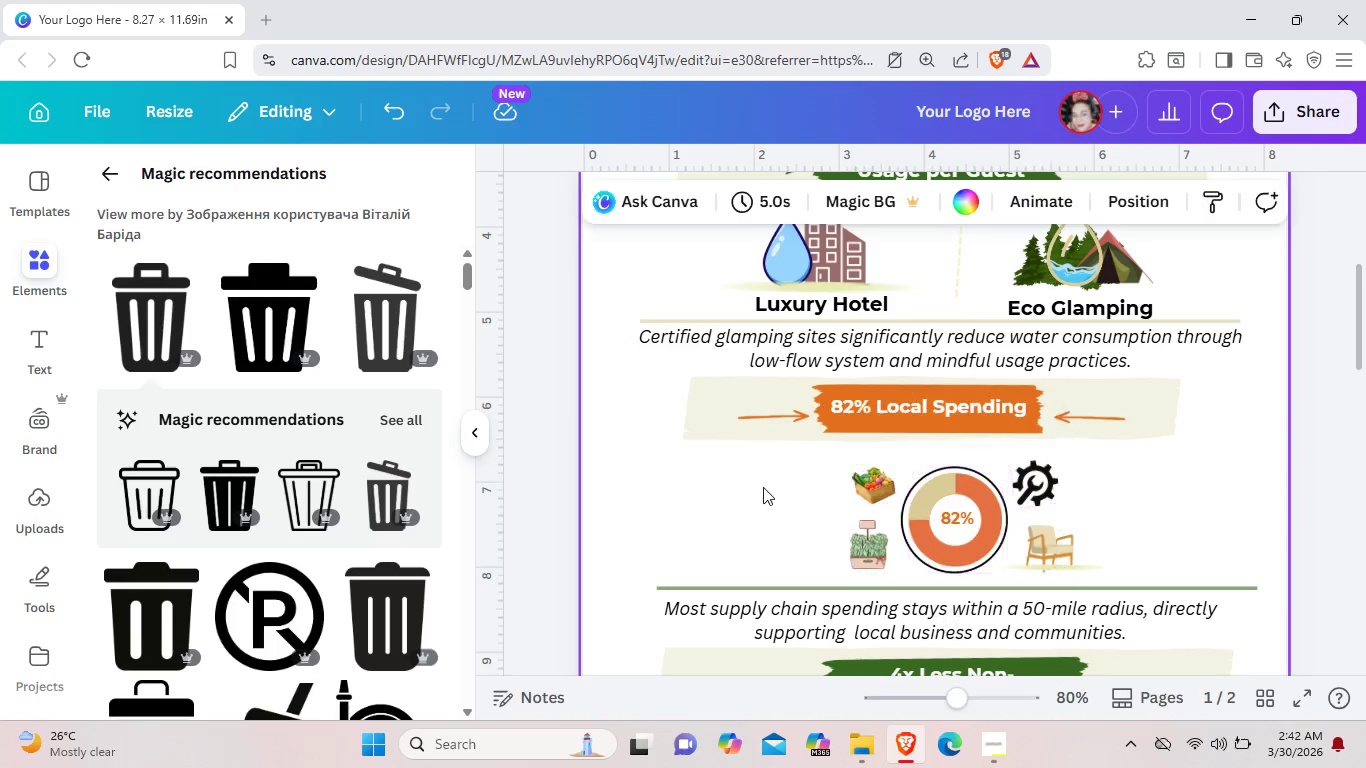 
left_click_drag(start_coordinate=[781, 468], to_coordinate=[1061, 555])
 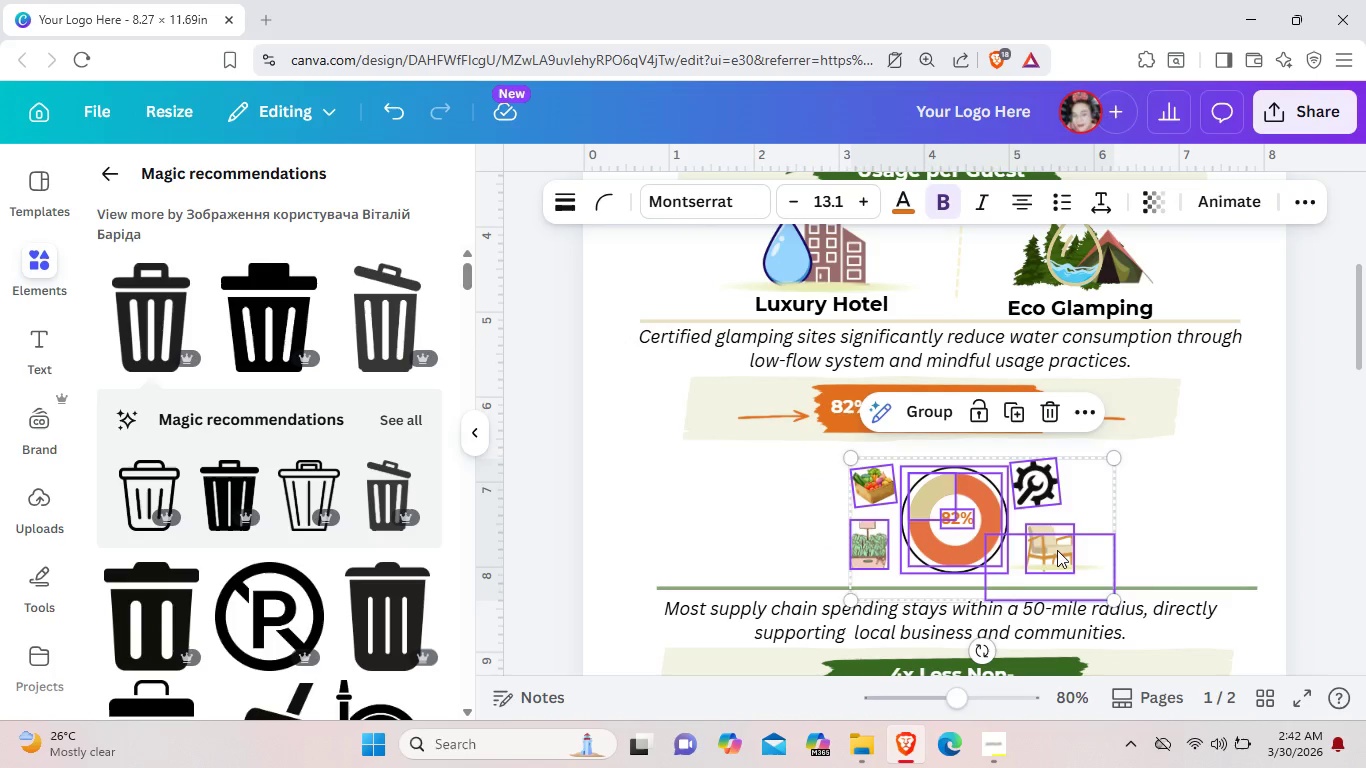 
left_click_drag(start_coordinate=[1061, 555], to_coordinate=[1048, 541])
 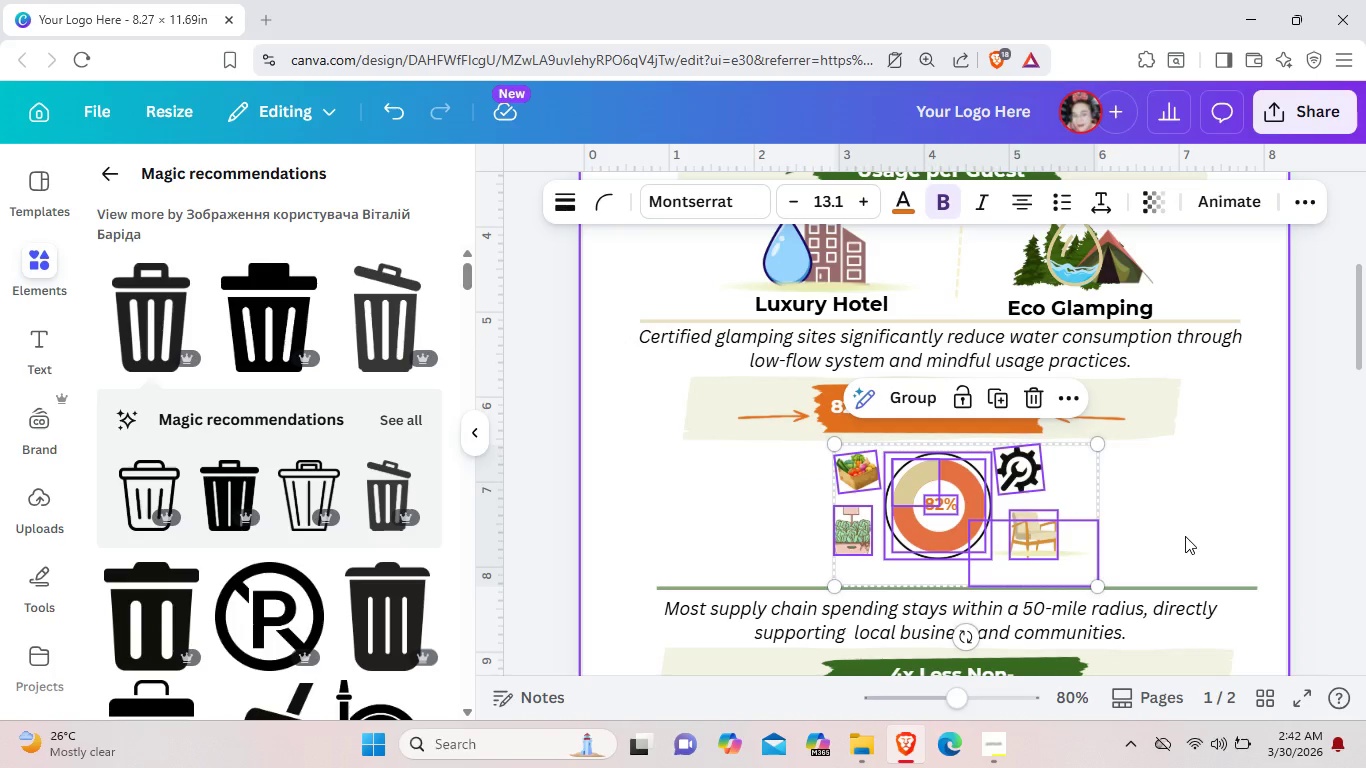 
left_click([1185, 536])
 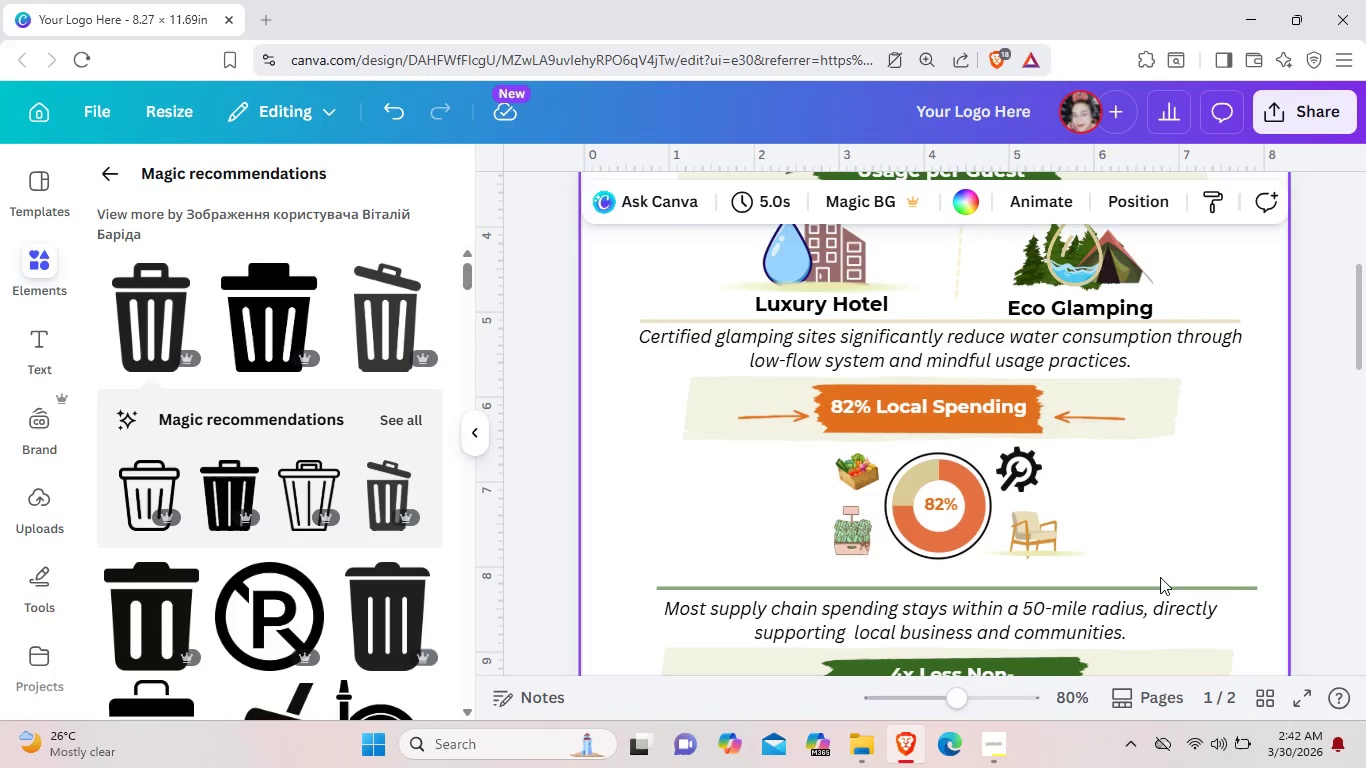 
left_click_drag(start_coordinate=[1154, 585], to_coordinate=[1152, 563])
 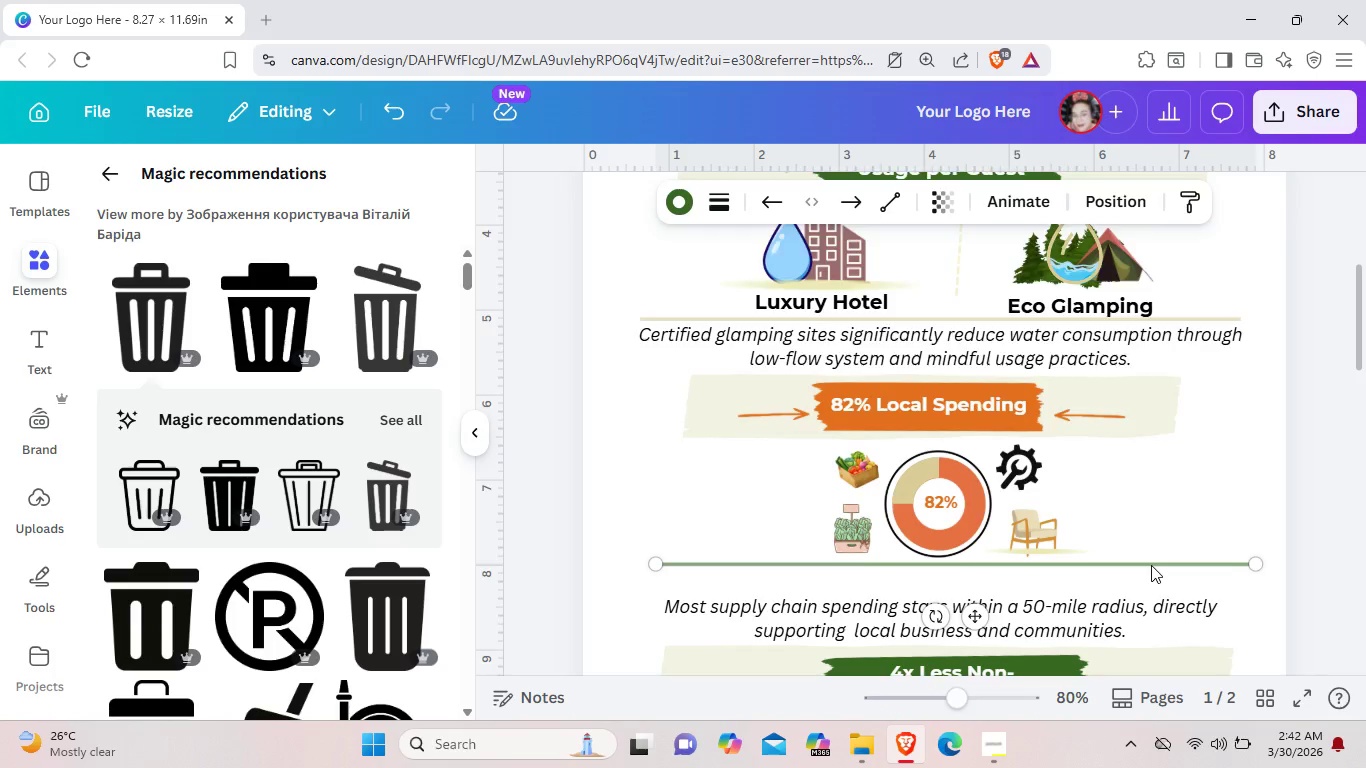 
scroll: coordinate [1151, 565], scroll_direction: down, amount: 2.0
 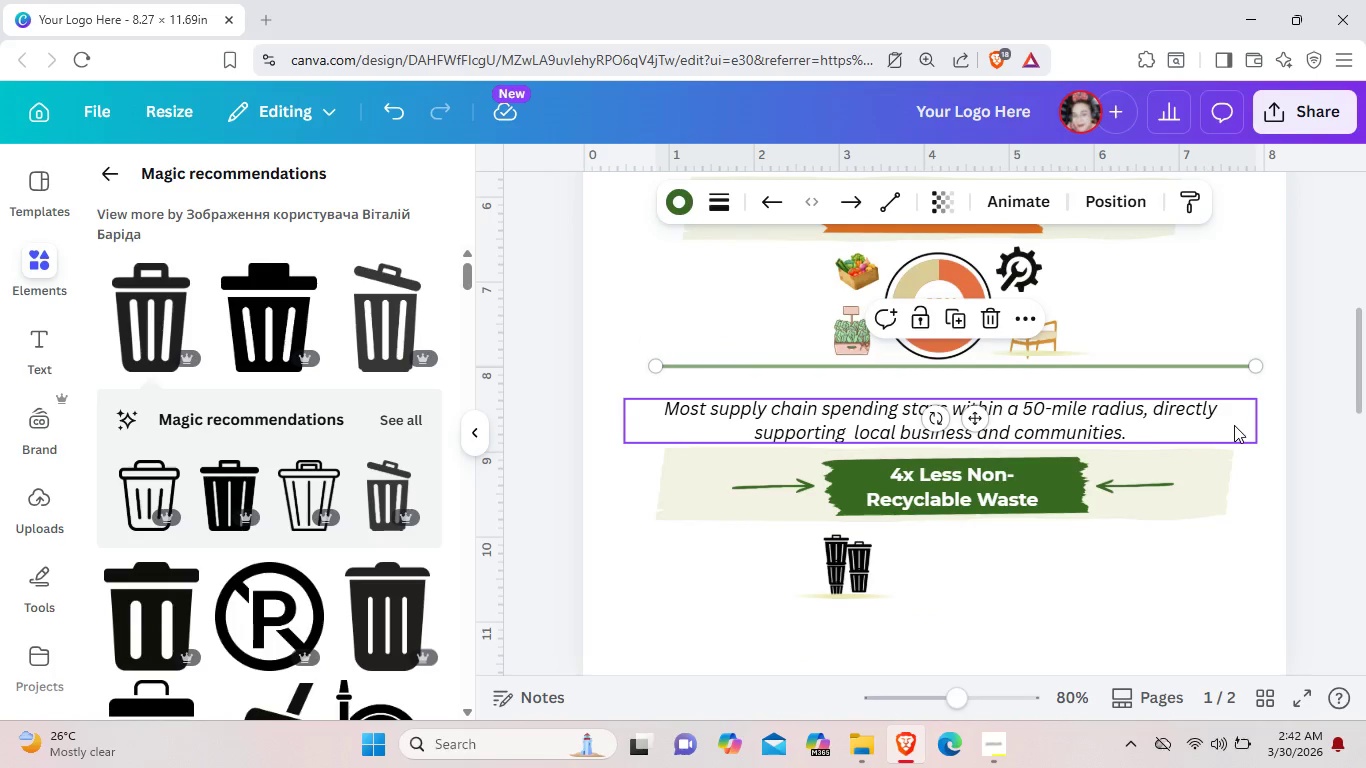 
left_click_drag(start_coordinate=[1234, 425], to_coordinate=[1233, 399])
 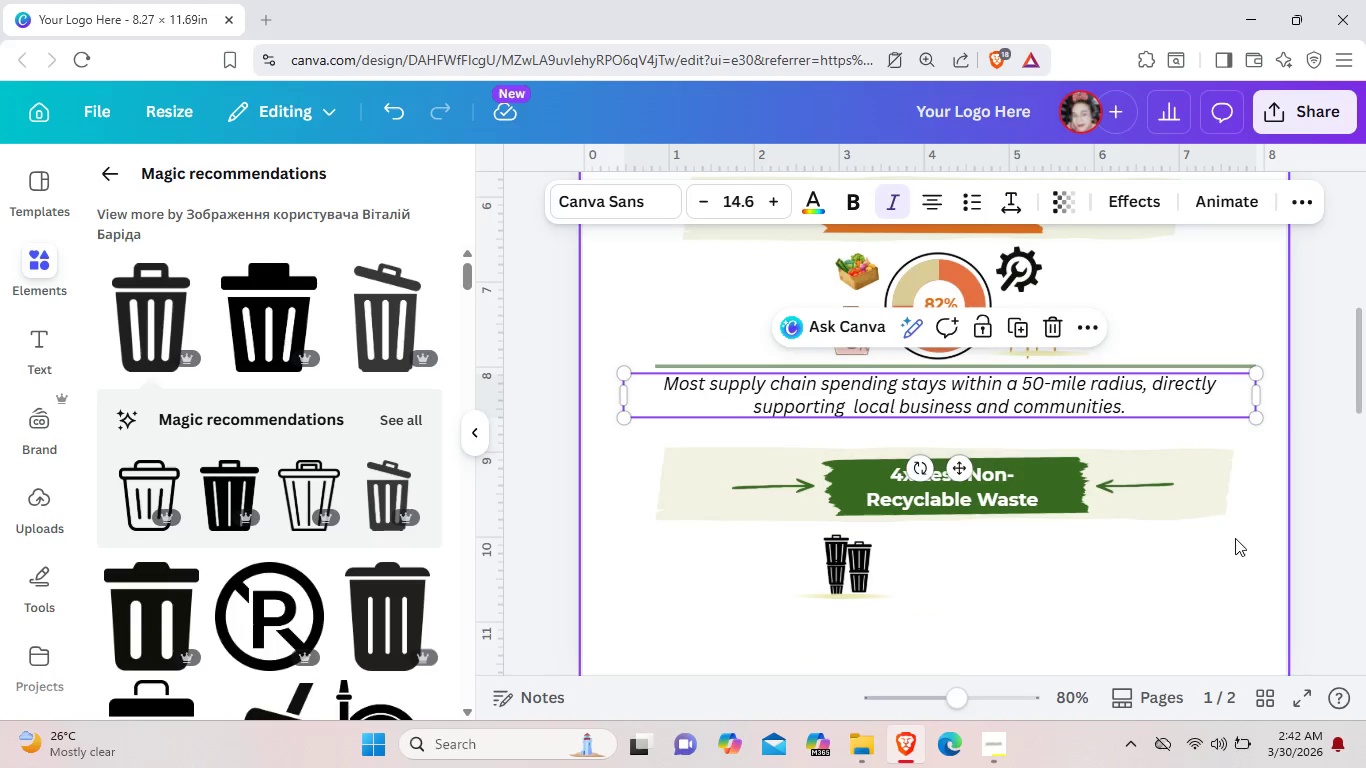 
left_click_drag(start_coordinate=[1238, 539], to_coordinate=[739, 446])
 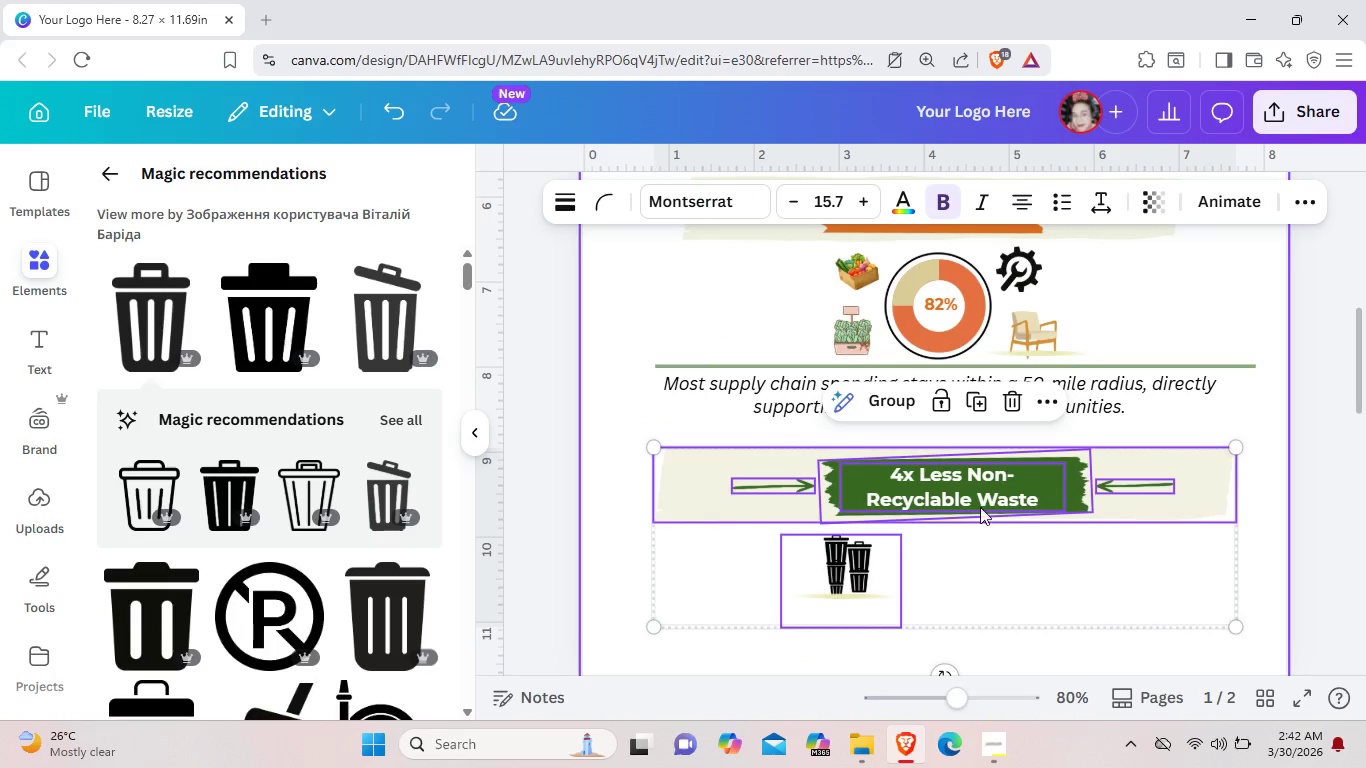 
left_click_drag(start_coordinate=[980, 505], to_coordinate=[976, 482])
 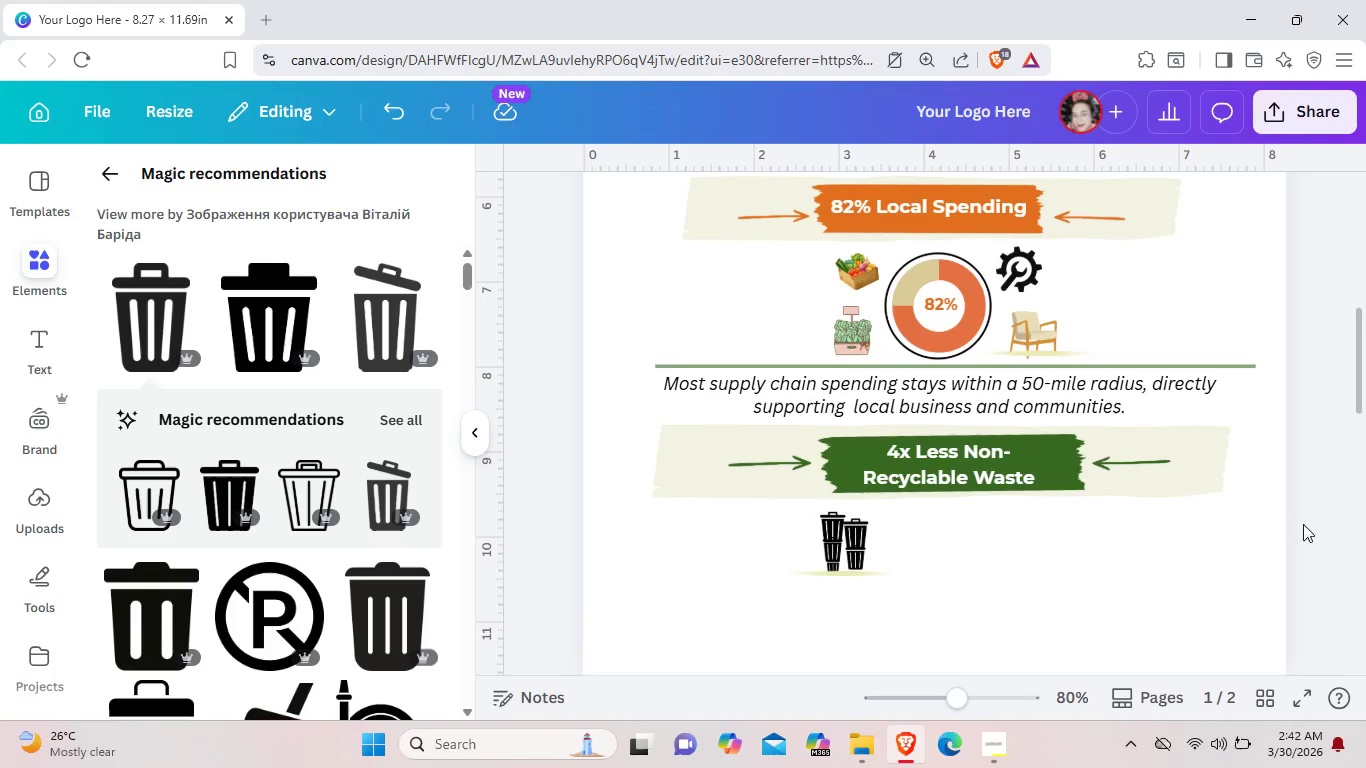 
scroll: coordinate [1291, 530], scroll_direction: up, amount: 2.0
 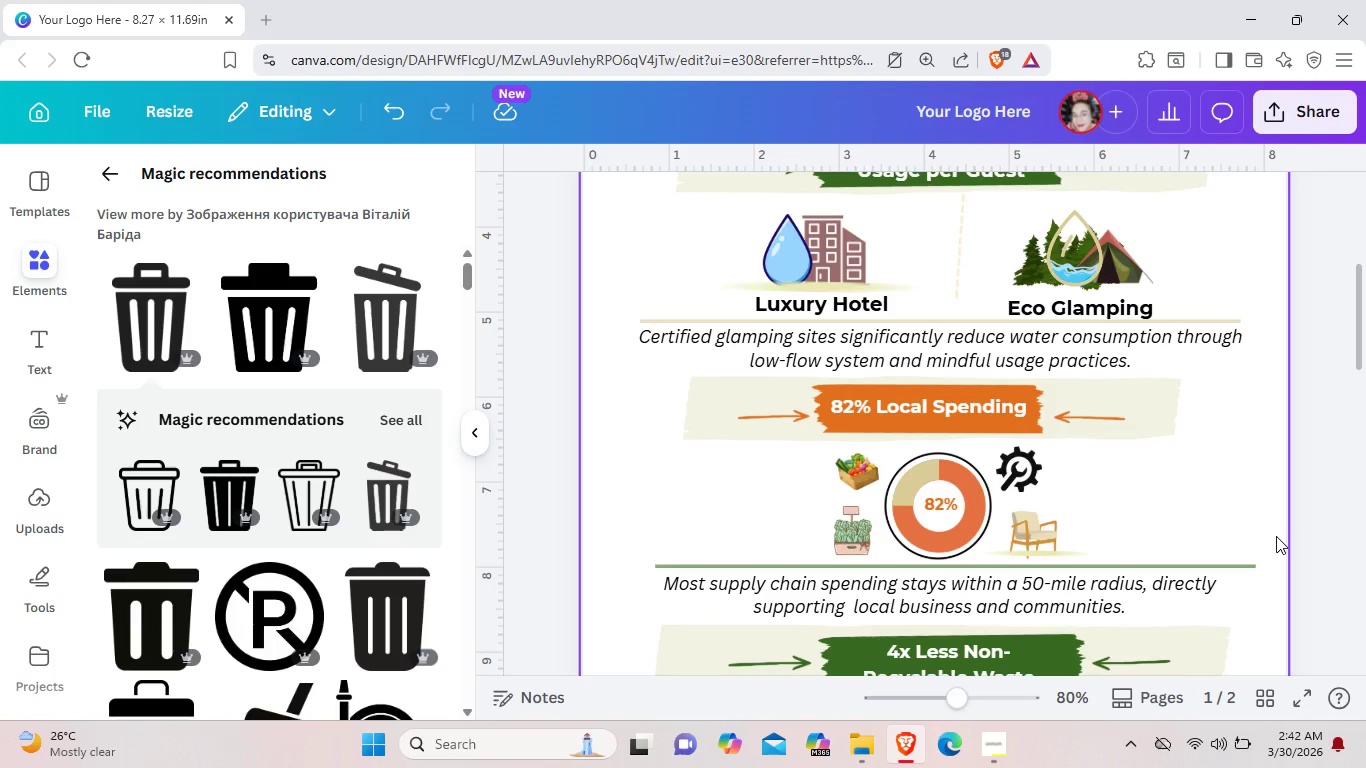 
left_click_drag(start_coordinate=[1060, 301], to_coordinate=[1061, 295])
 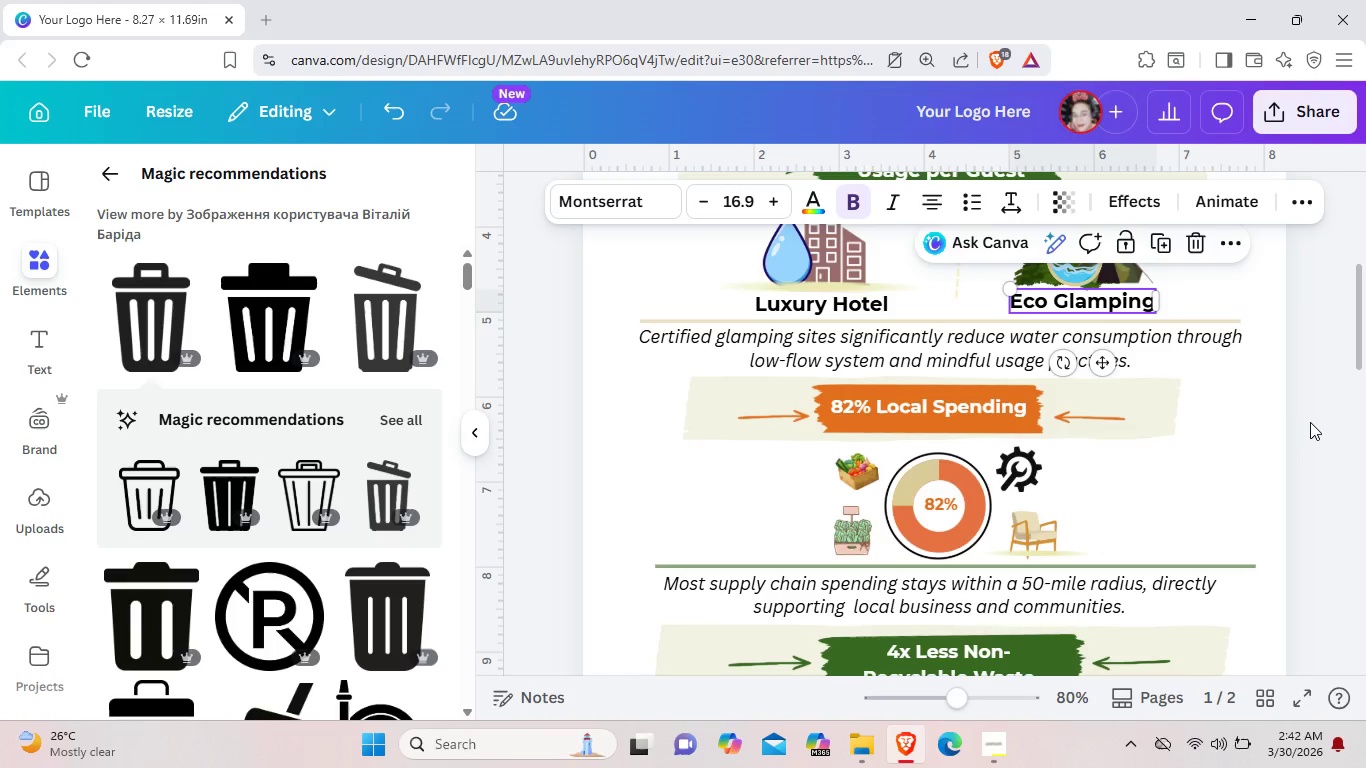 
left_click([1310, 422])
 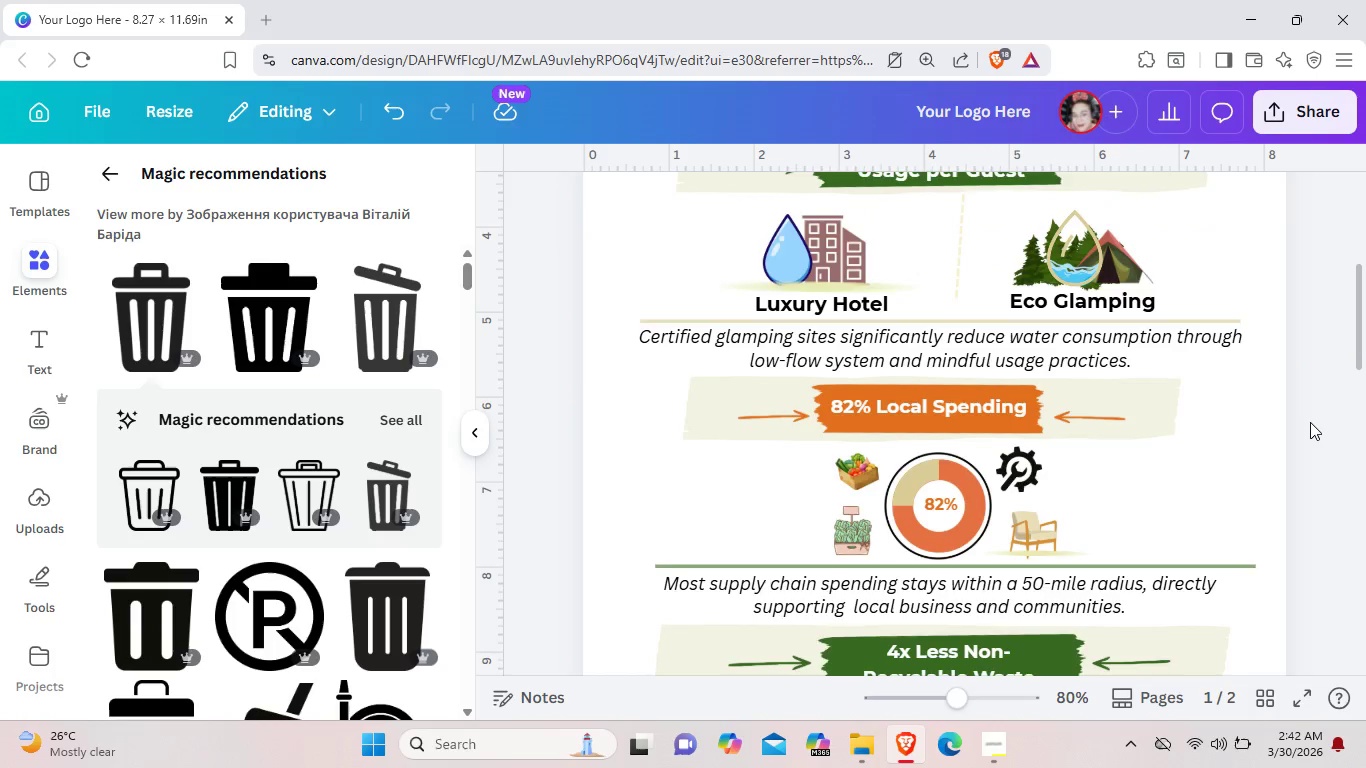 
scroll: coordinate [1308, 422], scroll_direction: up, amount: 2.0
 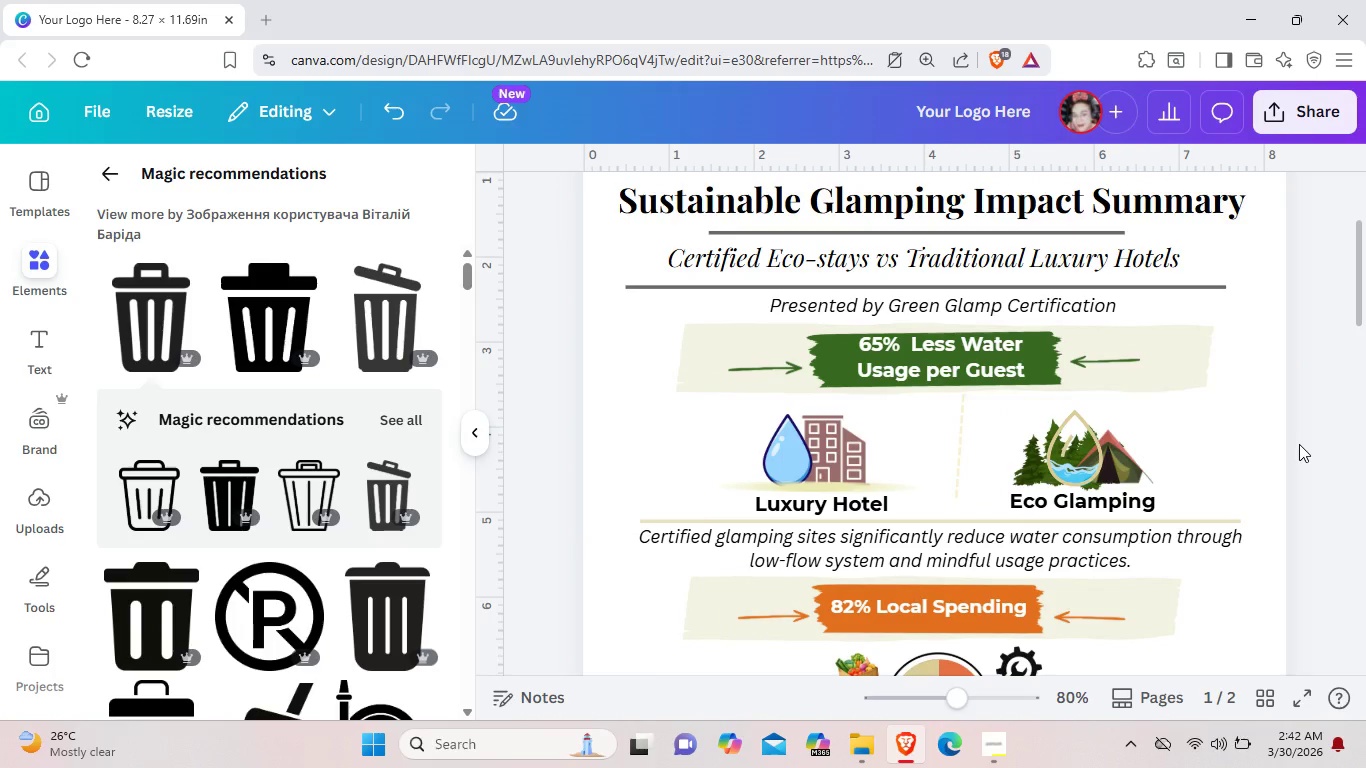 
scroll: coordinate [1299, 444], scroll_direction: down, amount: 2.0
 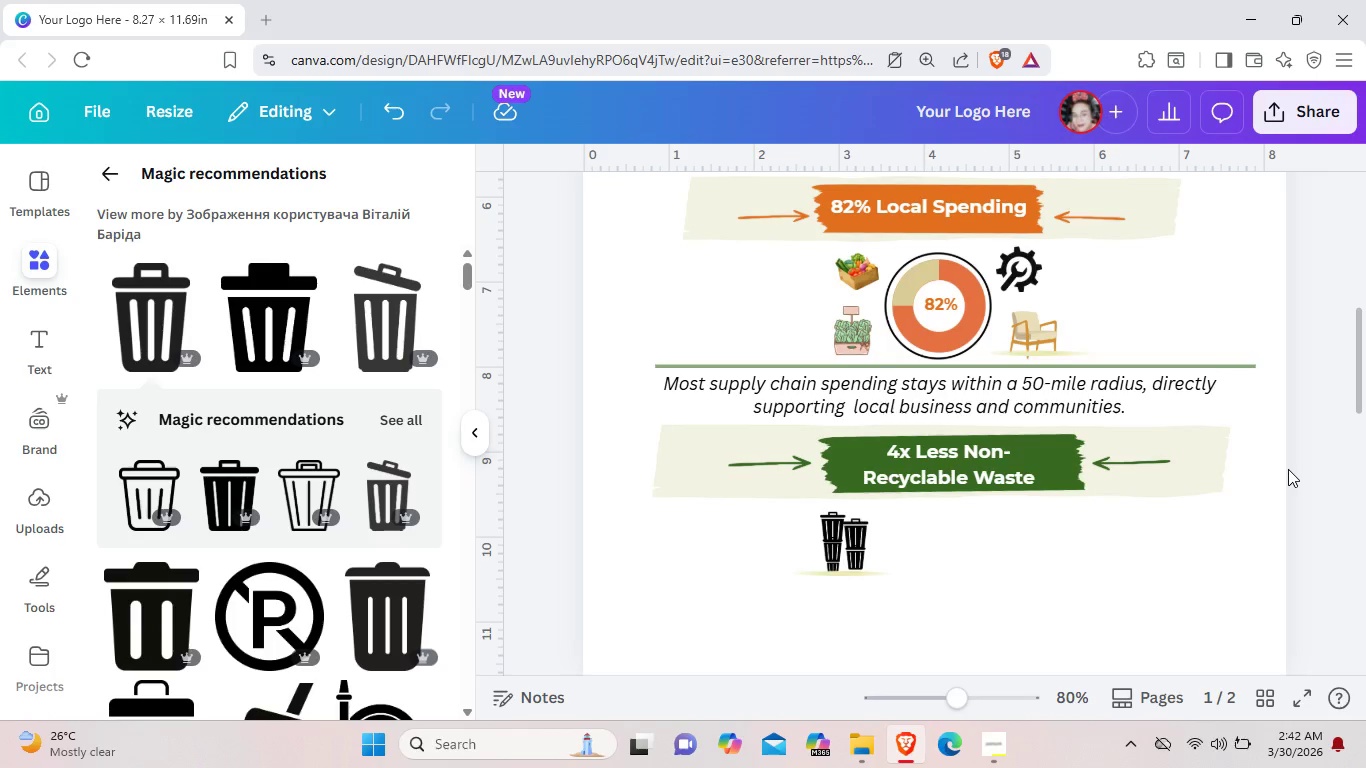 
left_click([1198, 449])
 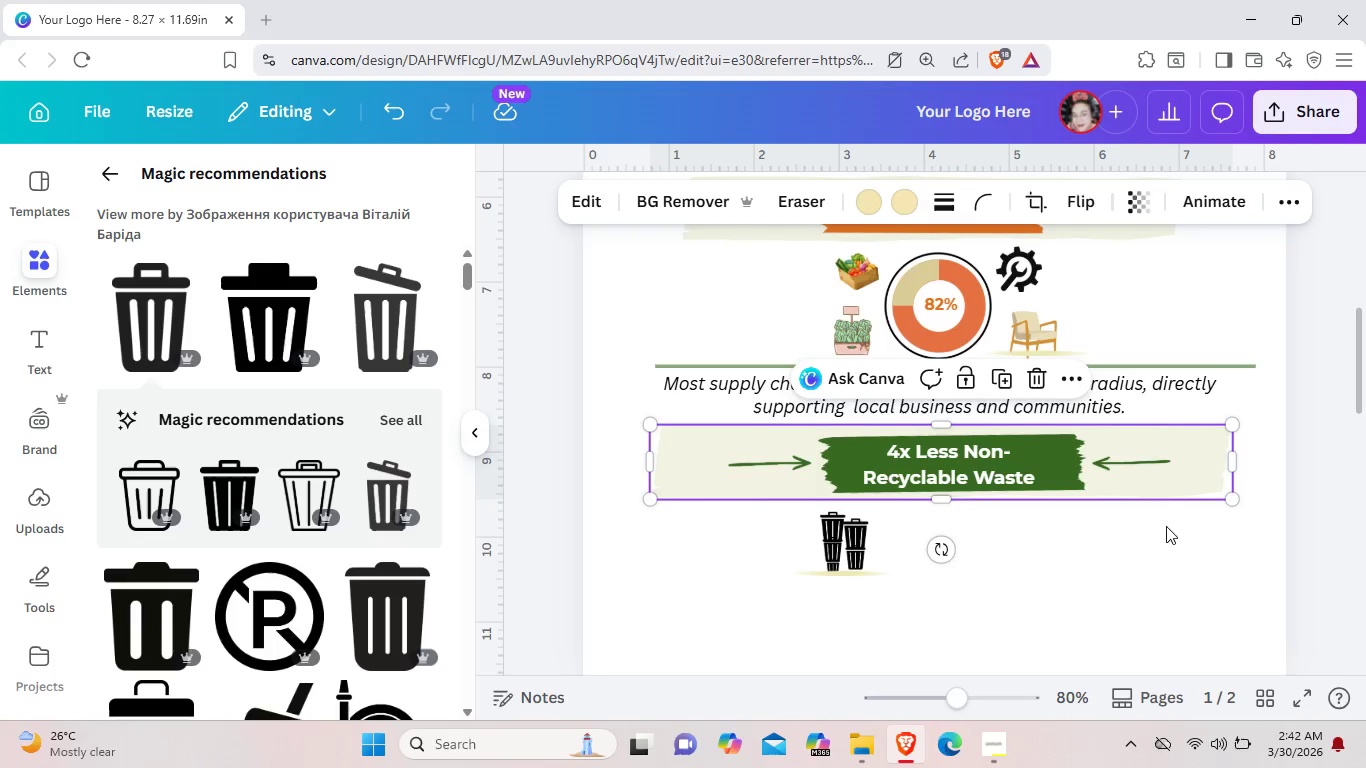 
left_click([1153, 552])
 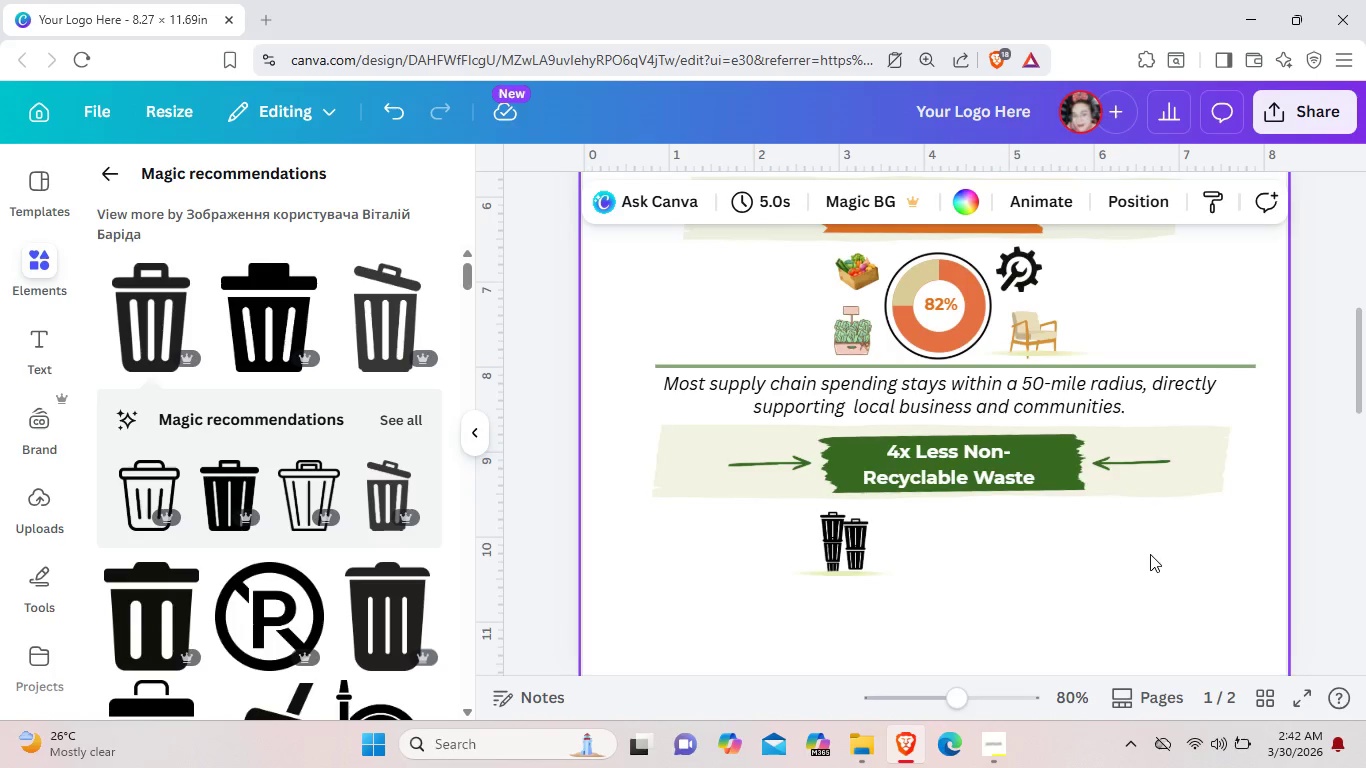 
scroll: coordinate [1150, 554], scroll_direction: up, amount: 1.0
 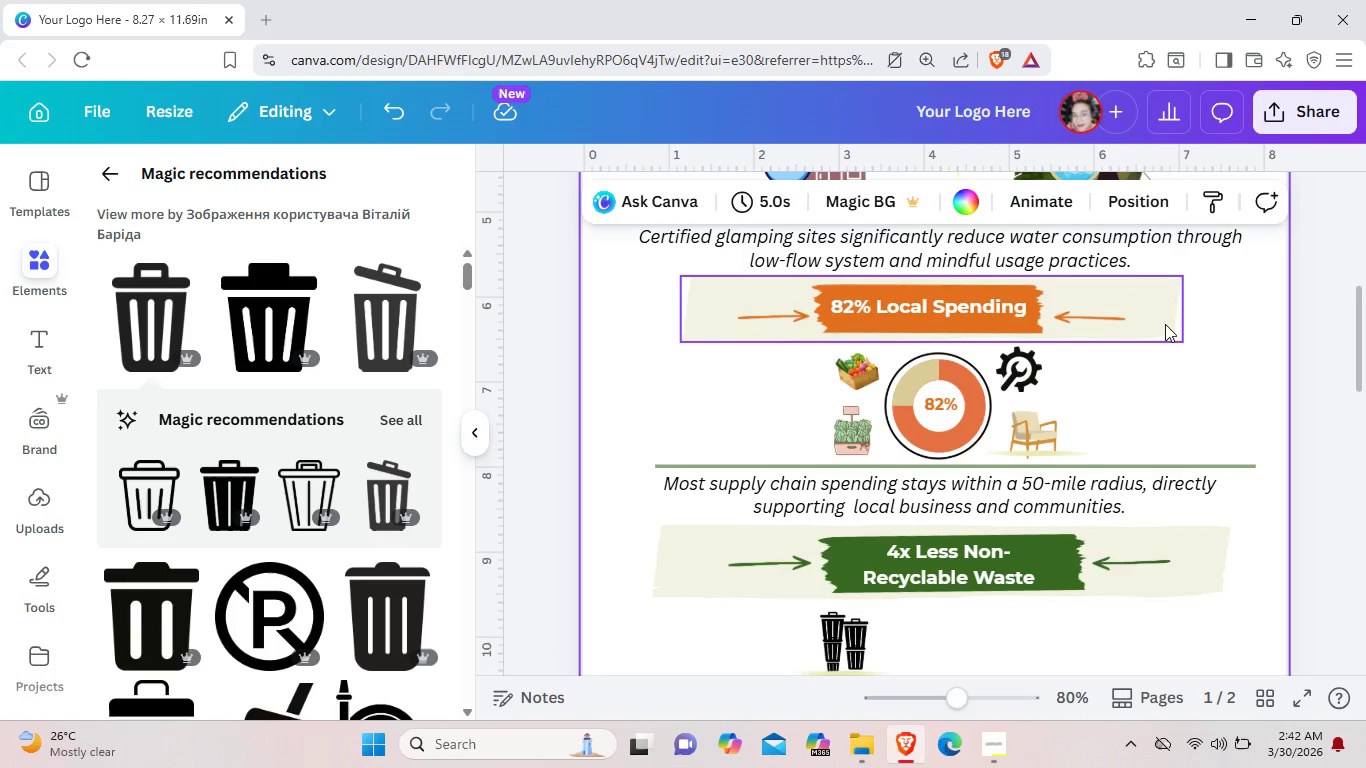 
left_click([1165, 324])
 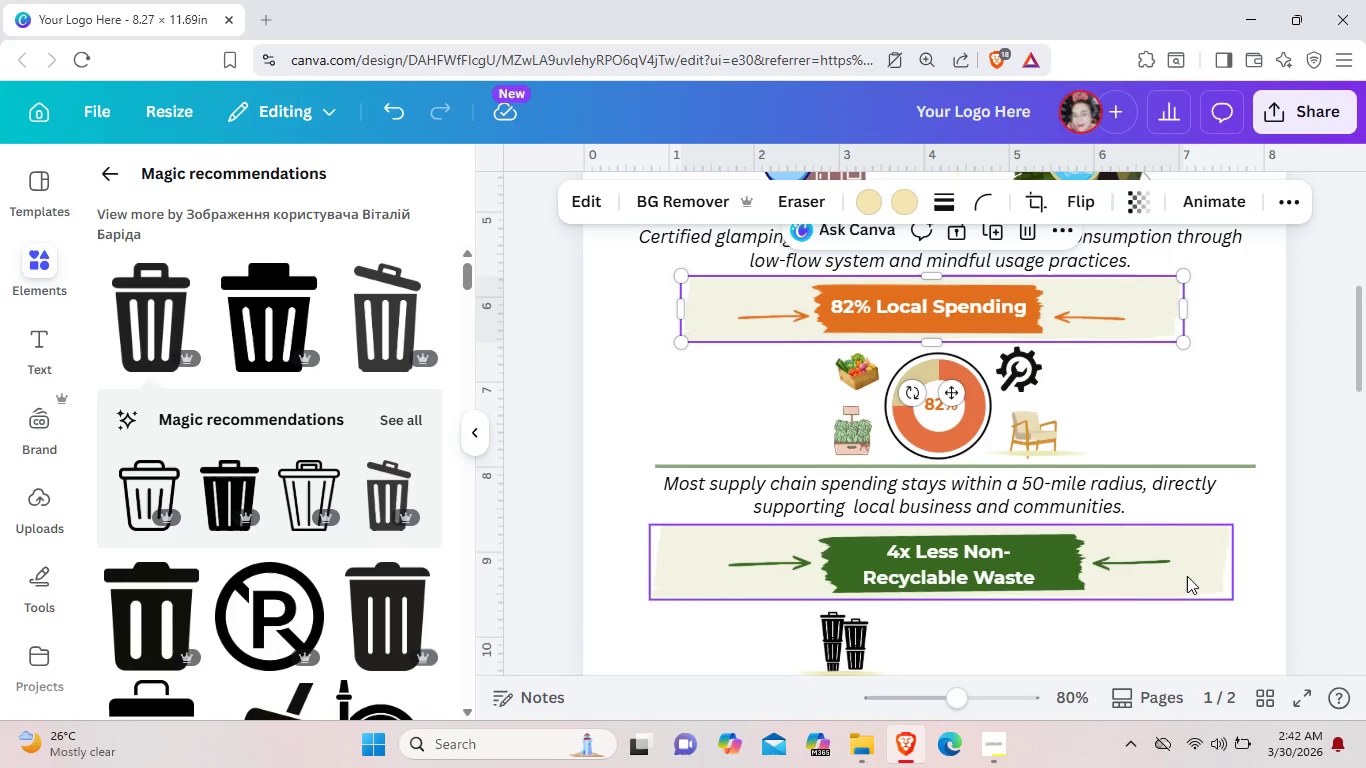 
left_click_drag(start_coordinate=[1224, 639], to_coordinate=[1072, 553])
 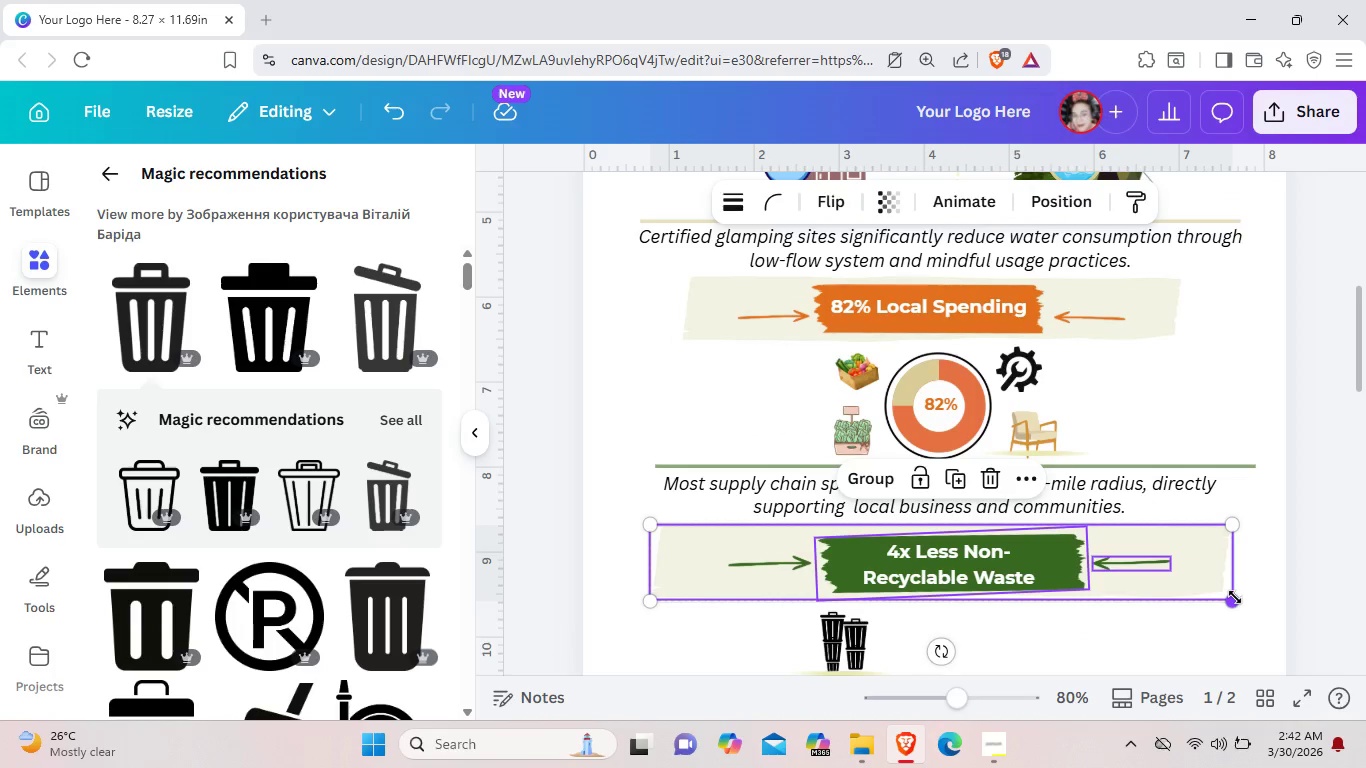 
left_click_drag(start_coordinate=[1235, 597], to_coordinate=[1211, 584])
 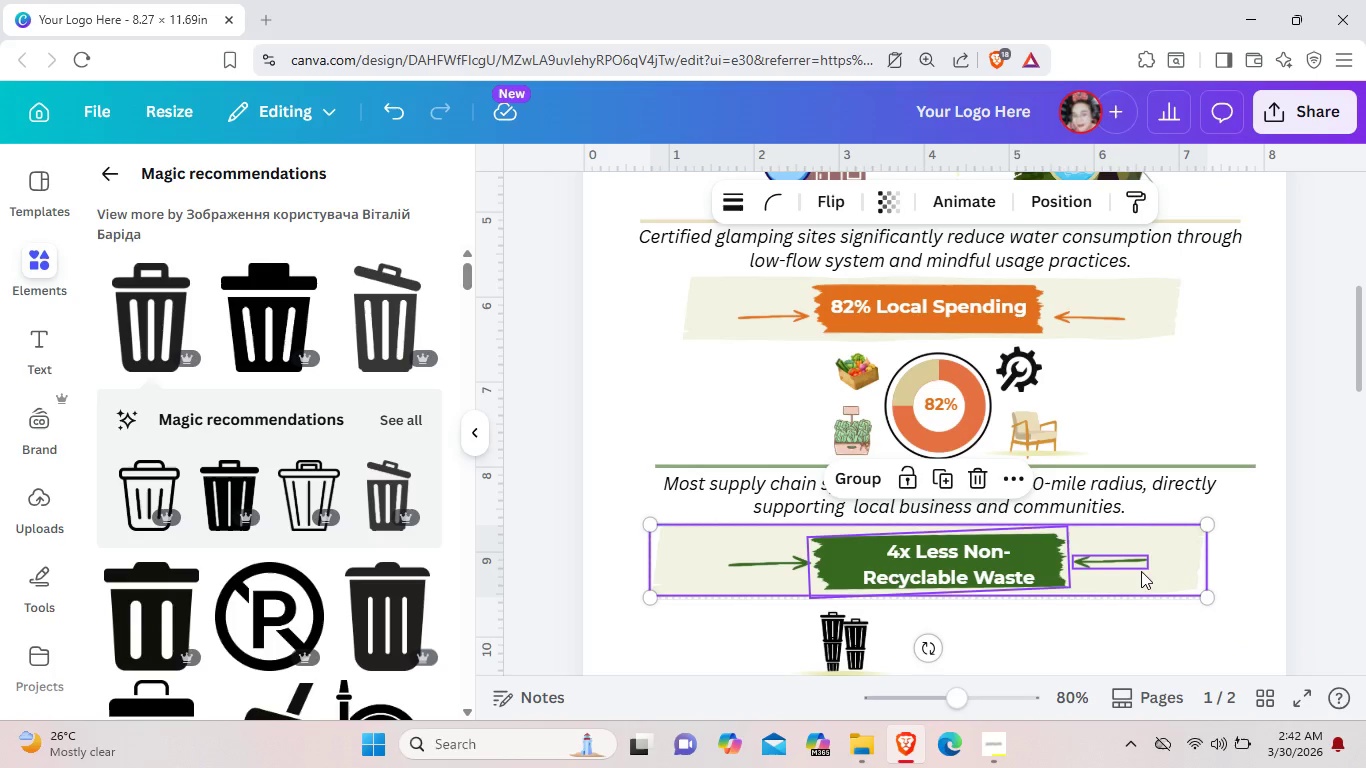 
left_click_drag(start_coordinate=[1141, 571], to_coordinate=[1151, 570])
 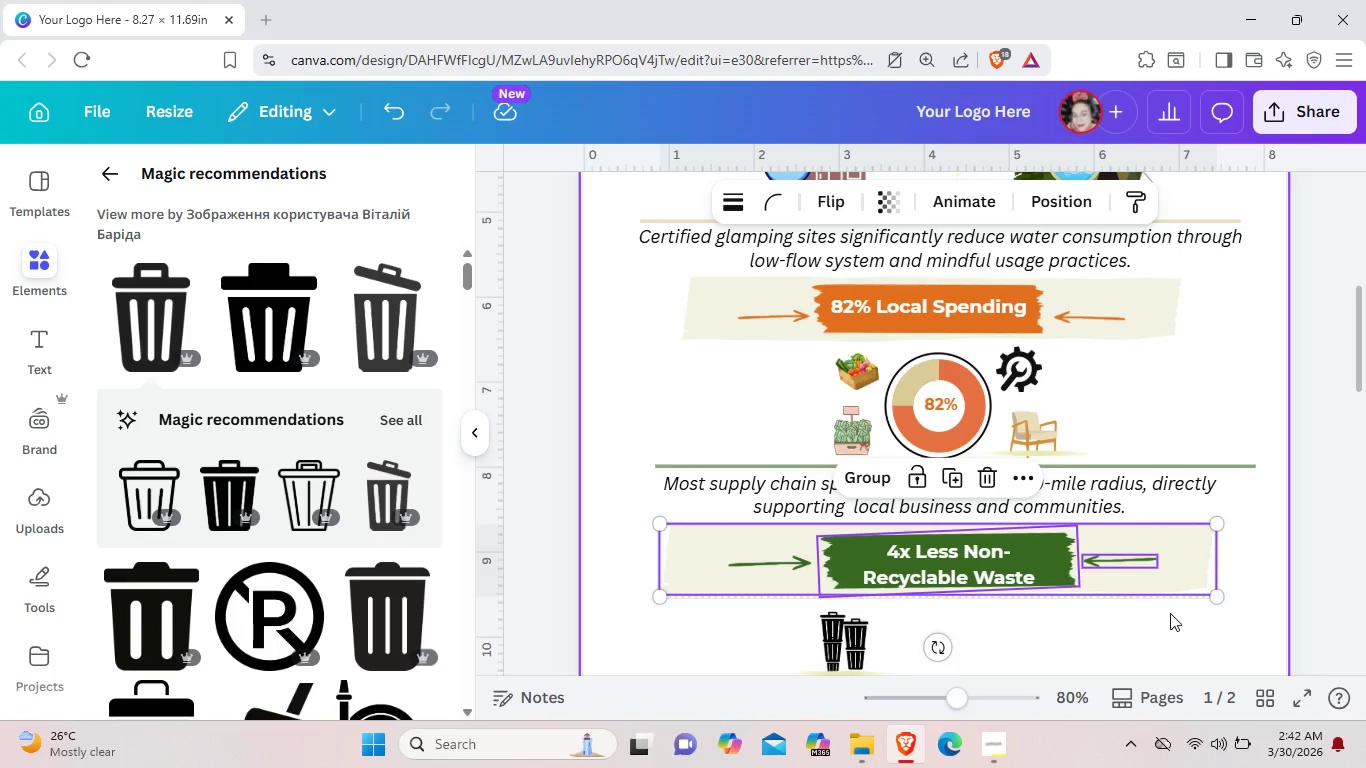 
left_click([1170, 613])
 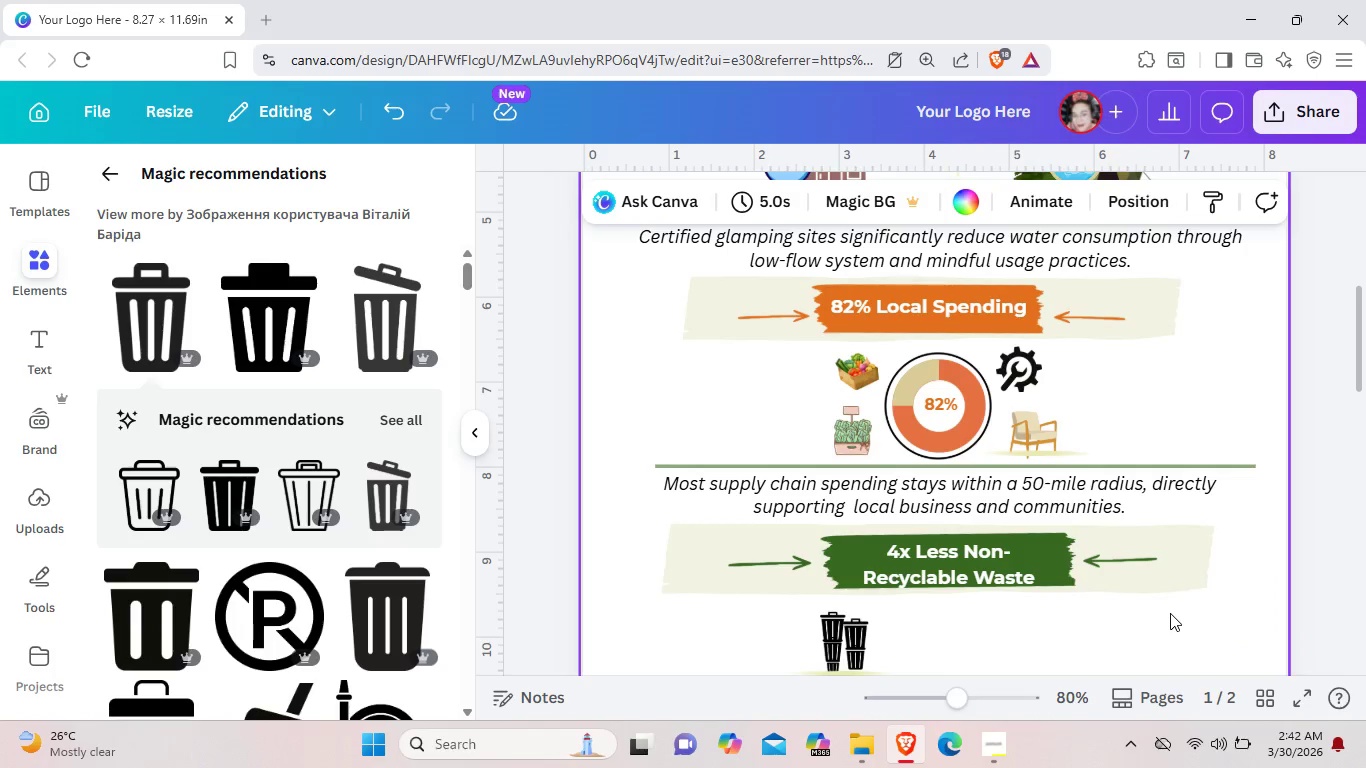 
scroll: coordinate [1170, 613], scroll_direction: down, amount: 2.0
 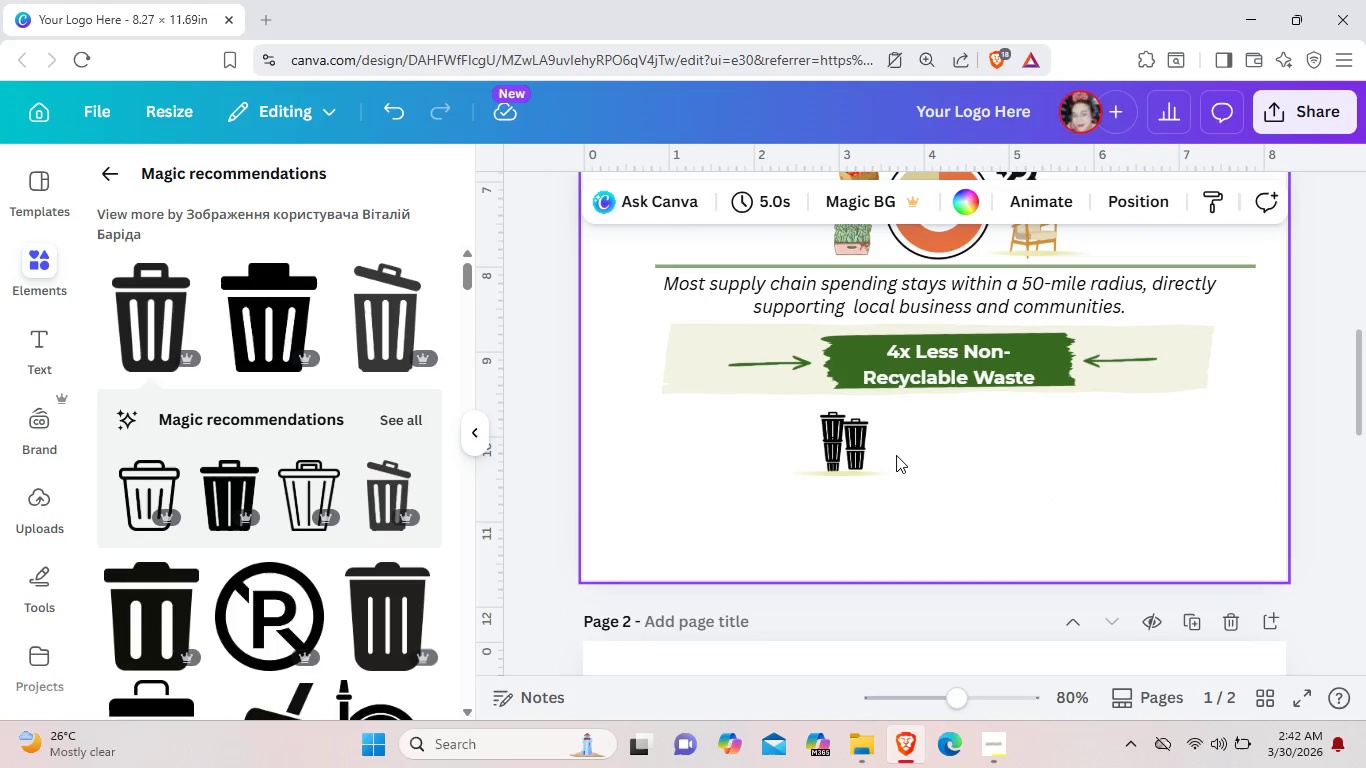 
left_click([866, 451])
 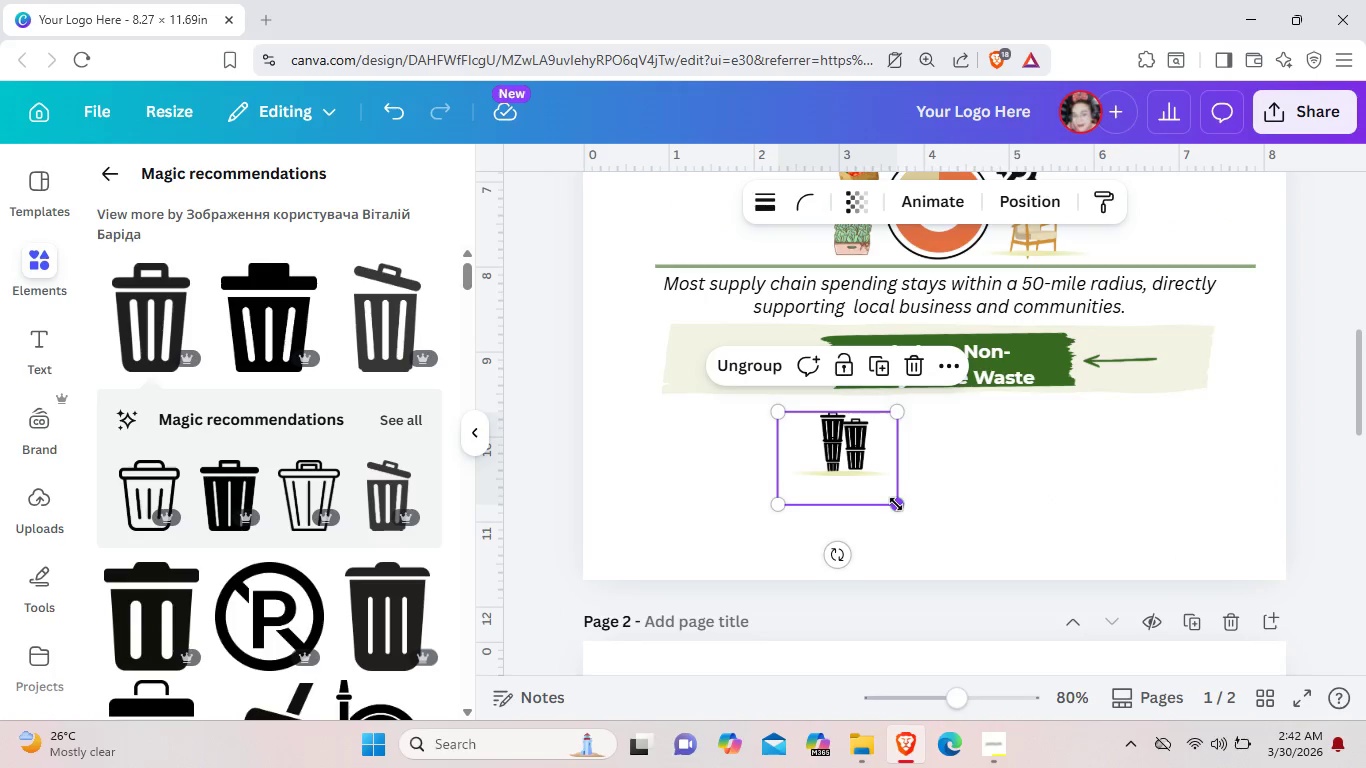 
left_click_drag(start_coordinate=[896, 504], to_coordinate=[898, 509])
 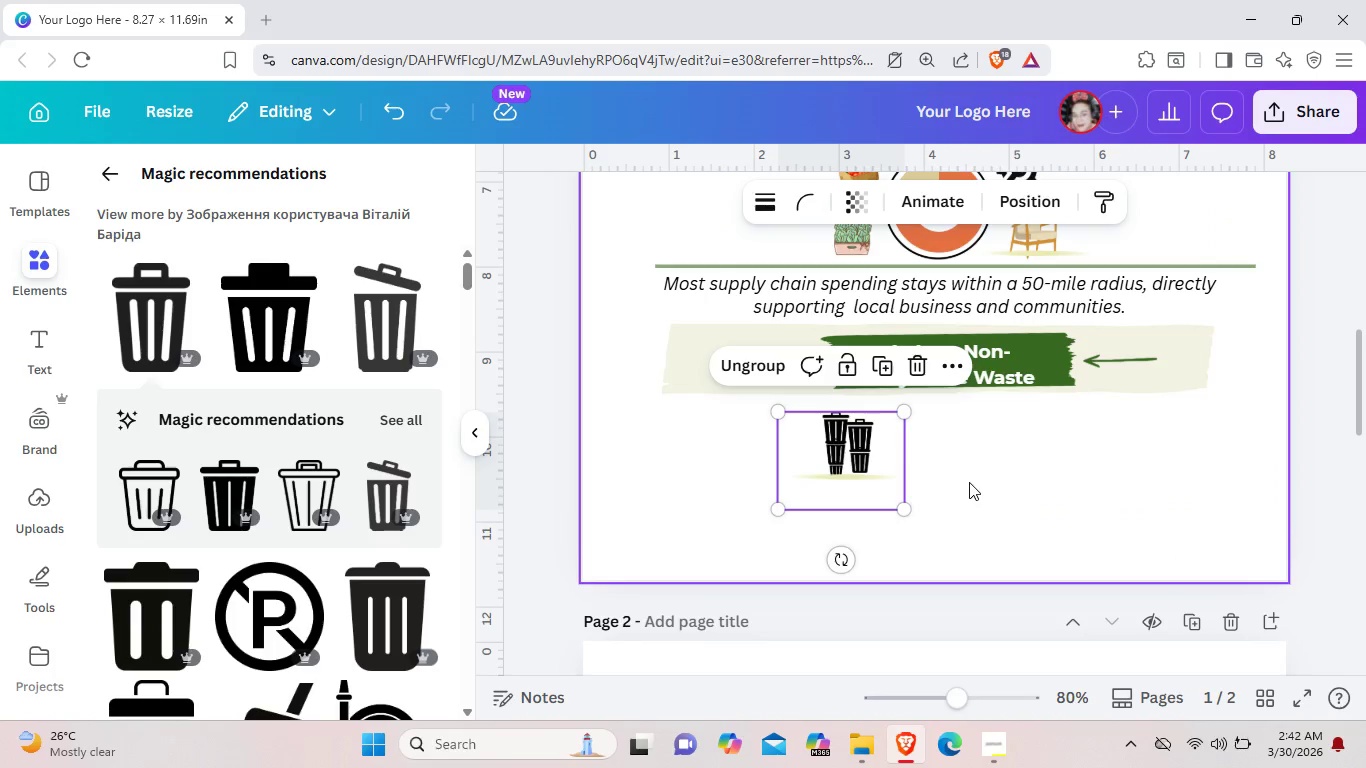 
left_click([969, 482])
 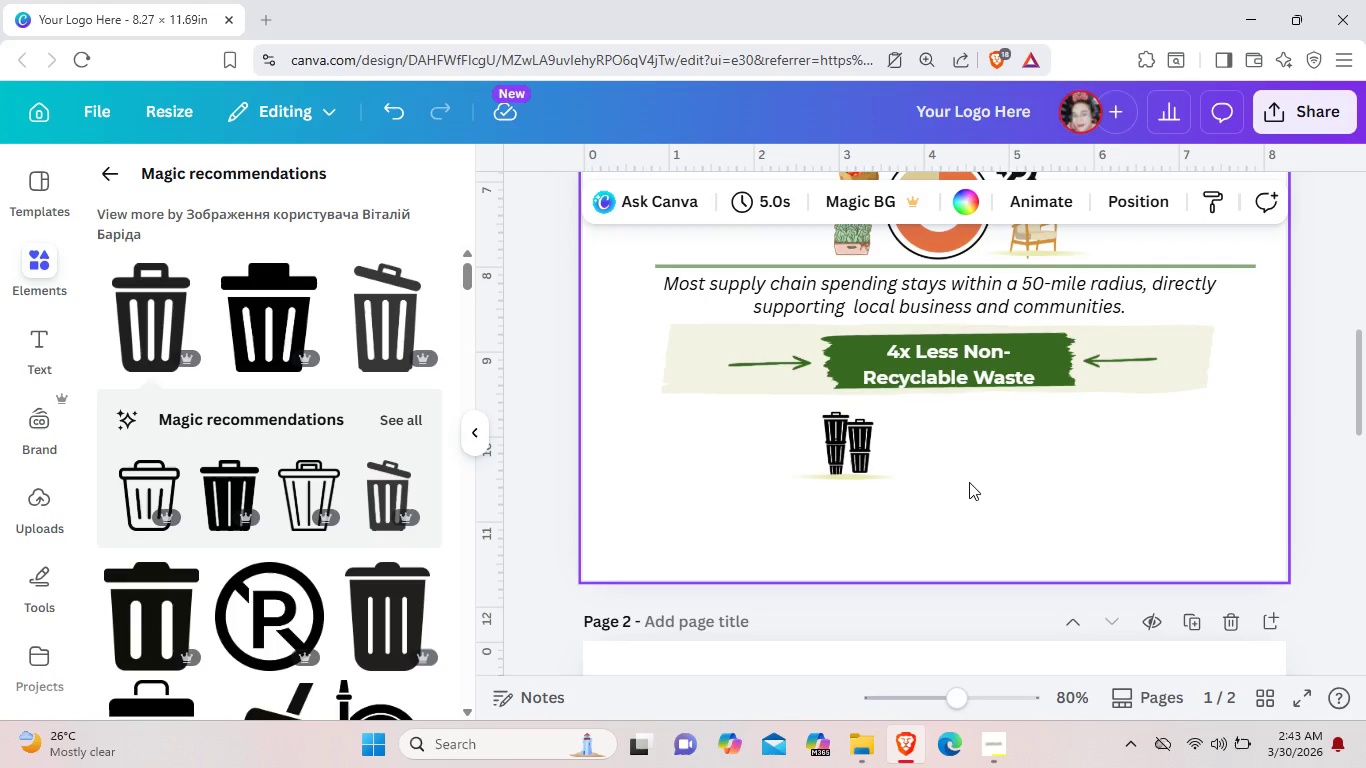 
wait(10.83)
 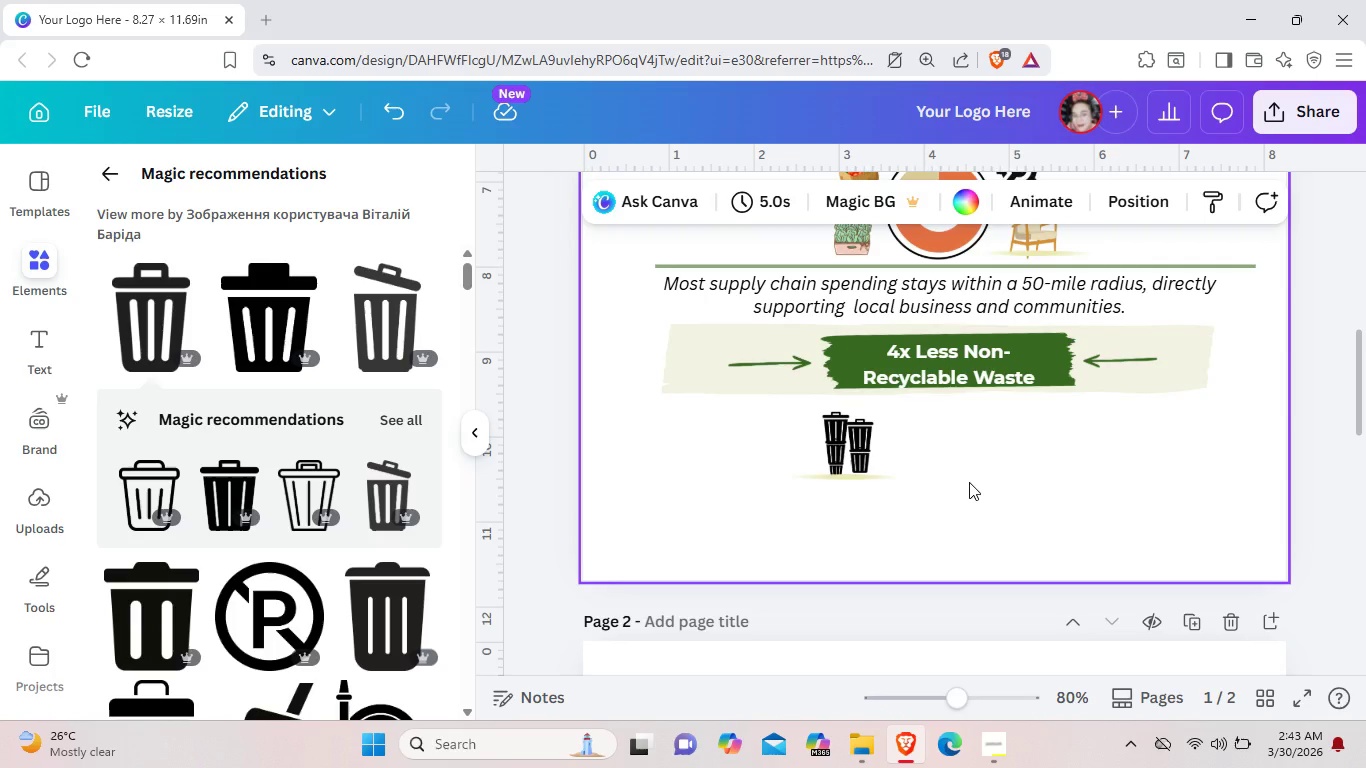 
scroll: coordinate [999, 484], scroll_direction: up, amount: 3.0
 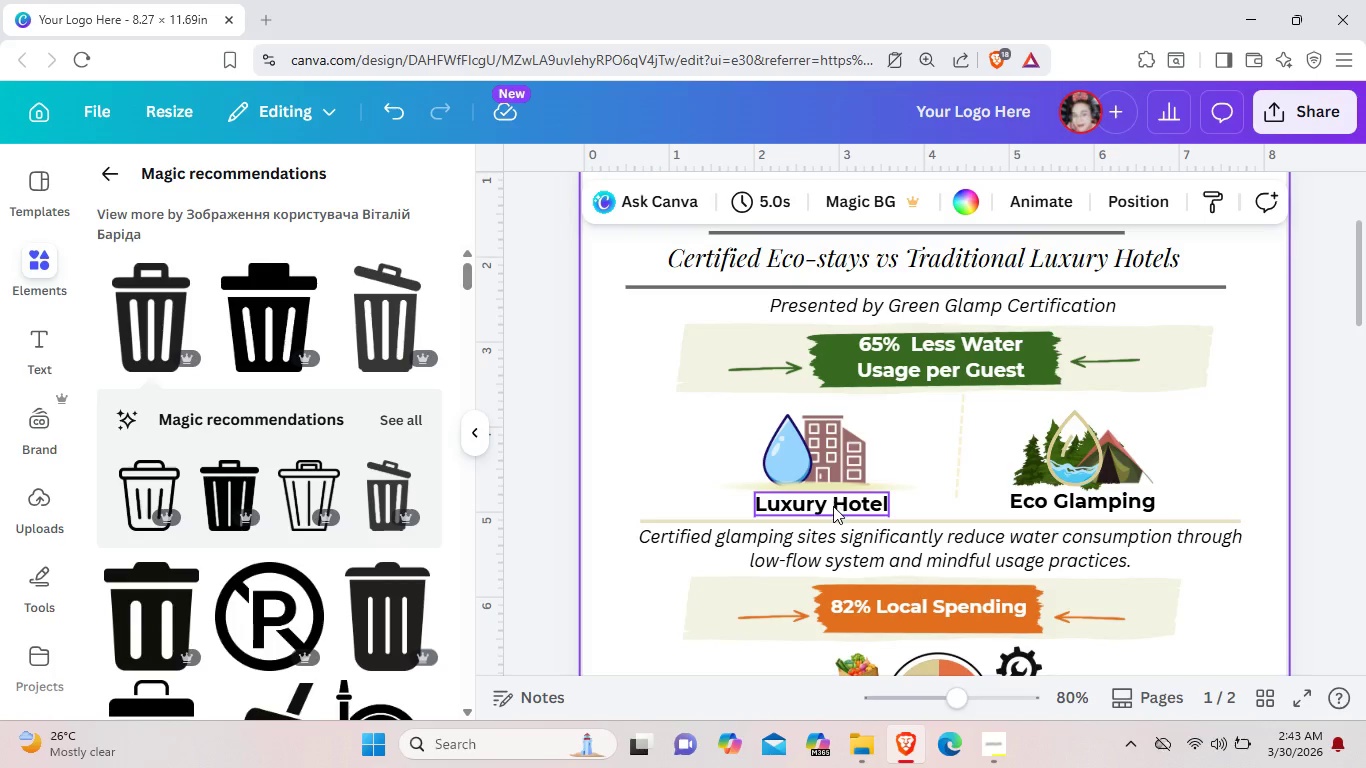 
left_click([833, 506])
 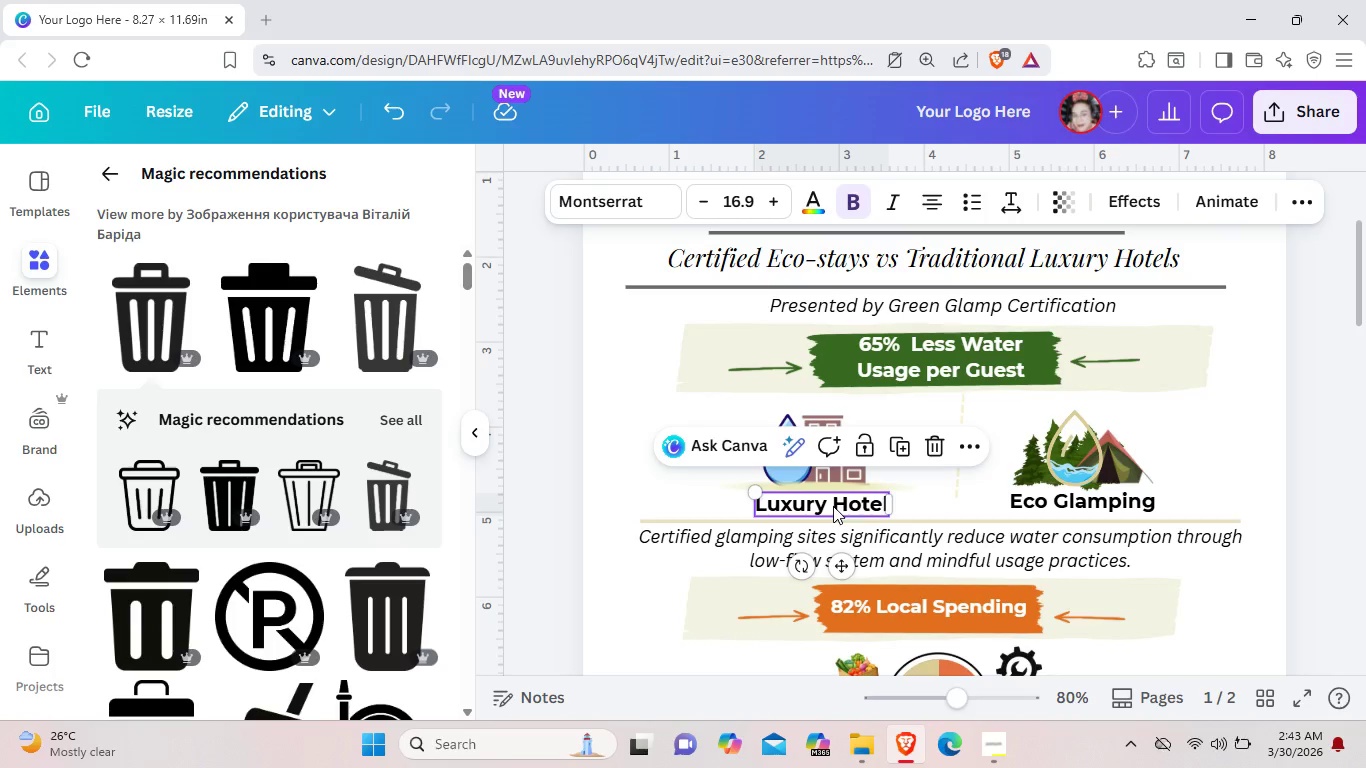 
hold_key(key=ControlLeft, duration=0.58)
 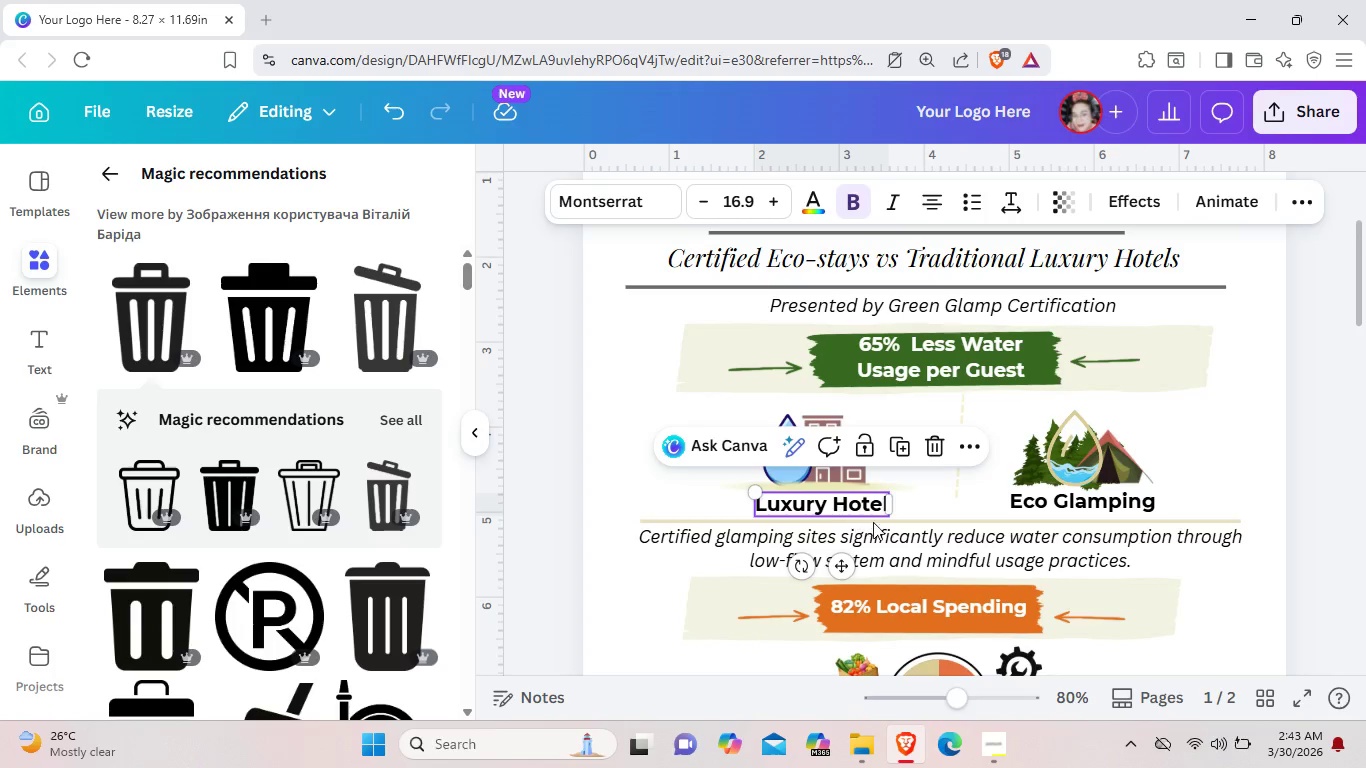 
hold_key(key=ControlLeft, duration=13.17)
left_click_drag(start_coordinate=[889, 514], to_coordinate=[899, 501])
 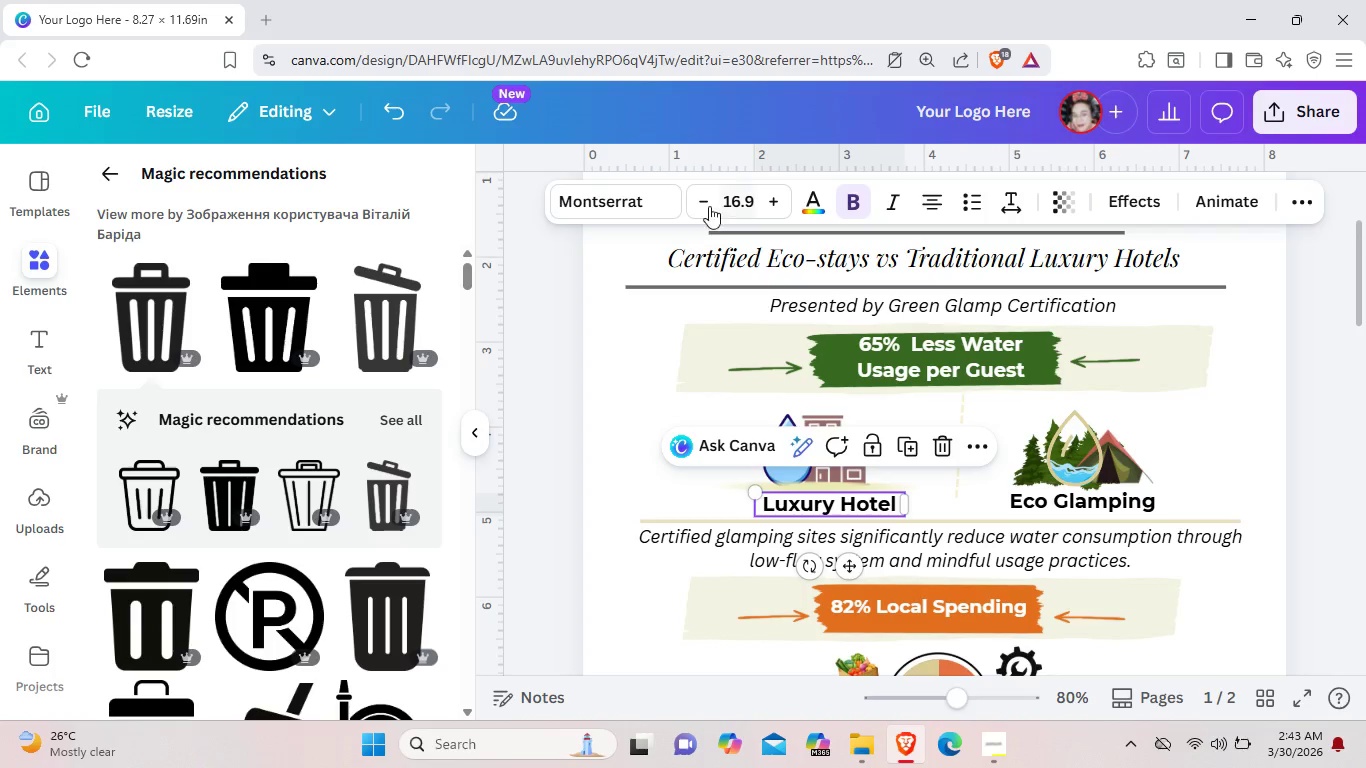 
left_click([701, 202])
 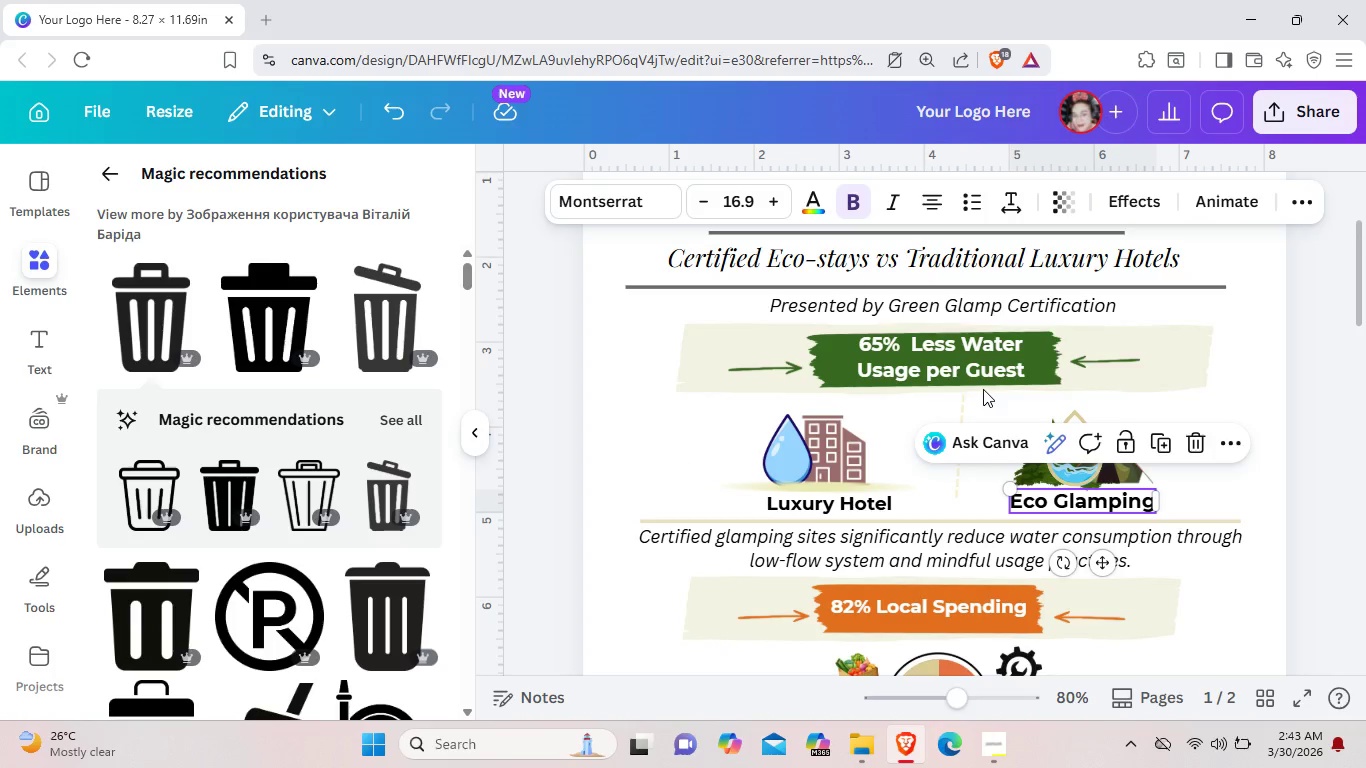 
left_click([710, 202])
 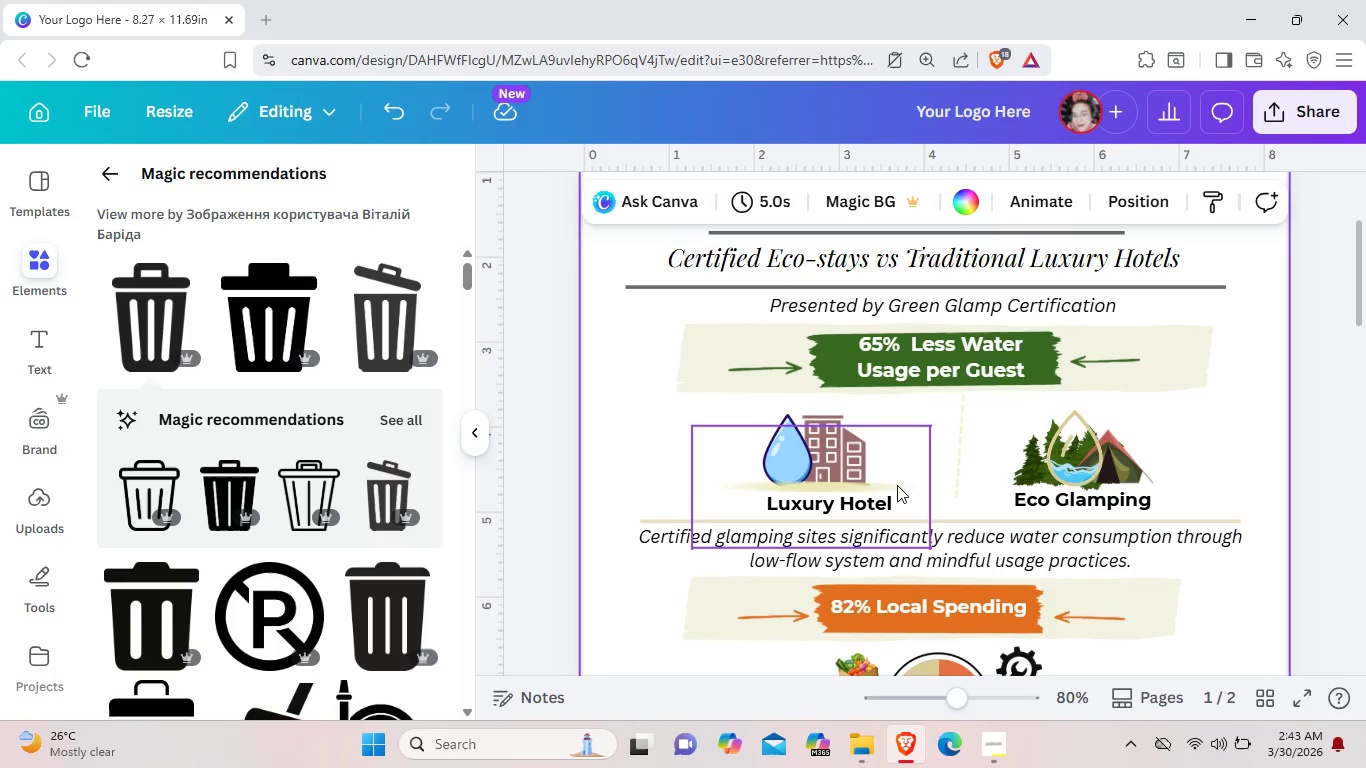 
left_click_drag(start_coordinate=[861, 496], to_coordinate=[855, 494])
 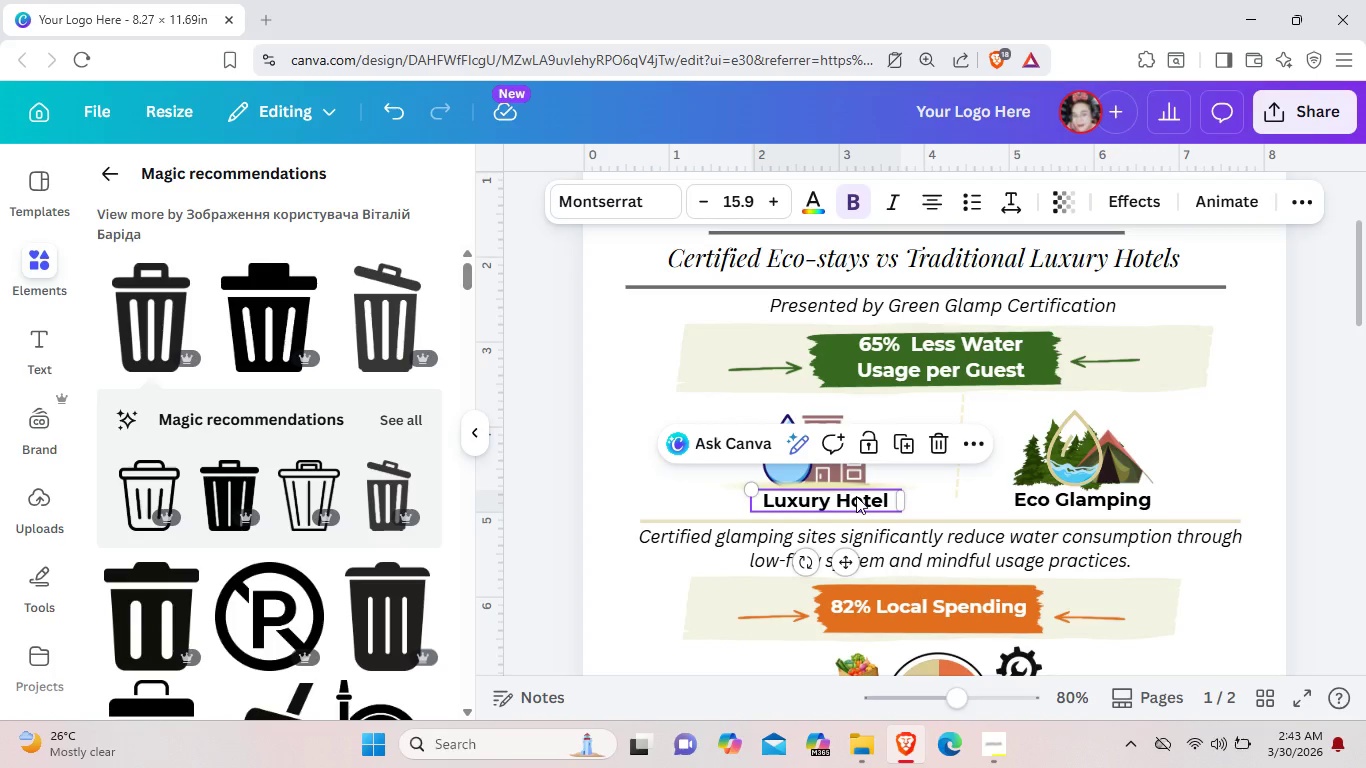 
hold_key(key=ControlLeft, duration=0.41)
 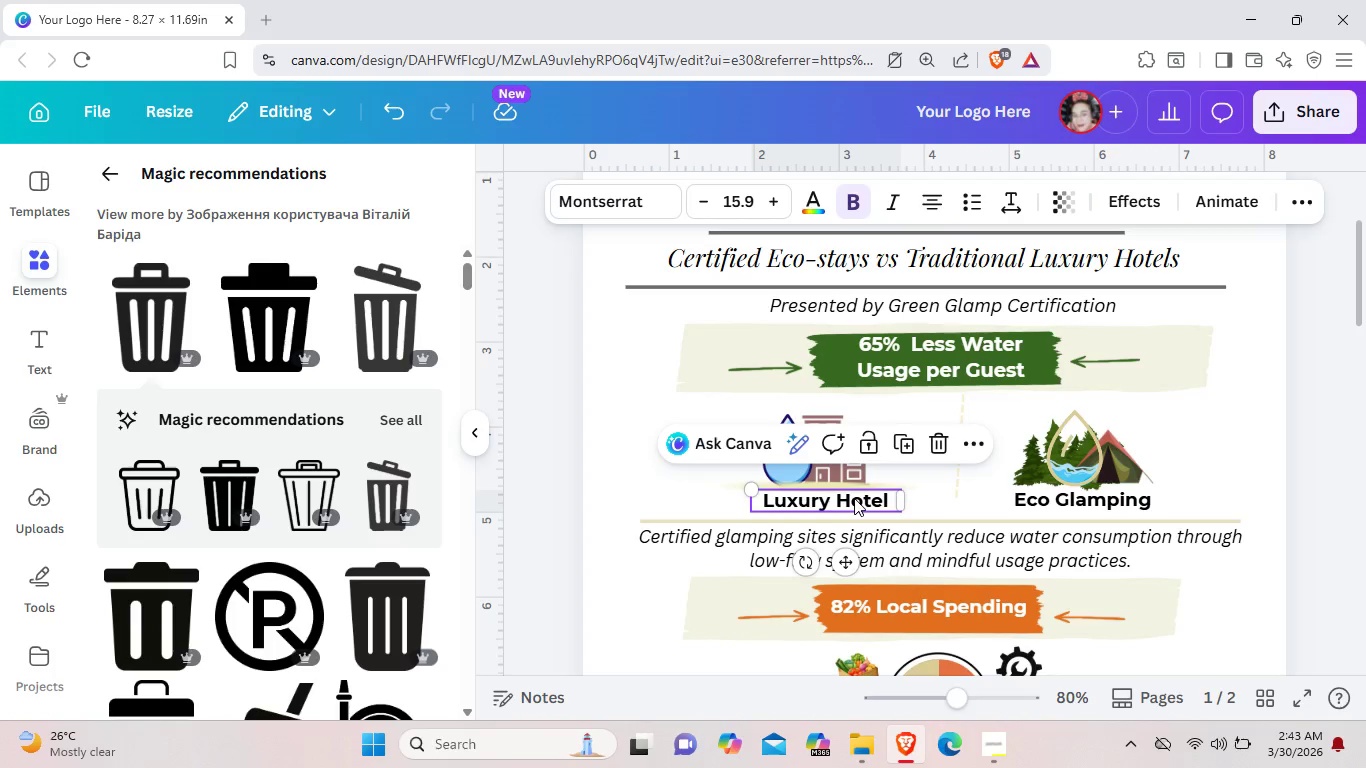 
key(C)
 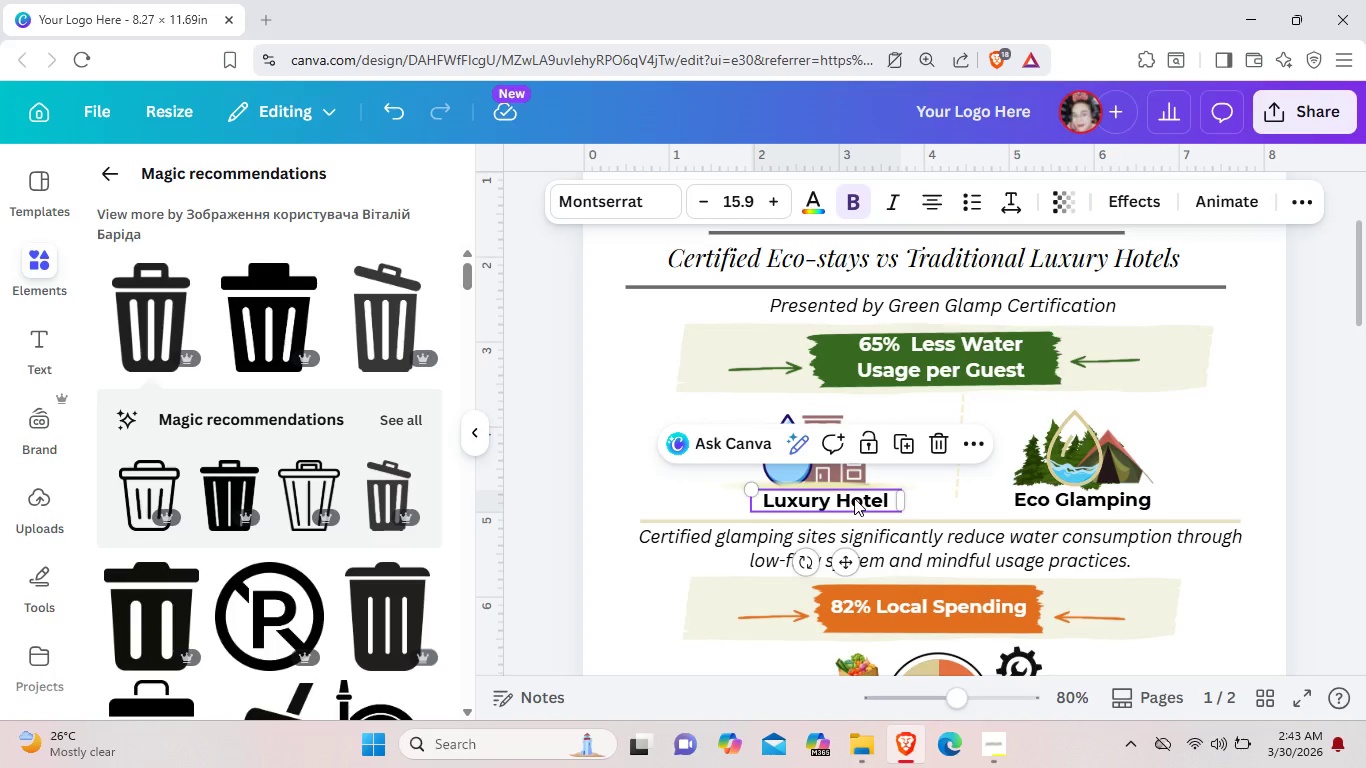 
scroll: coordinate [854, 498], scroll_direction: down, amount: 4.0
 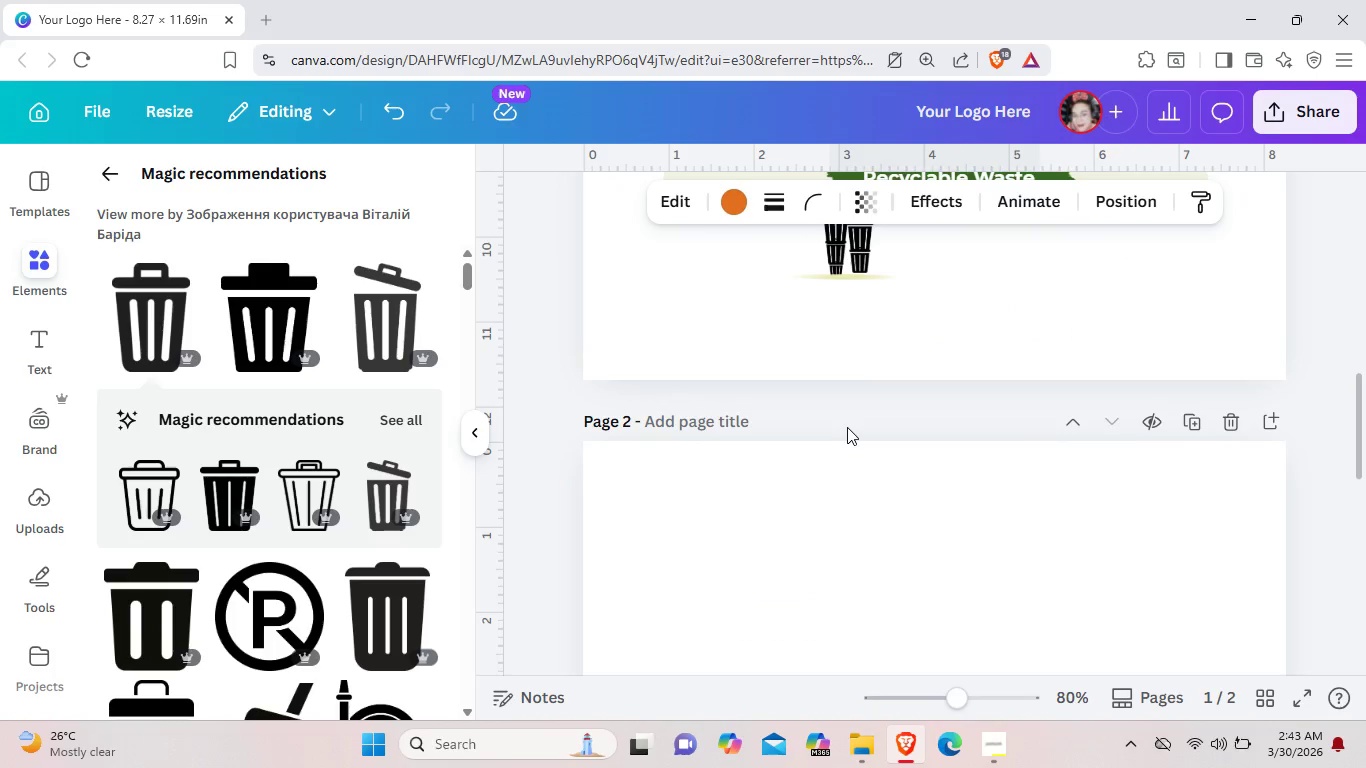 
scroll: coordinate [847, 427], scroll_direction: up, amount: 2.0
 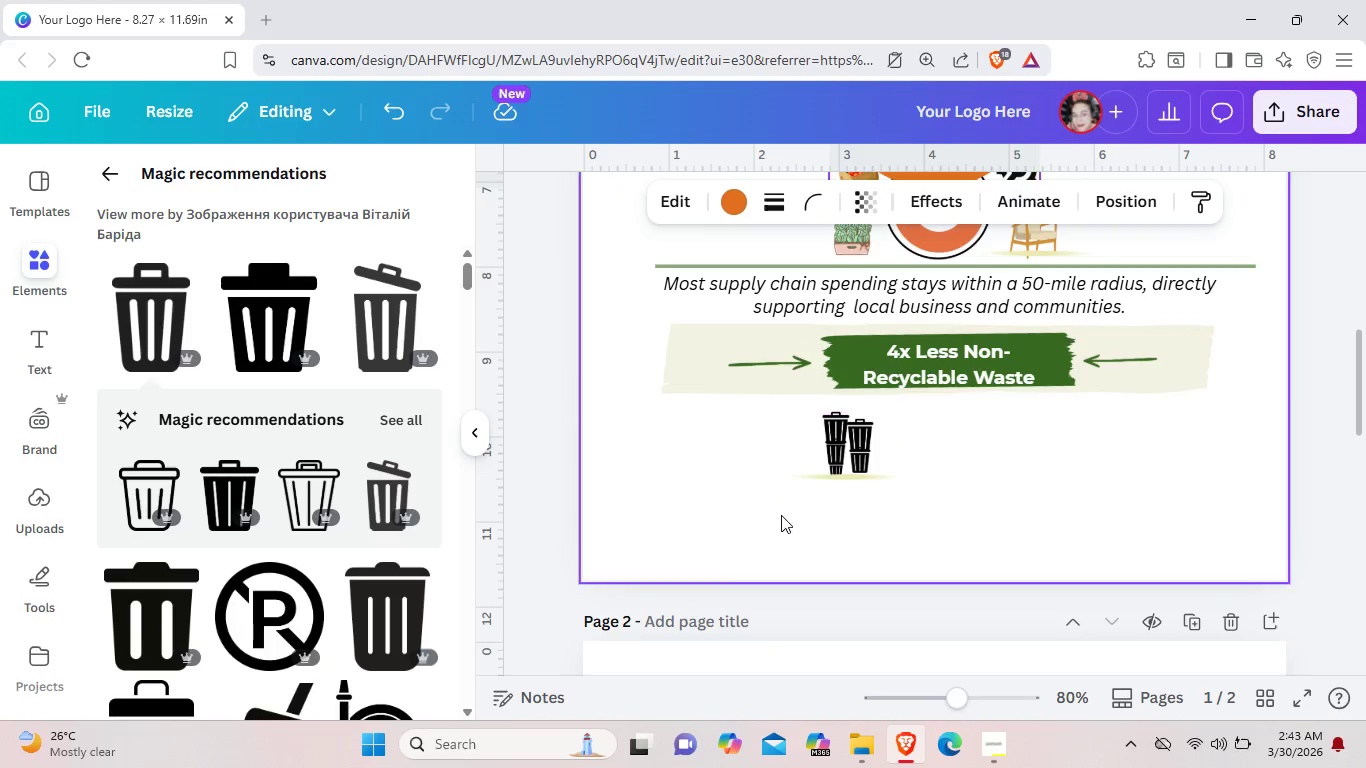 
key(Control+V)
 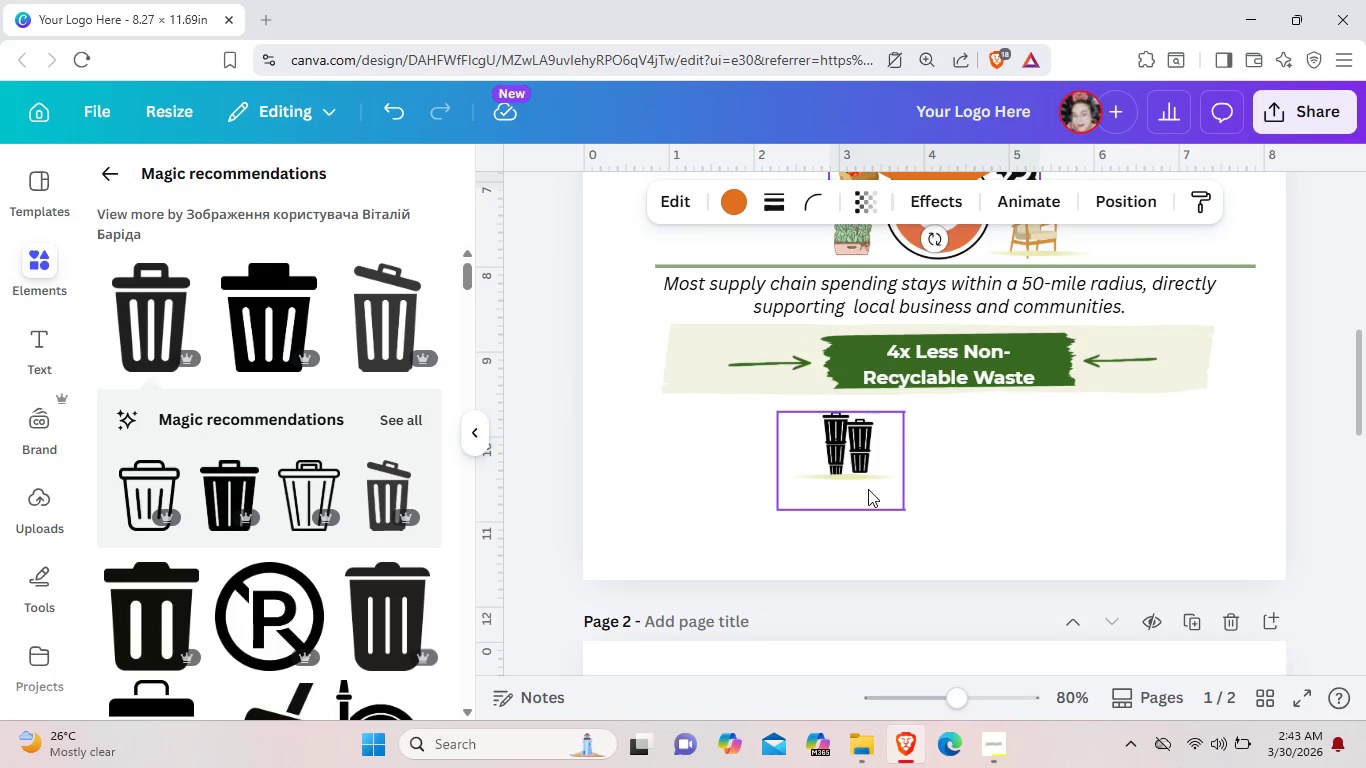 
scroll: coordinate [868, 492], scroll_direction: up, amount: 2.0
 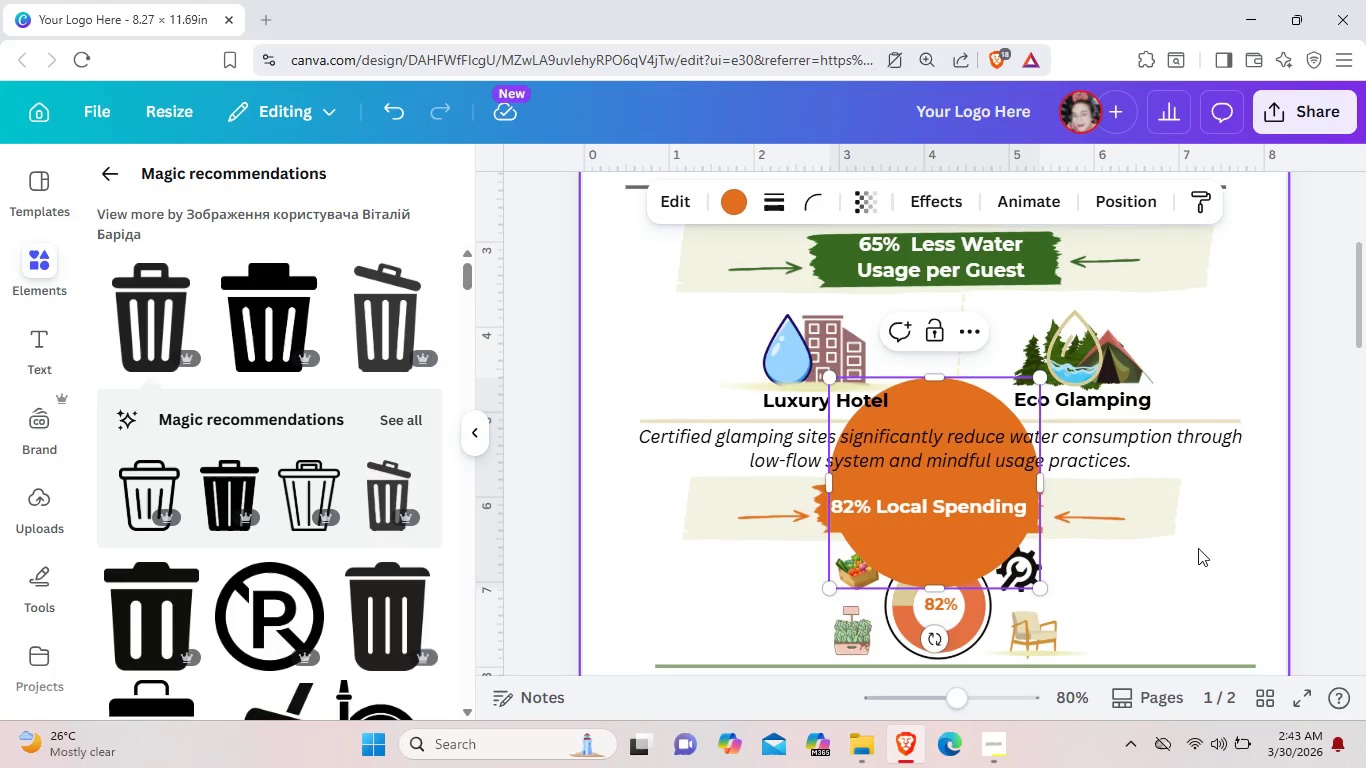 
left_click([1185, 557])
 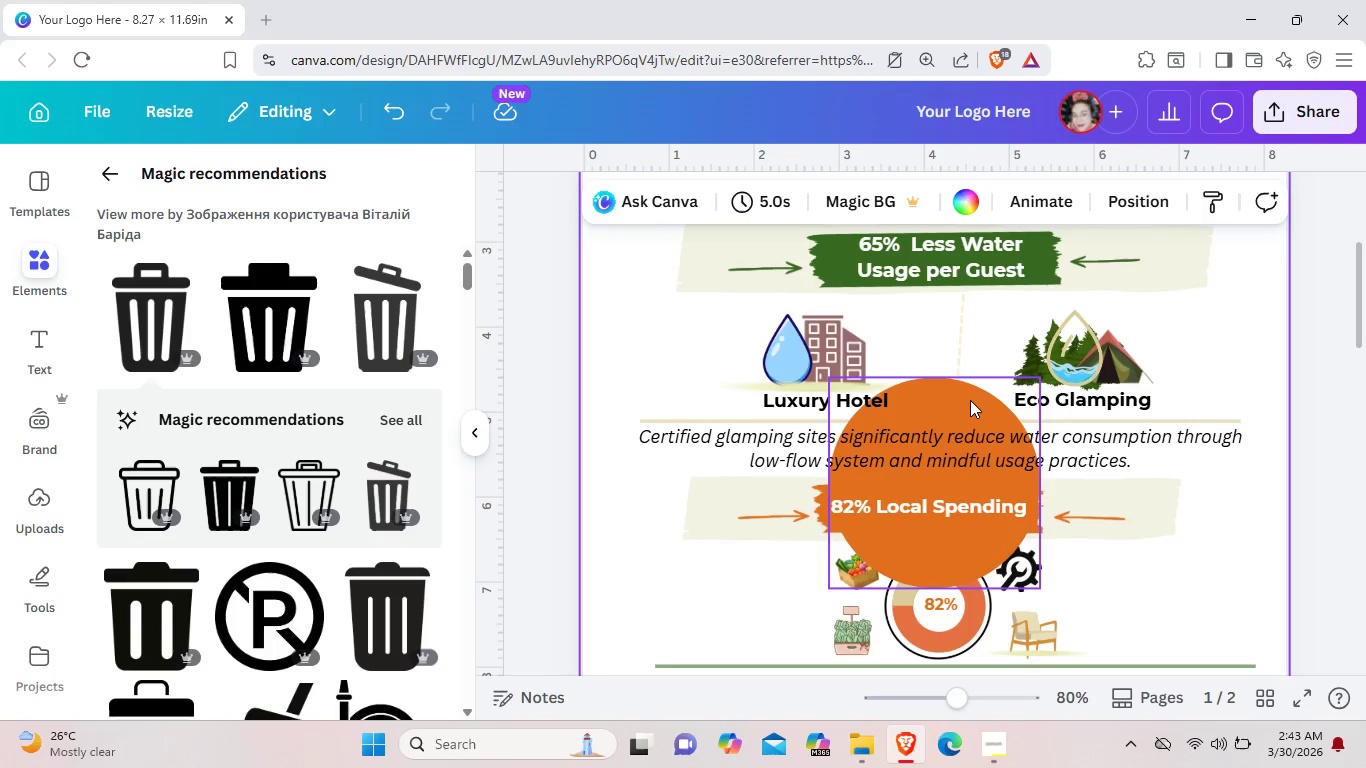 
left_click([963, 400])
 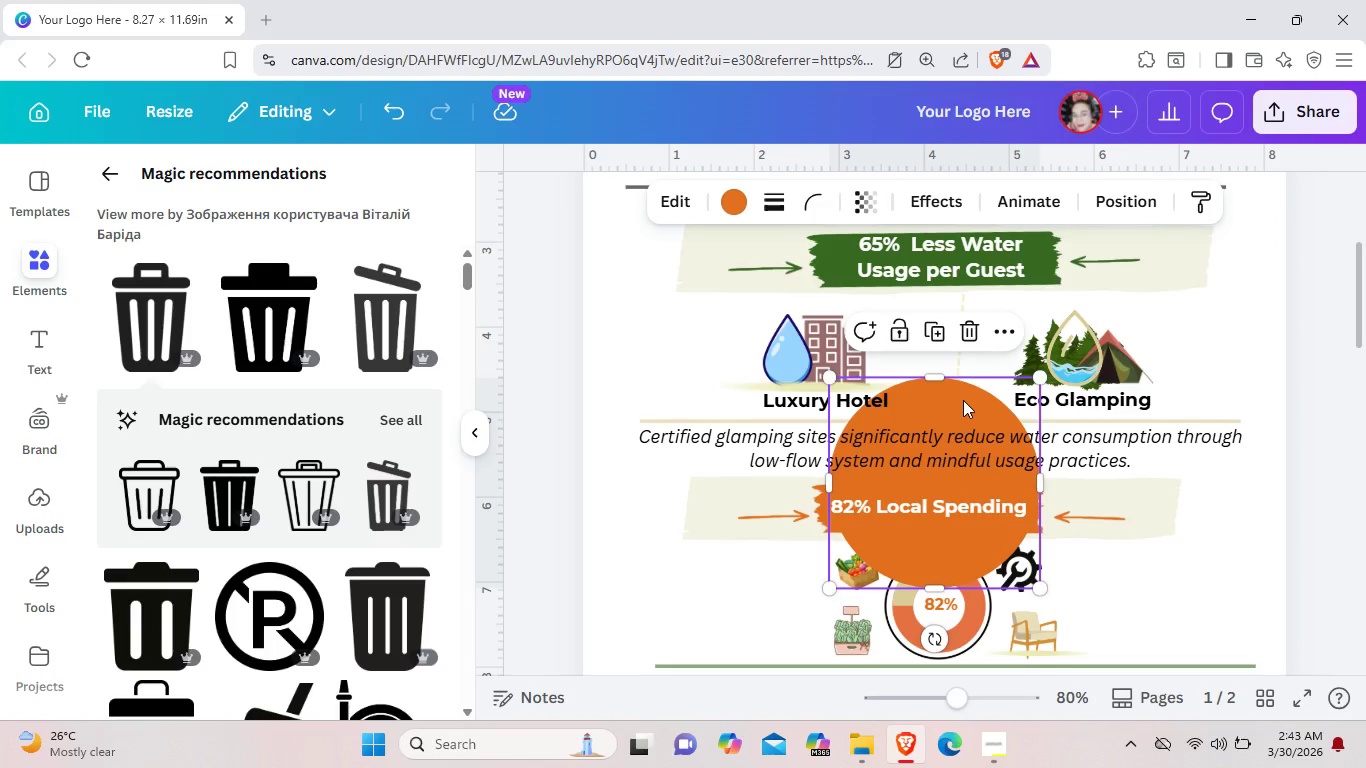 
key(Backspace)
 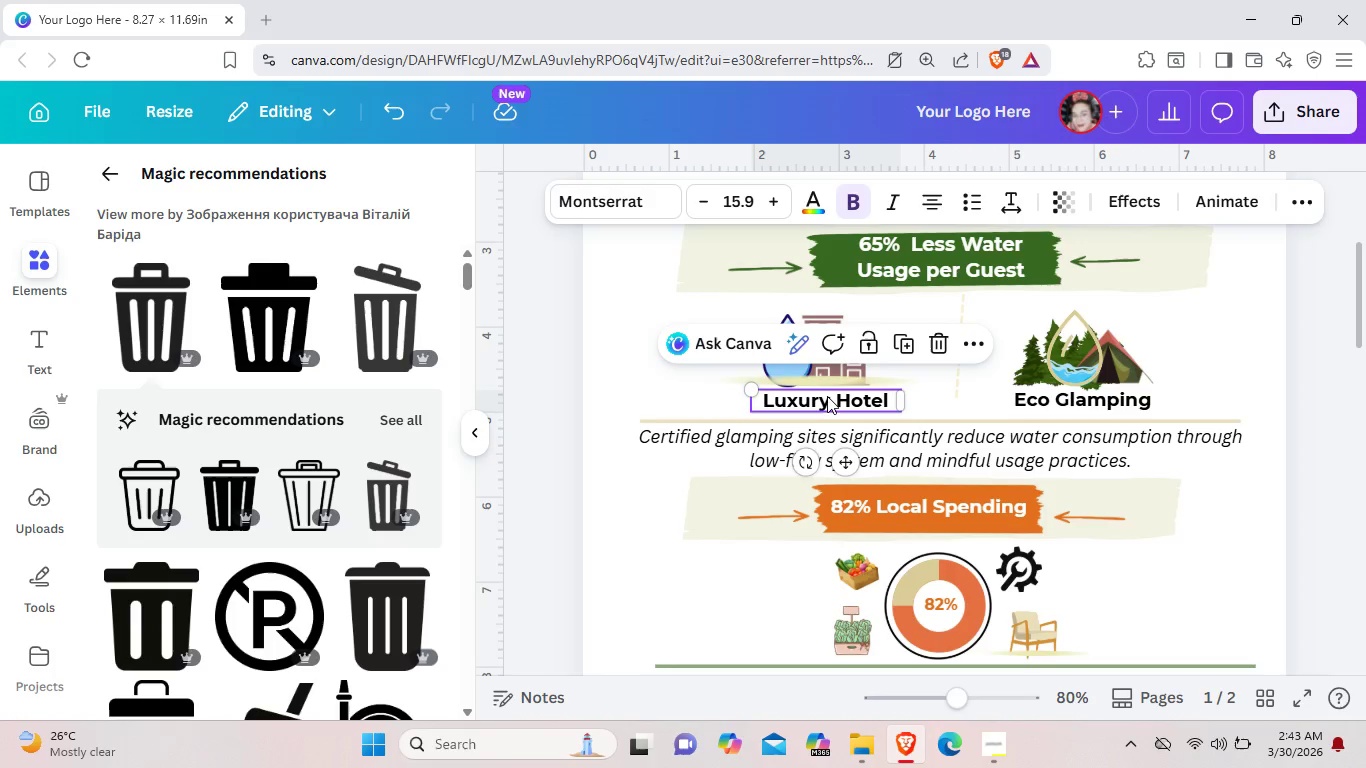 
left_click([844, 455])
 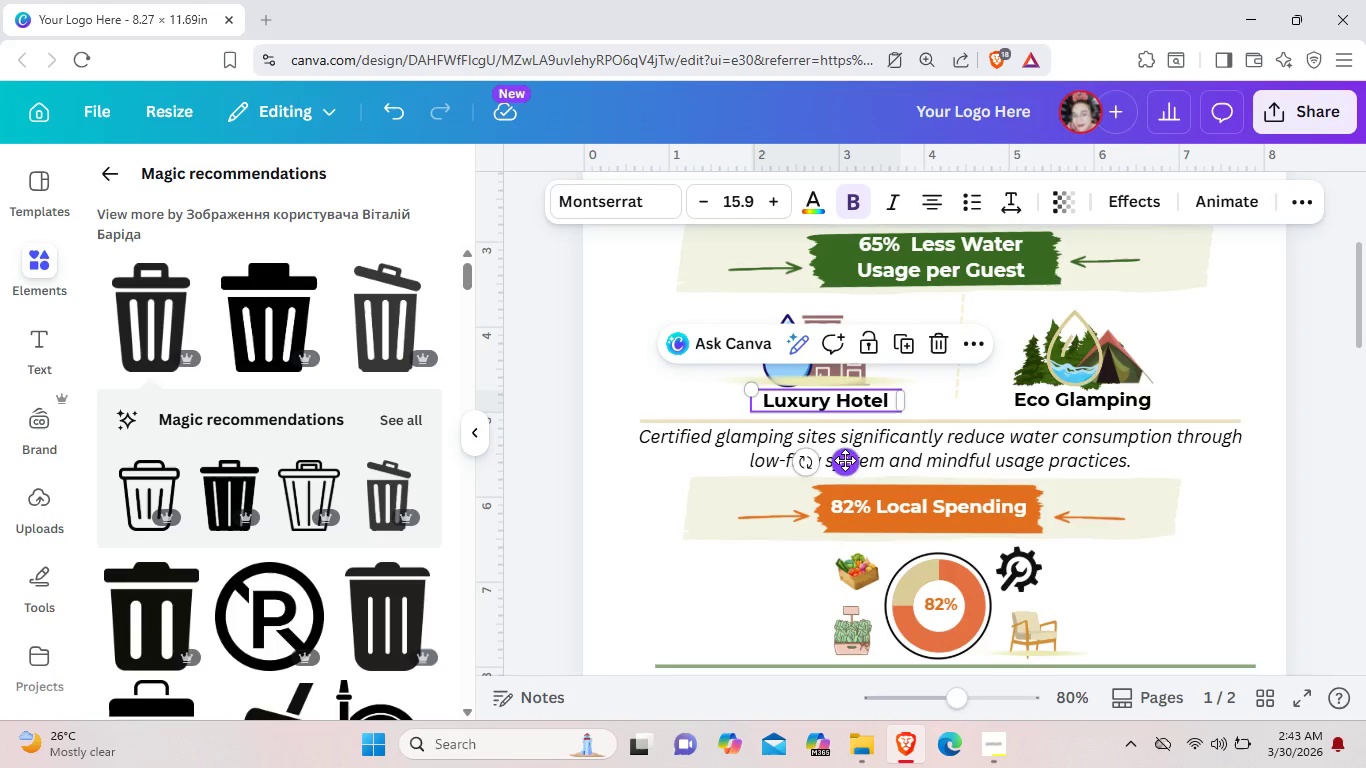 
key(Control+C)
 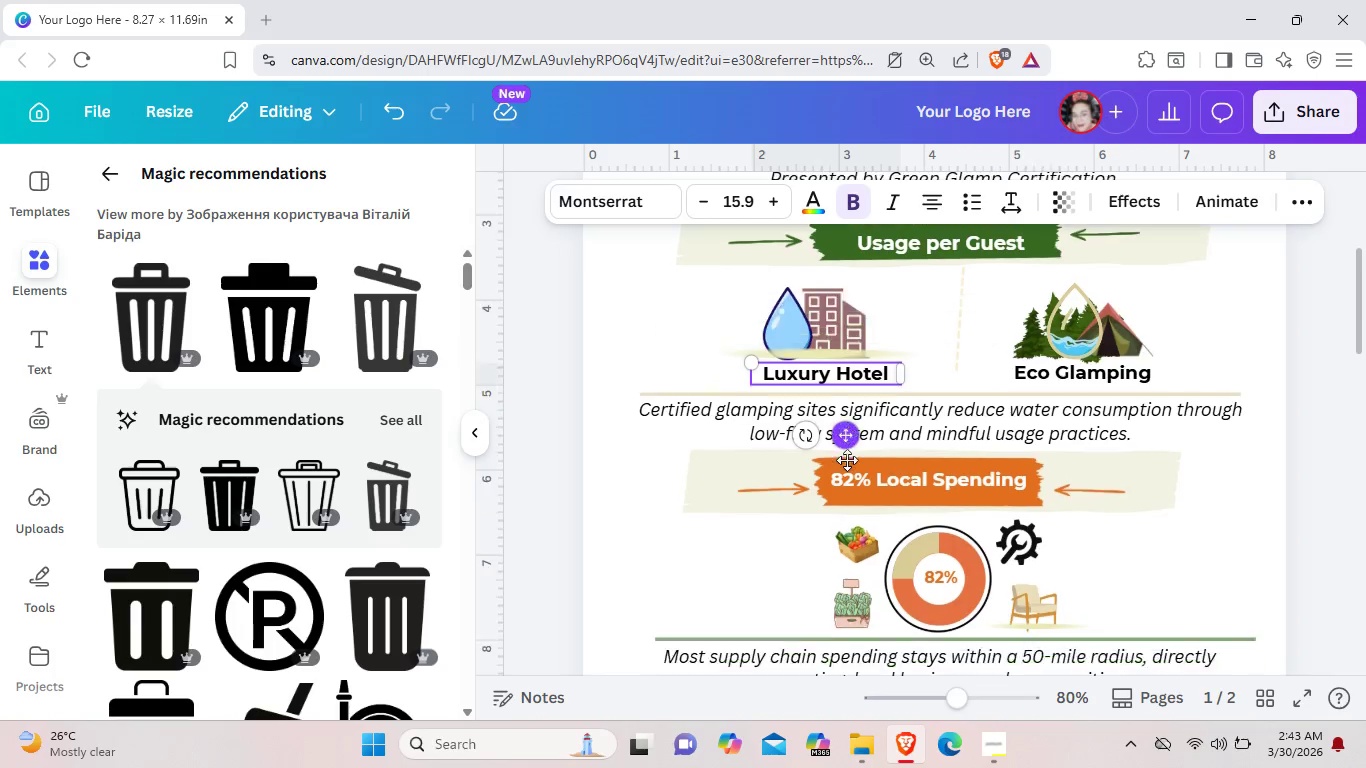 
scroll: coordinate [847, 460], scroll_direction: down, amount: 3.0
 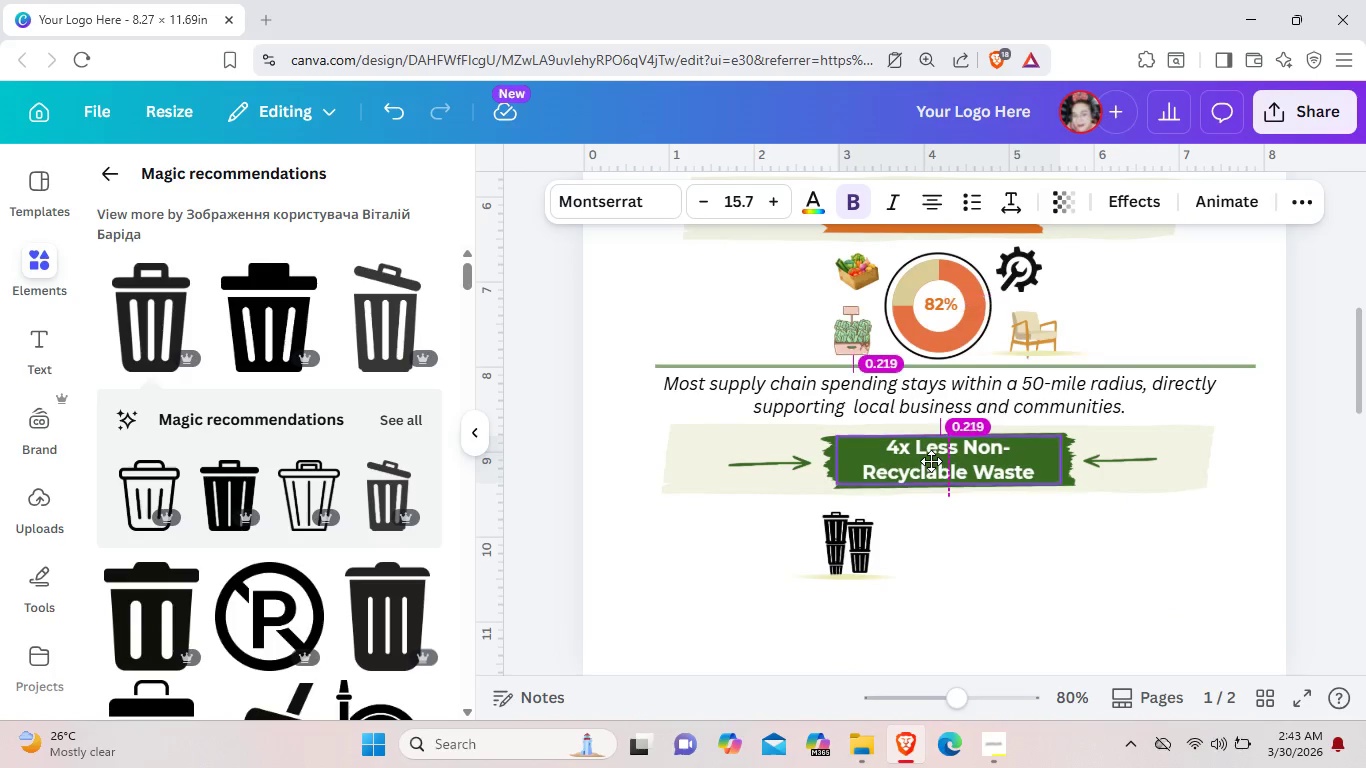 
left_click([990, 540])
 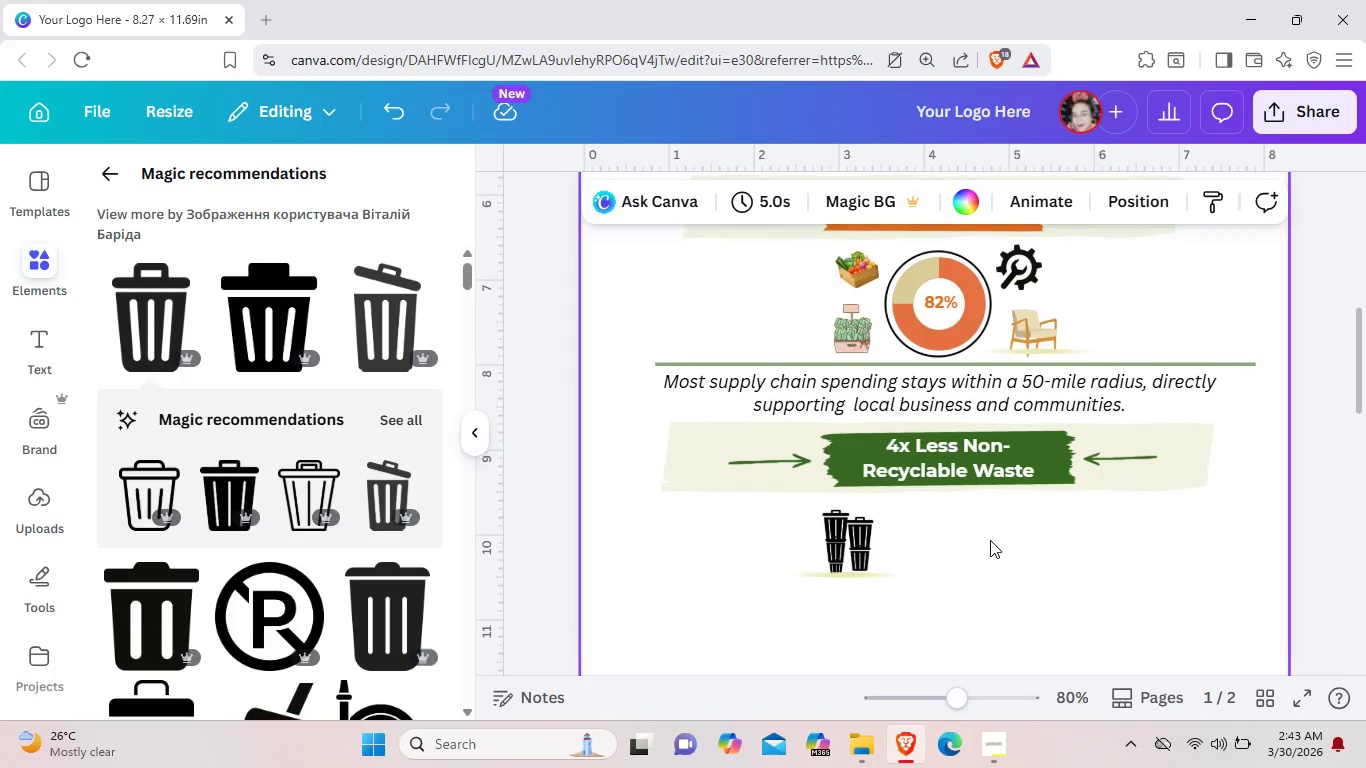 
scroll: coordinate [990, 540], scroll_direction: down, amount: 2.0
 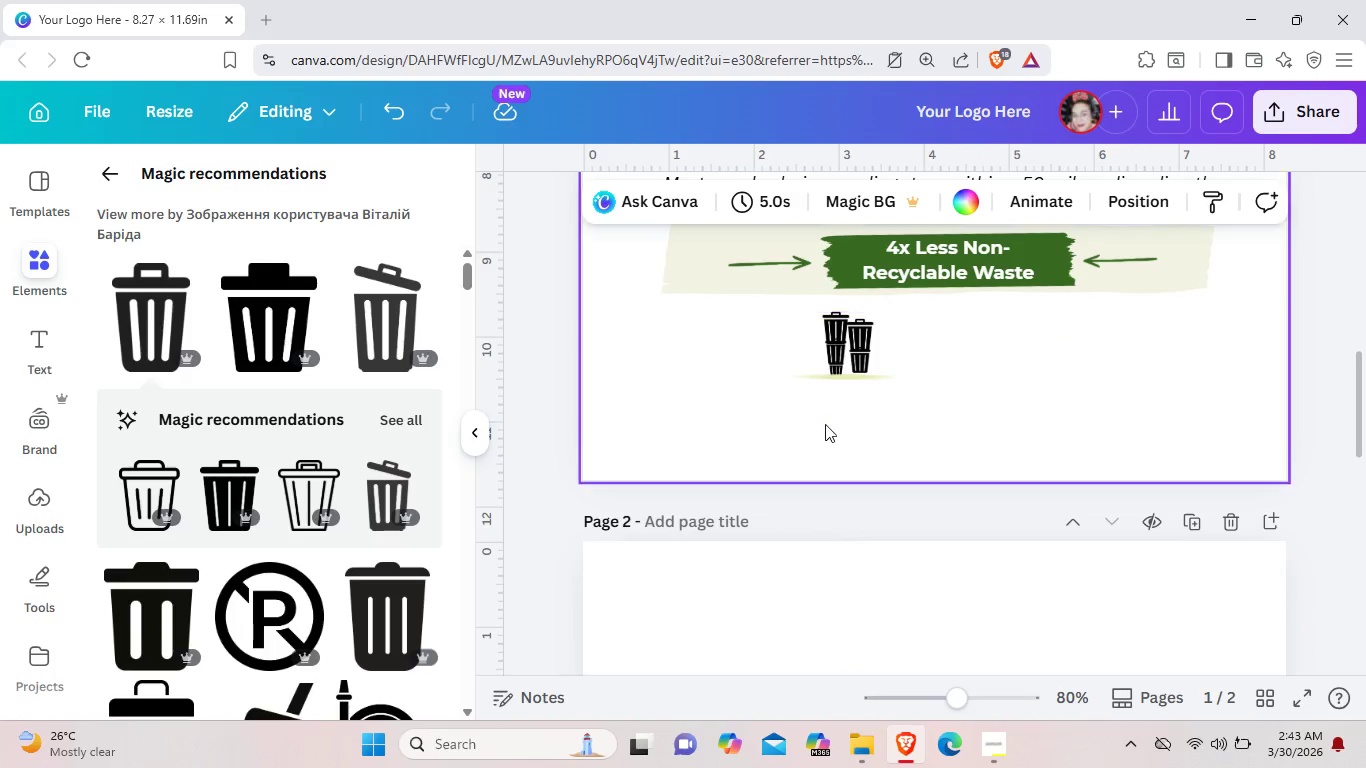 
key(Control+V)
 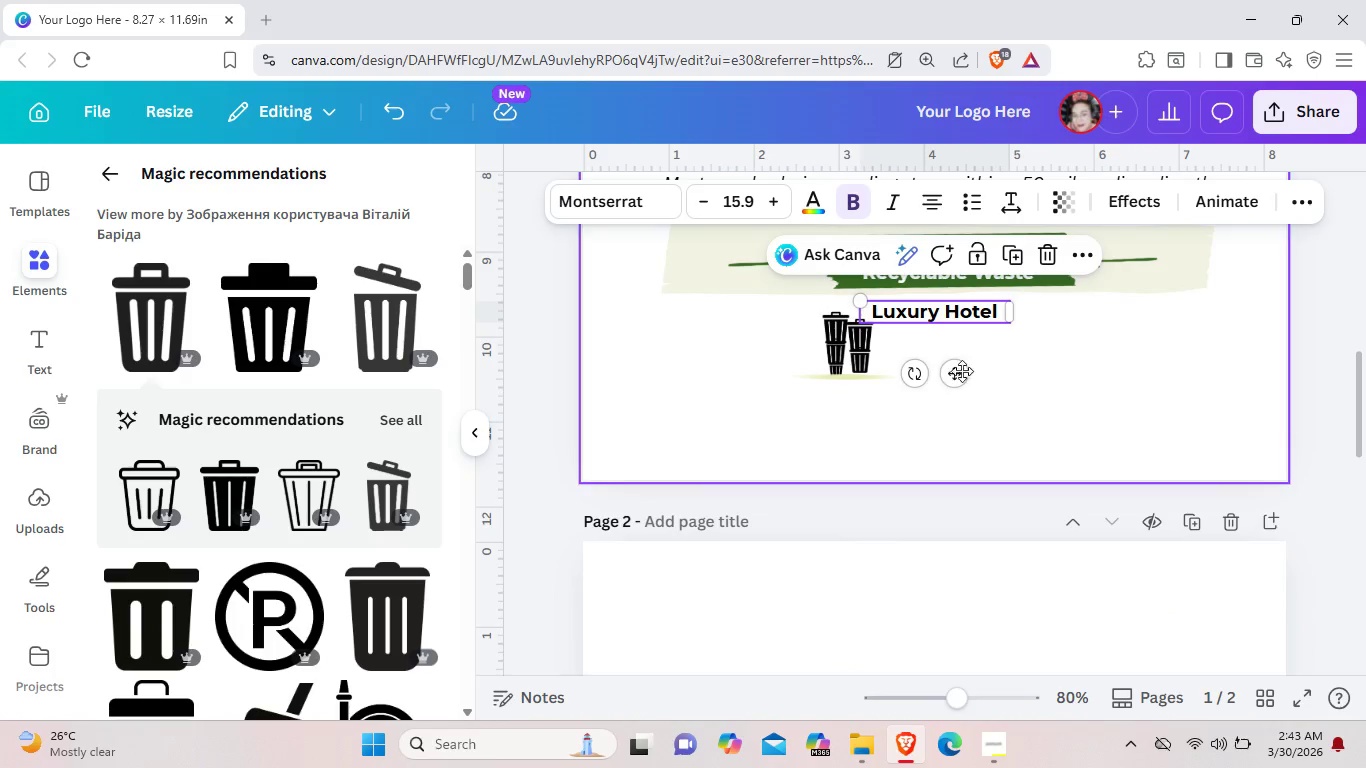 
left_click_drag(start_coordinate=[957, 375], to_coordinate=[868, 463])
 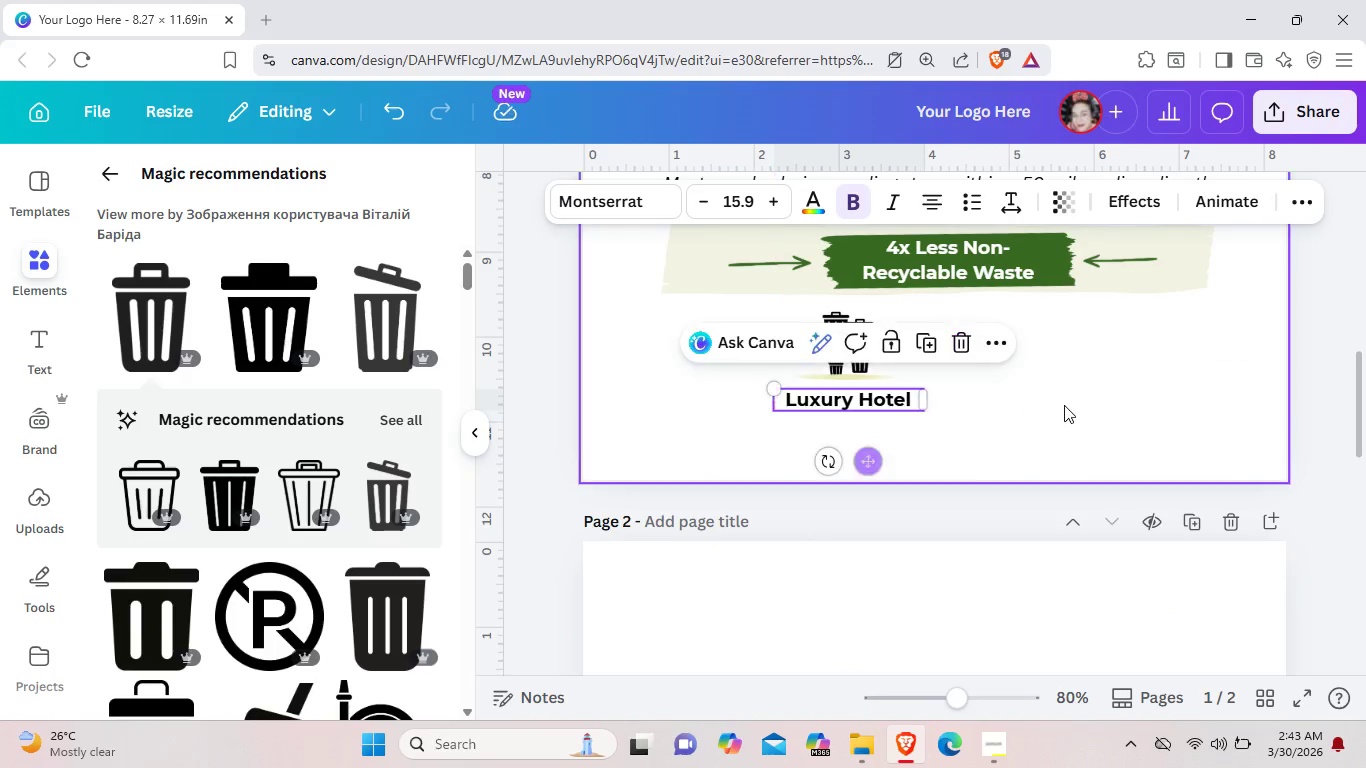 
left_click([1064, 405])
 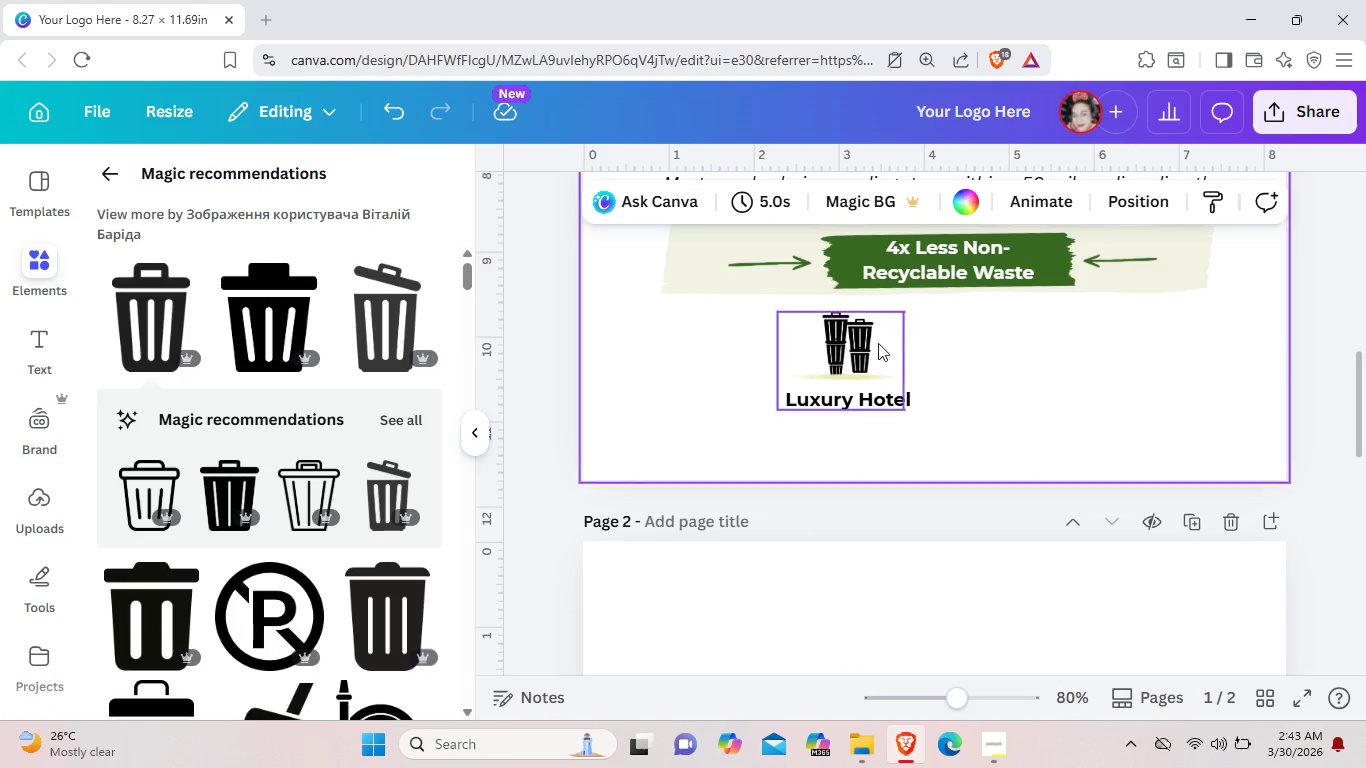 
left_click_drag(start_coordinate=[864, 343], to_coordinate=[862, 337])
 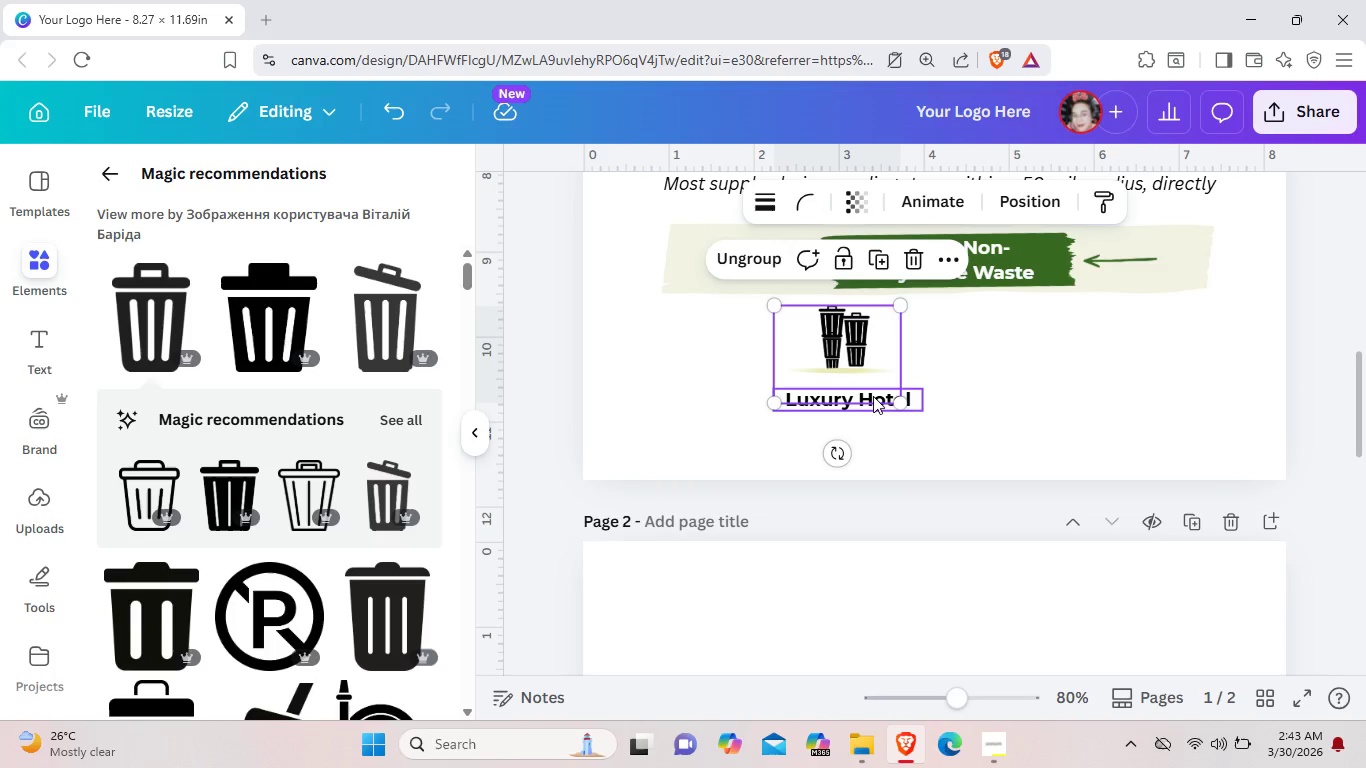 
left_click_drag(start_coordinate=[874, 396], to_coordinate=[875, 402])
 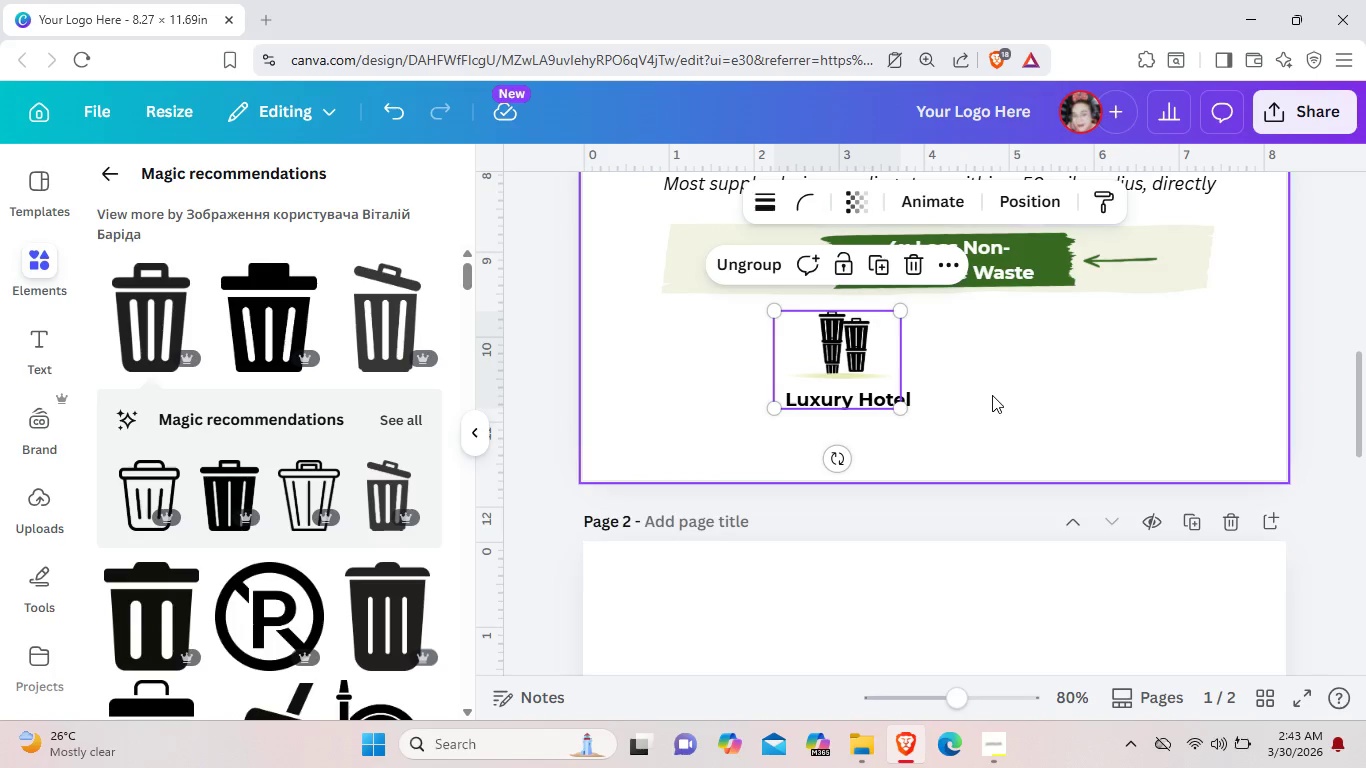 
left_click([992, 395])
 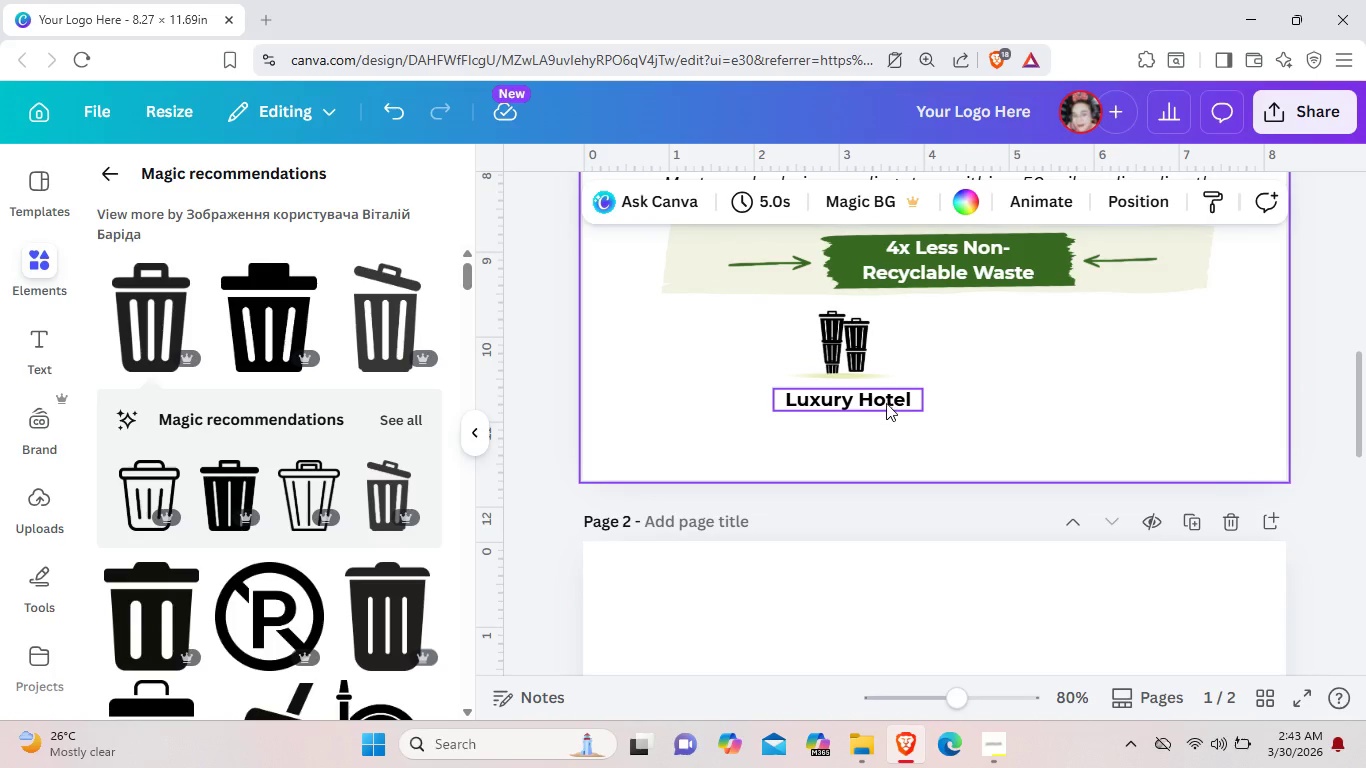 
left_click_drag(start_coordinate=[887, 403], to_coordinate=[884, 395])
 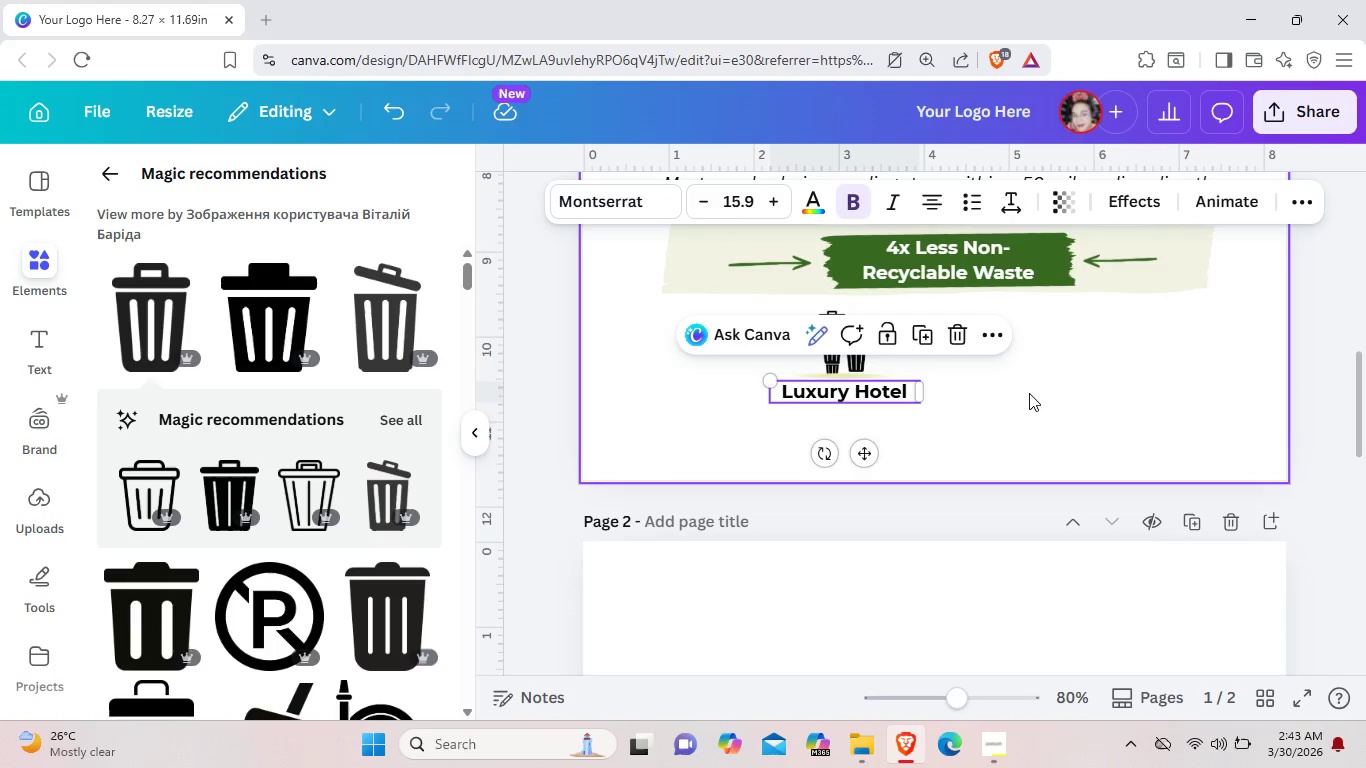 
left_click([1029, 393])
 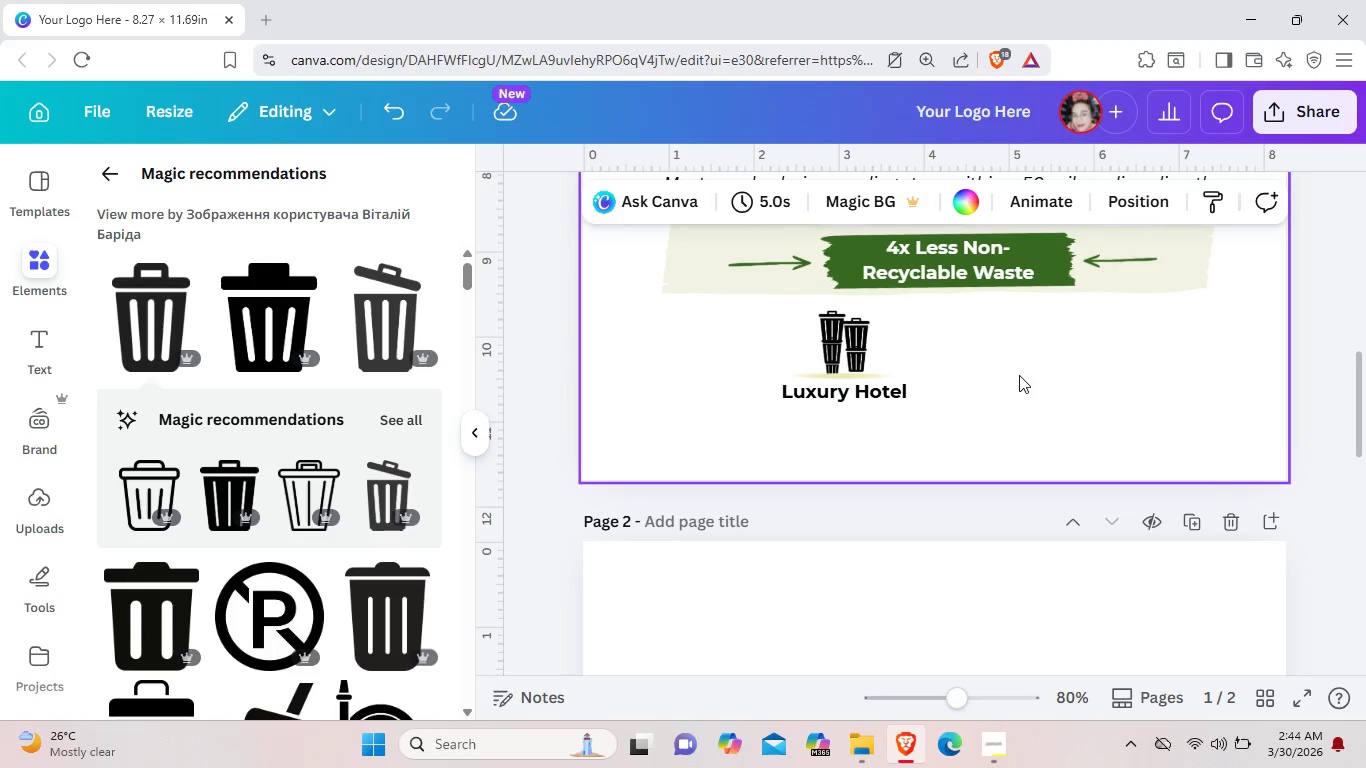 
wait(10.42)
 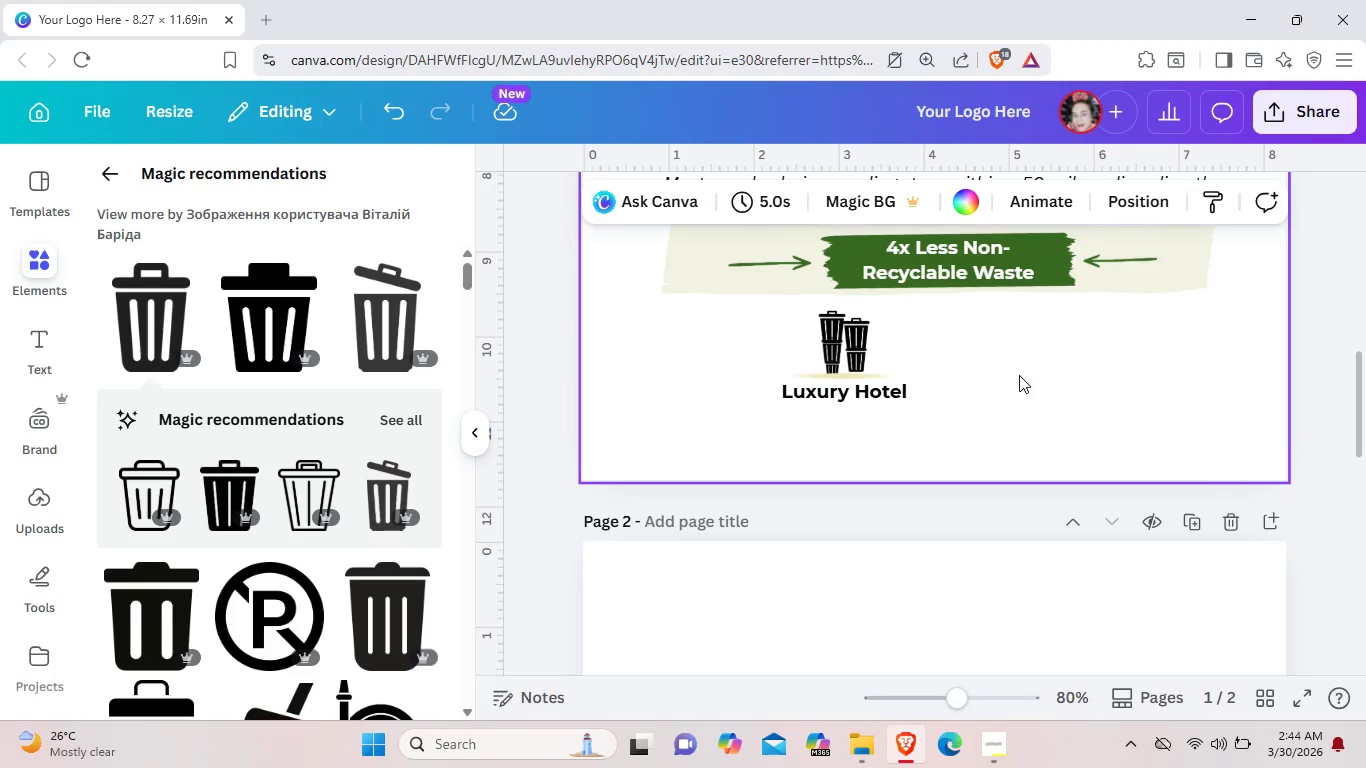 
scroll: coordinate [625, 326], scroll_direction: down, amount: 15.0
 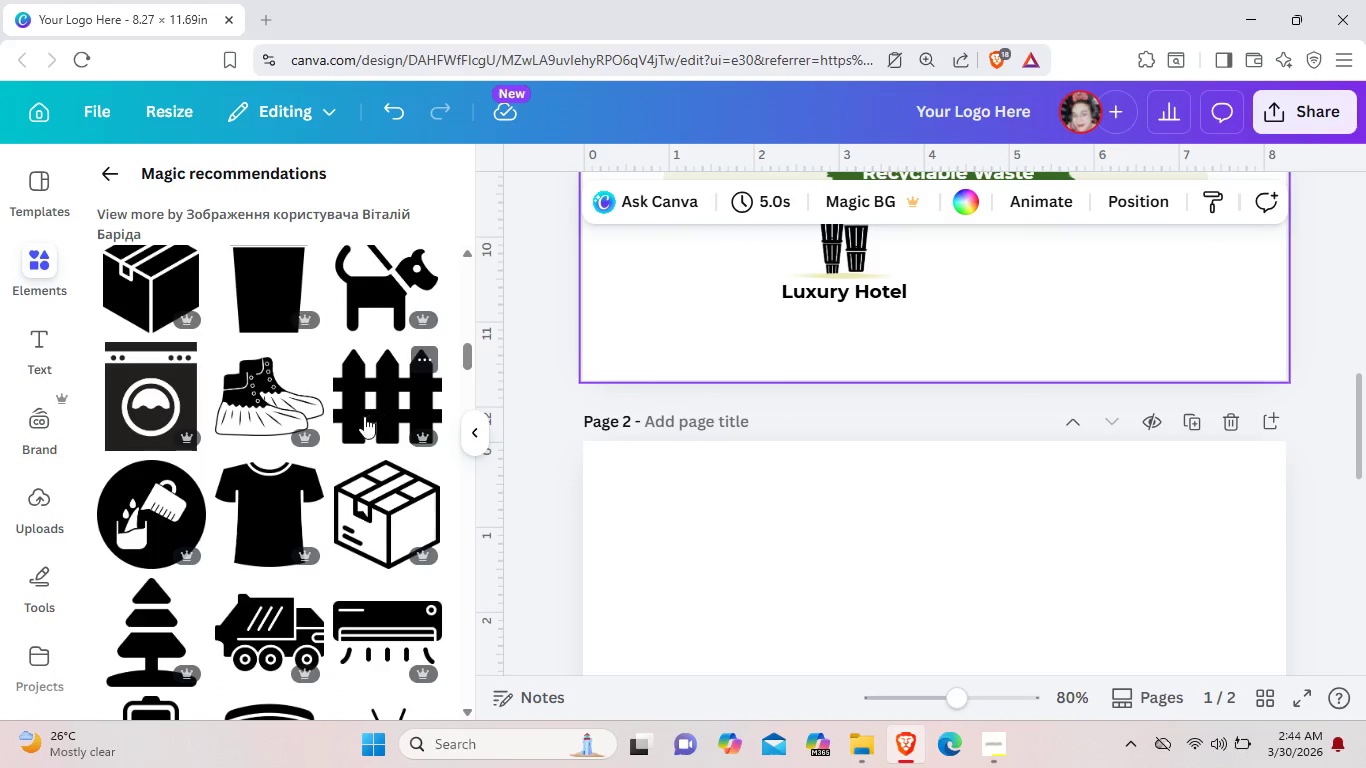 
scroll: coordinate [357, 424], scroll_direction: up, amount: 2.0
 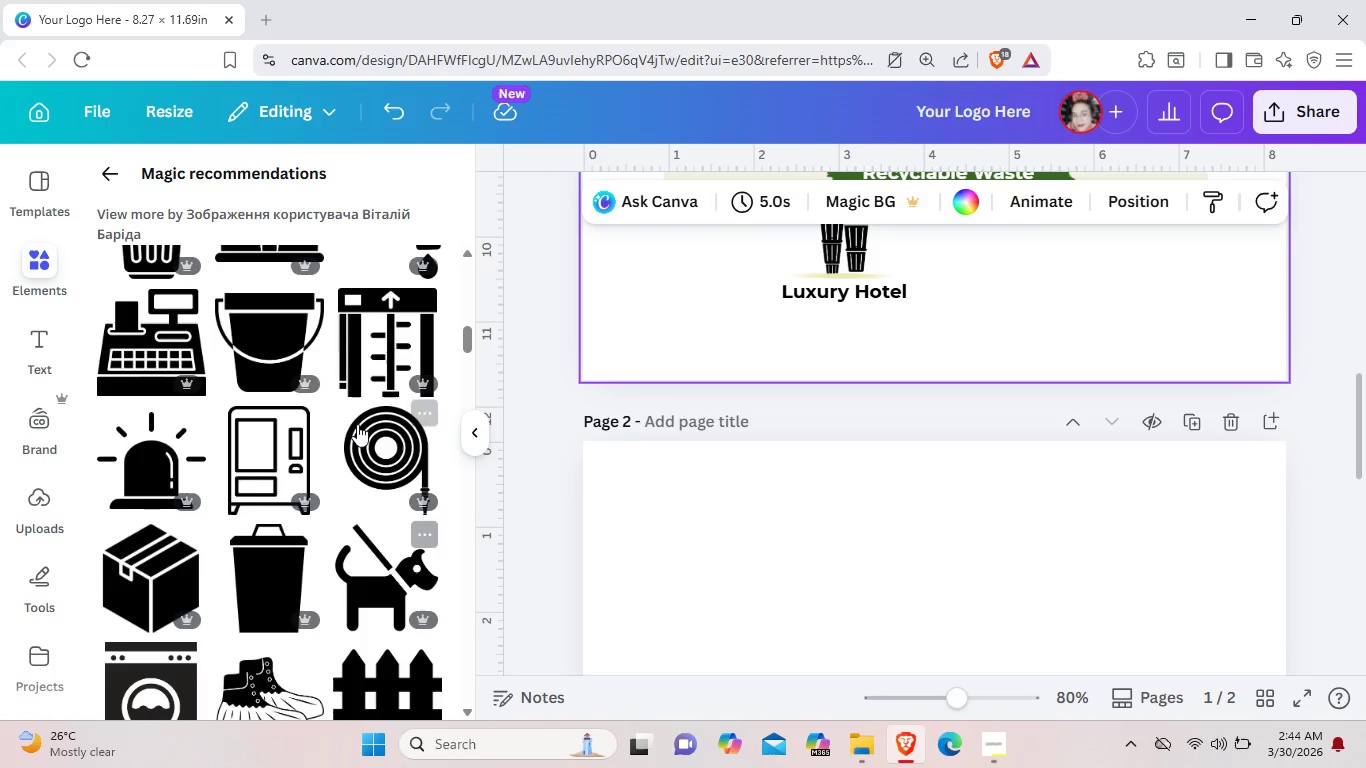 
scroll: coordinate [181, 394], scroll_direction: down, amount: 5.0
 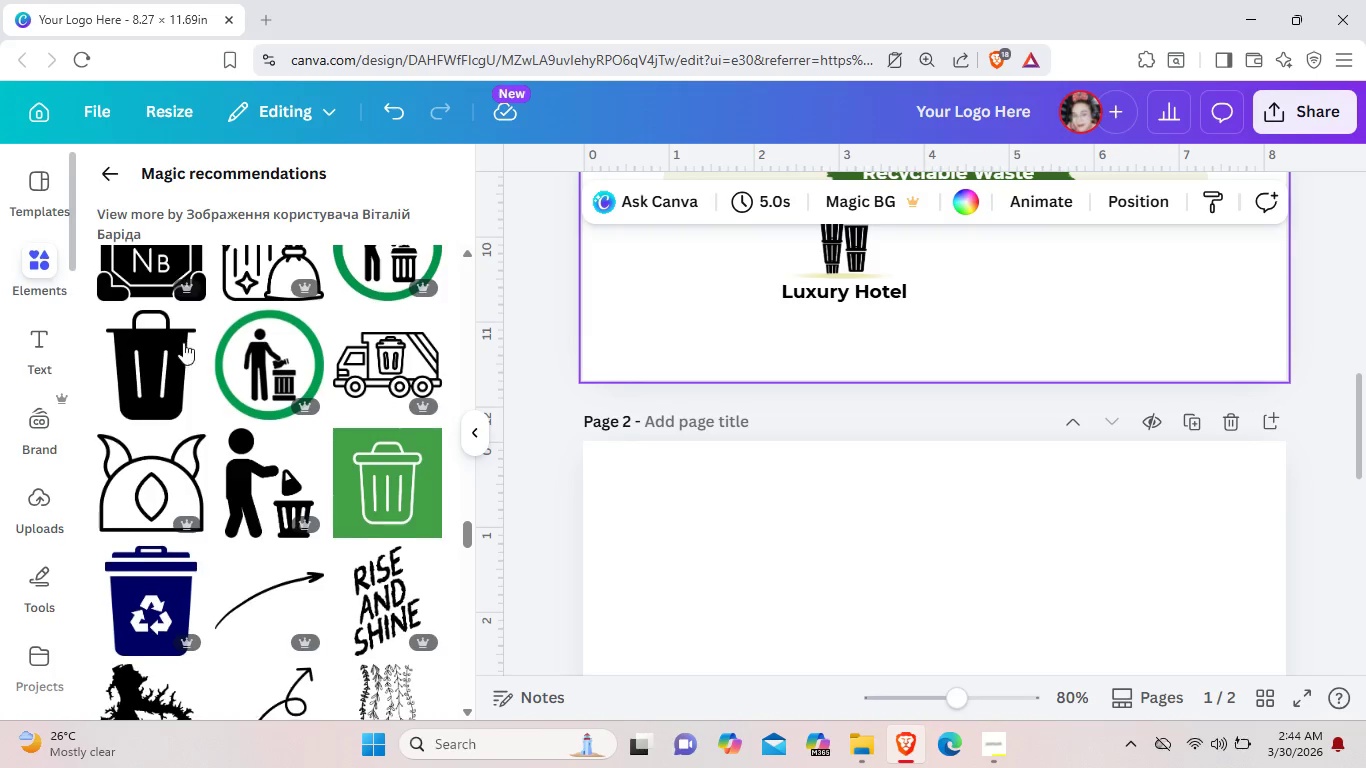 
scroll: coordinate [239, 365], scroll_direction: up, amount: 4.0
 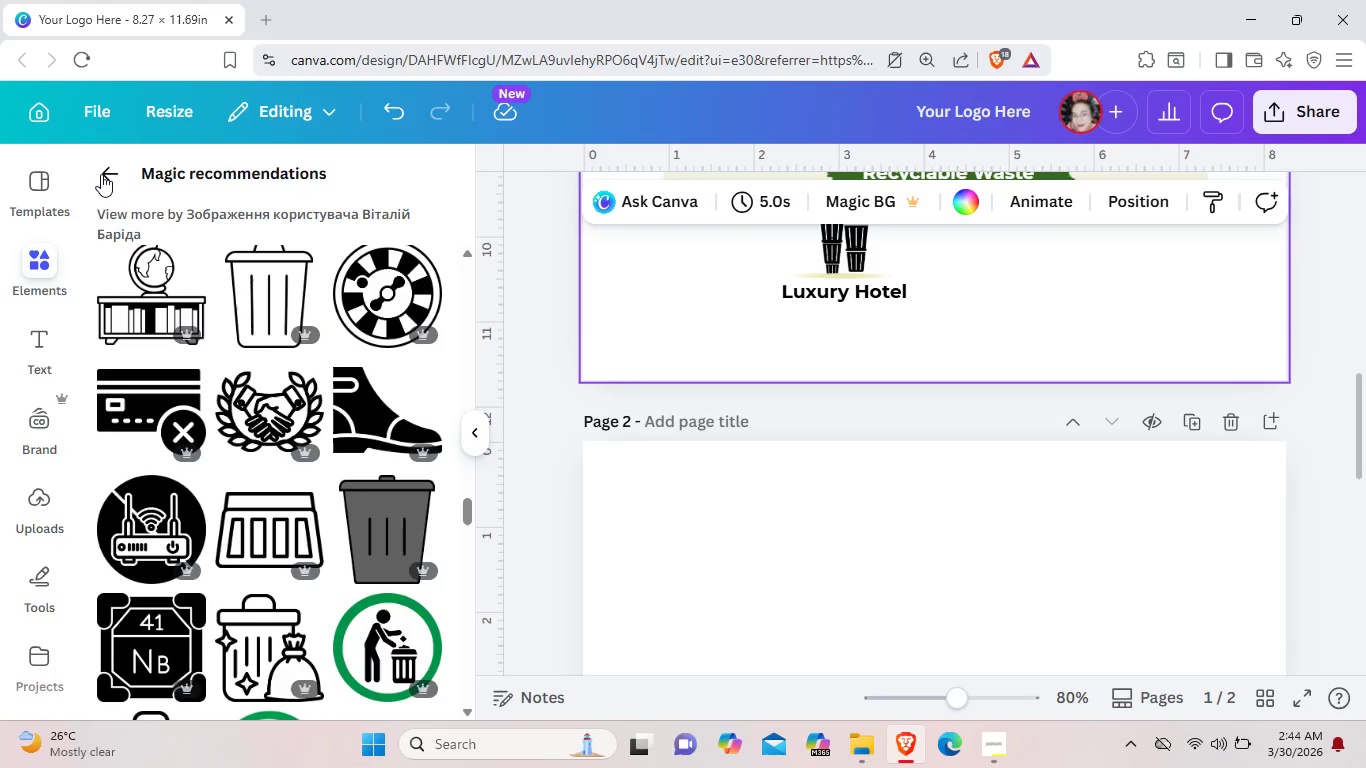 
left_click([102, 174])
 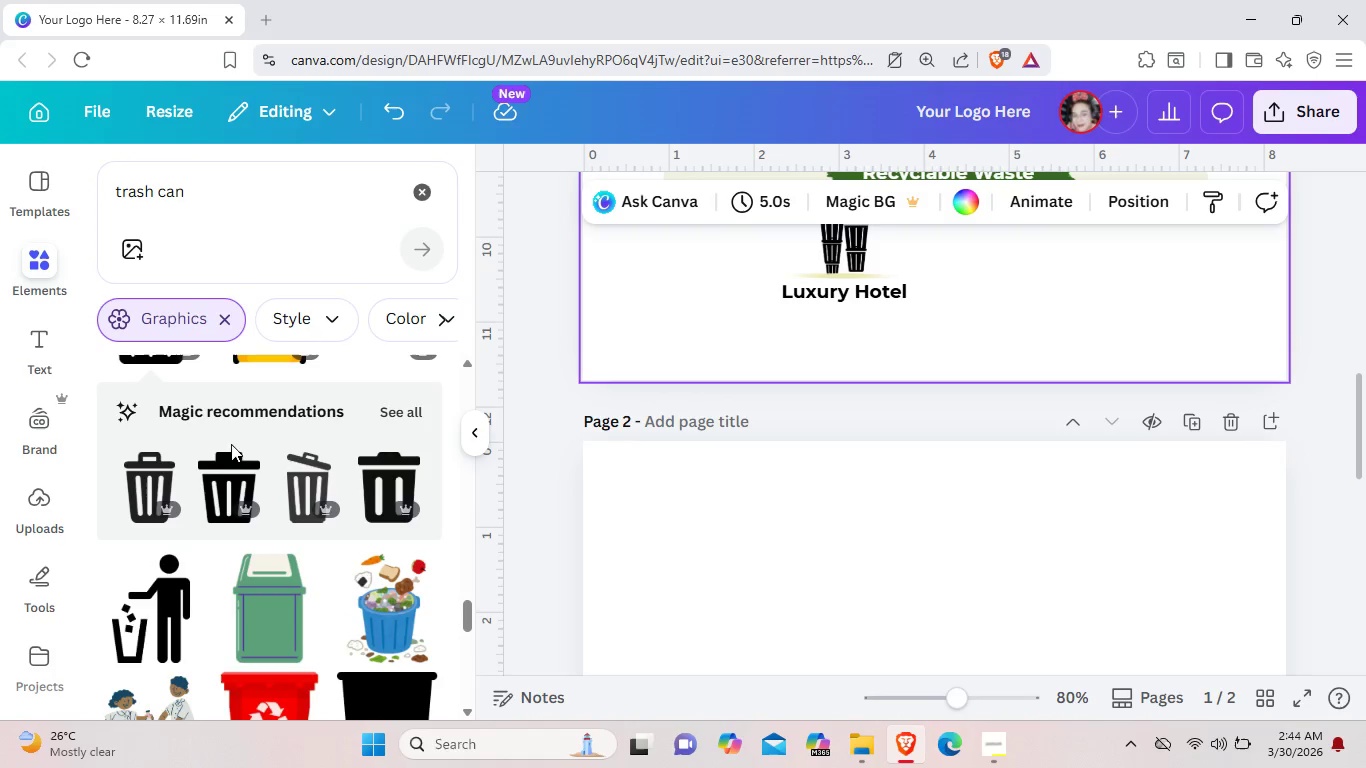 
scroll: coordinate [235, 455], scroll_direction: down, amount: 4.0
 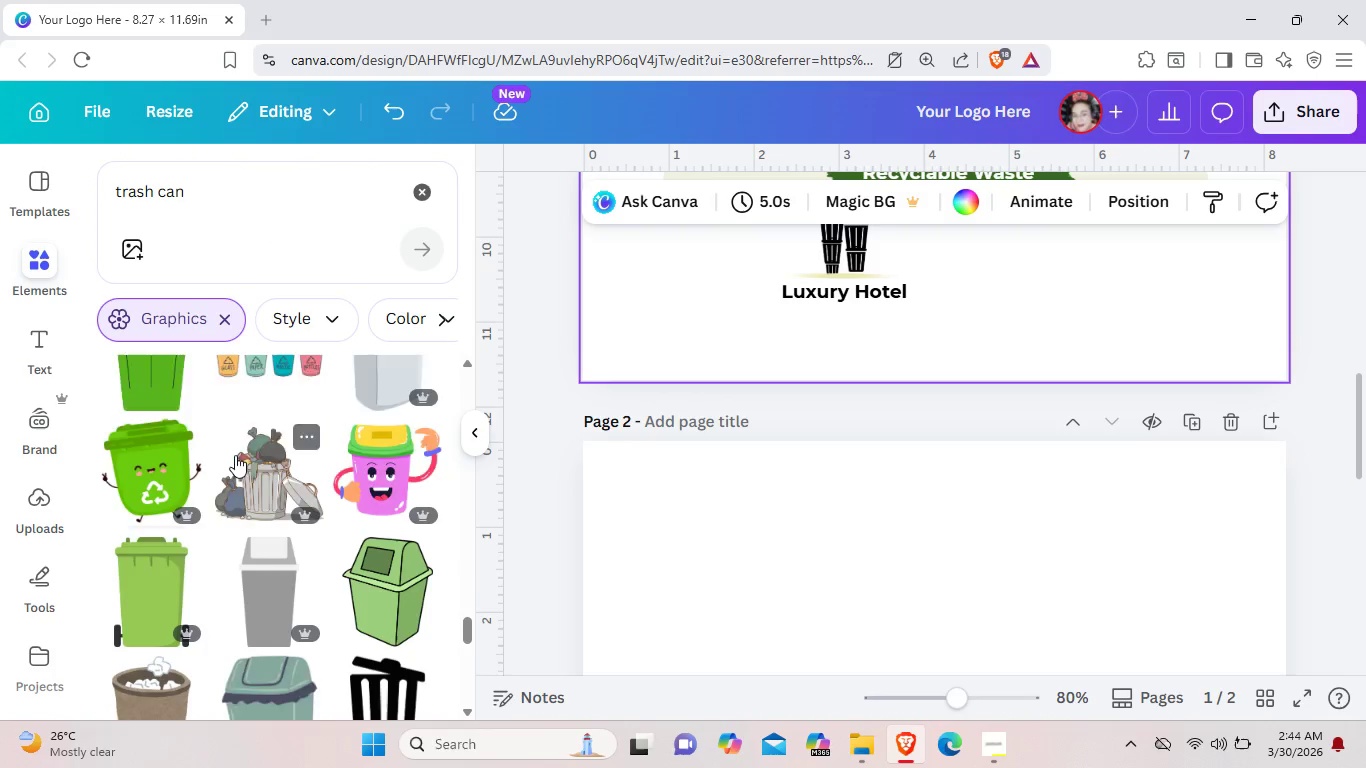 
scroll: coordinate [235, 455], scroll_direction: up, amount: 2.0
 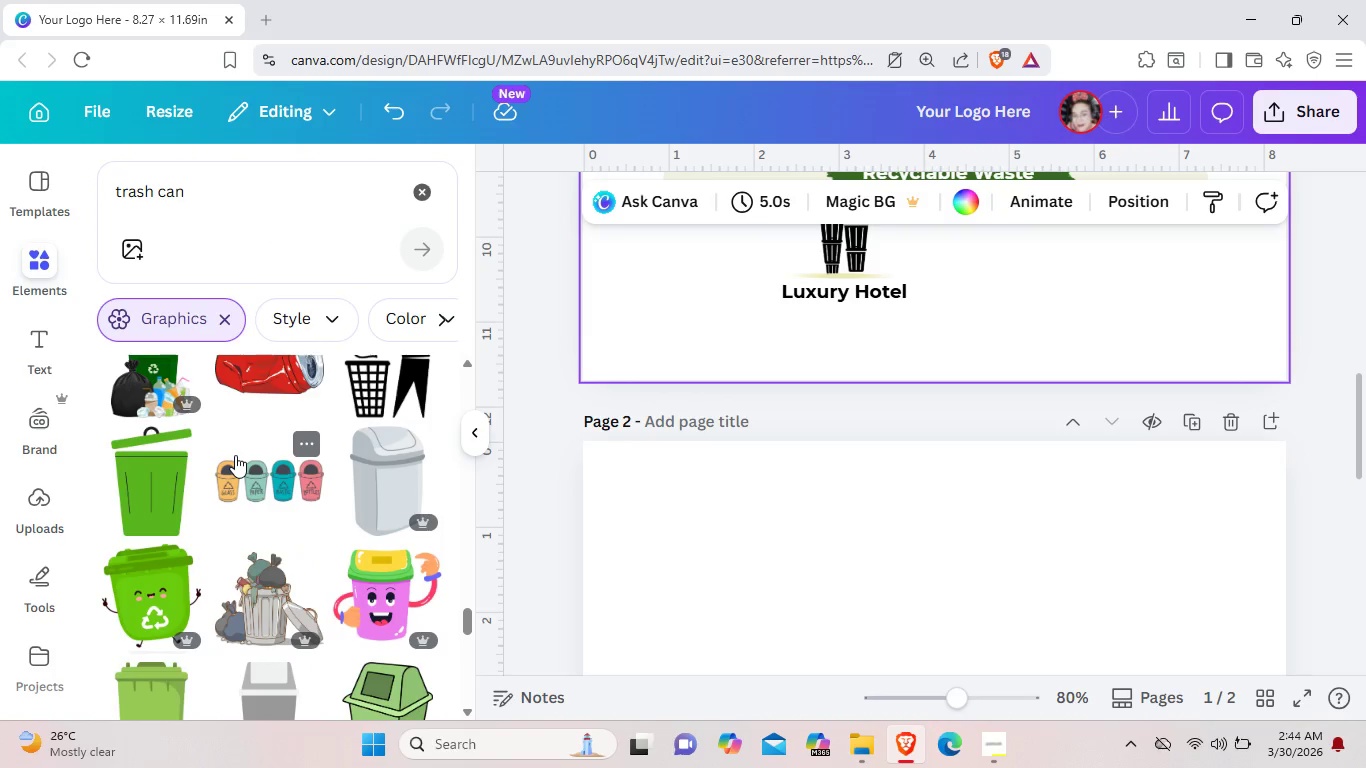 
scroll: coordinate [235, 455], scroll_direction: down, amount: 8.0
 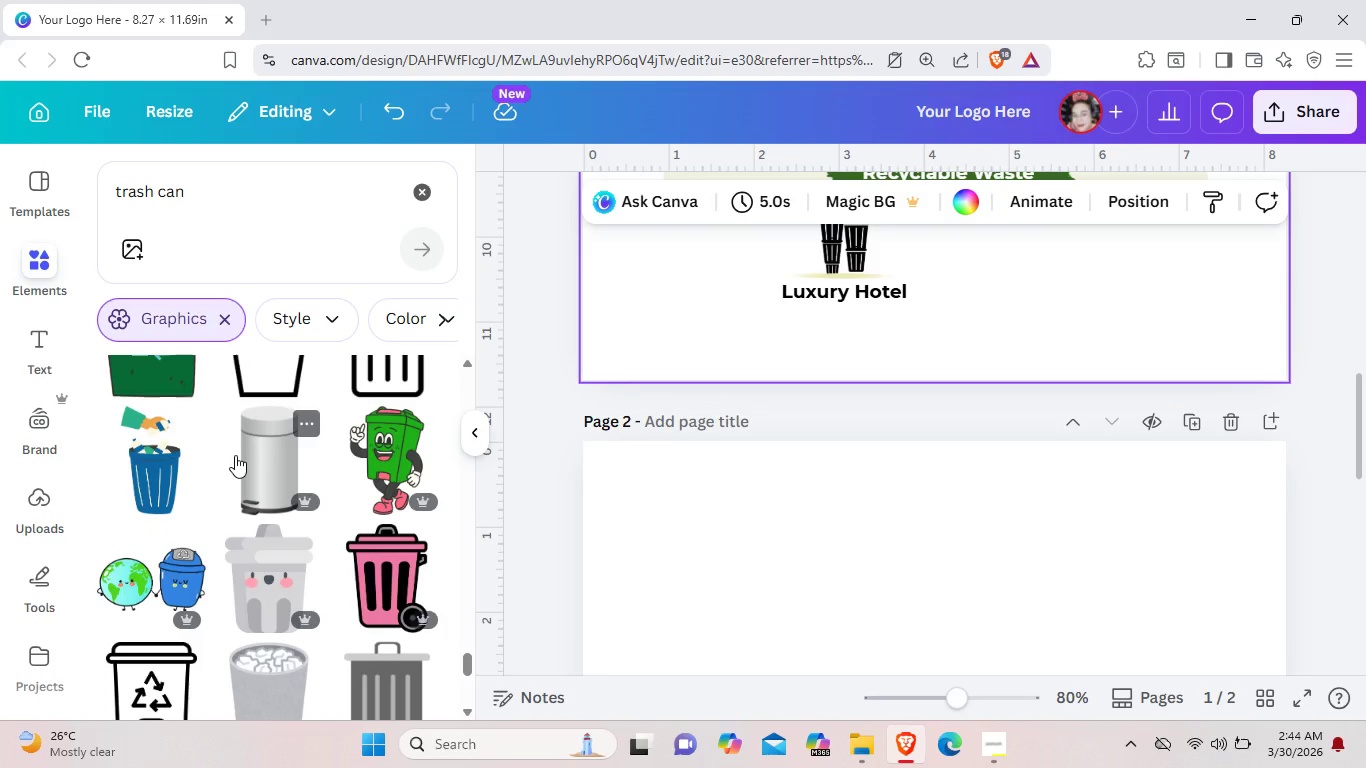 
scroll: coordinate [235, 455], scroll_direction: up, amount: 3.0
 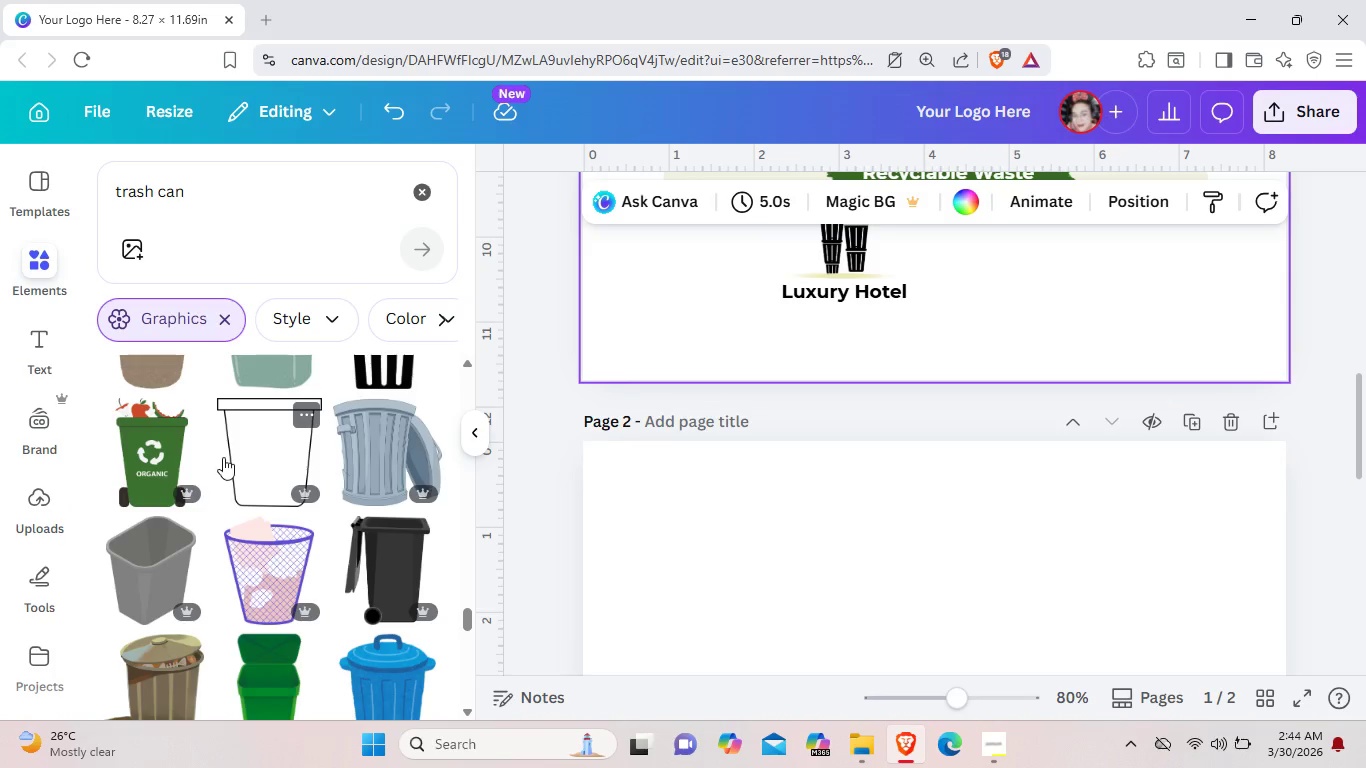 
left_click([157, 455])
 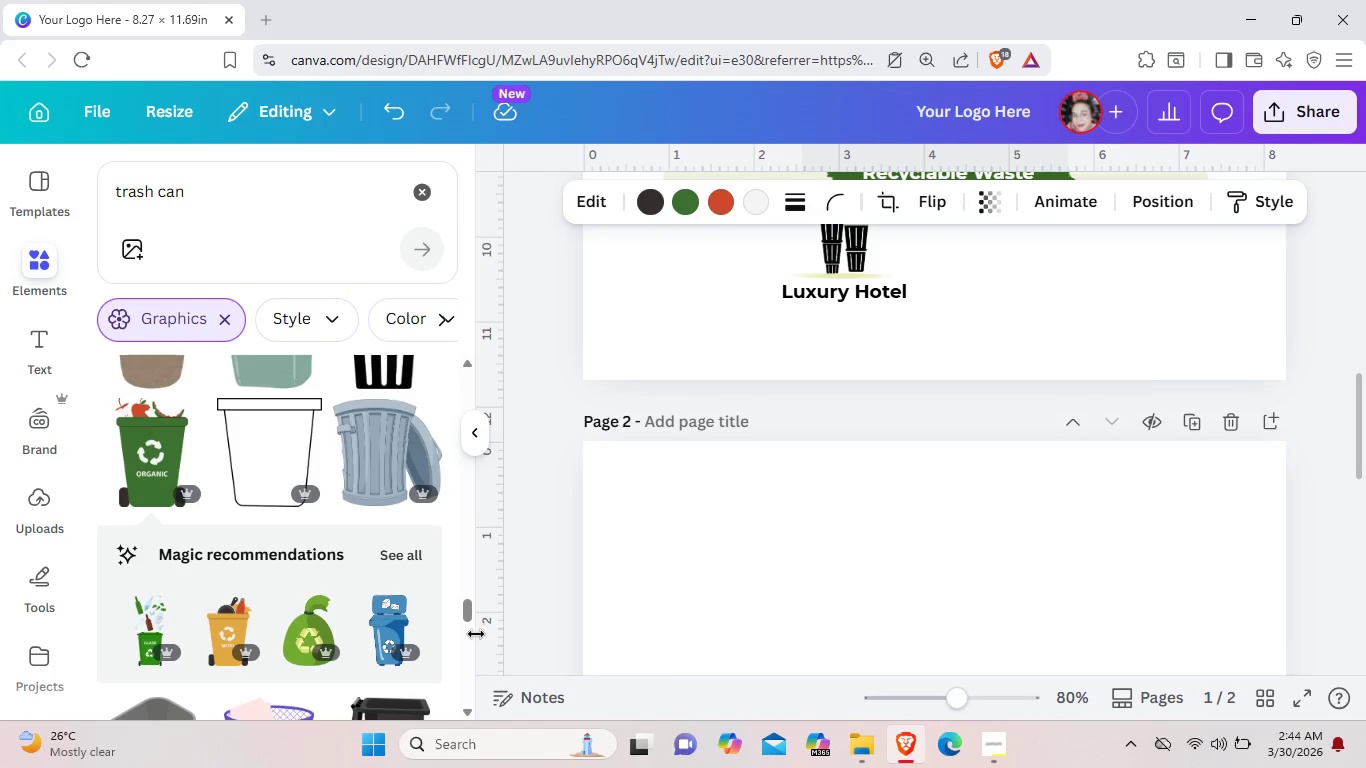 
scroll: coordinate [1060, 458], scroll_direction: up, amount: 2.0
 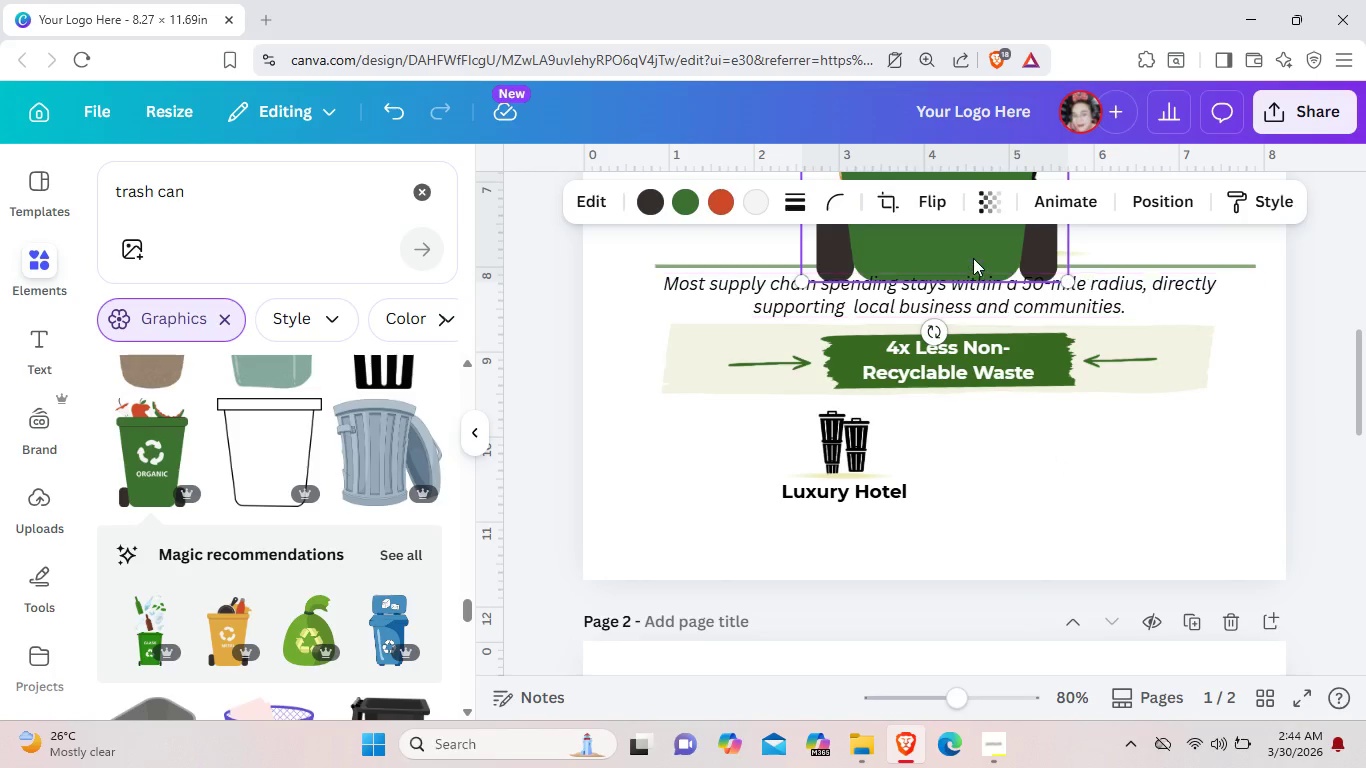 
left_click_drag(start_coordinate=[973, 251], to_coordinate=[980, 532])
 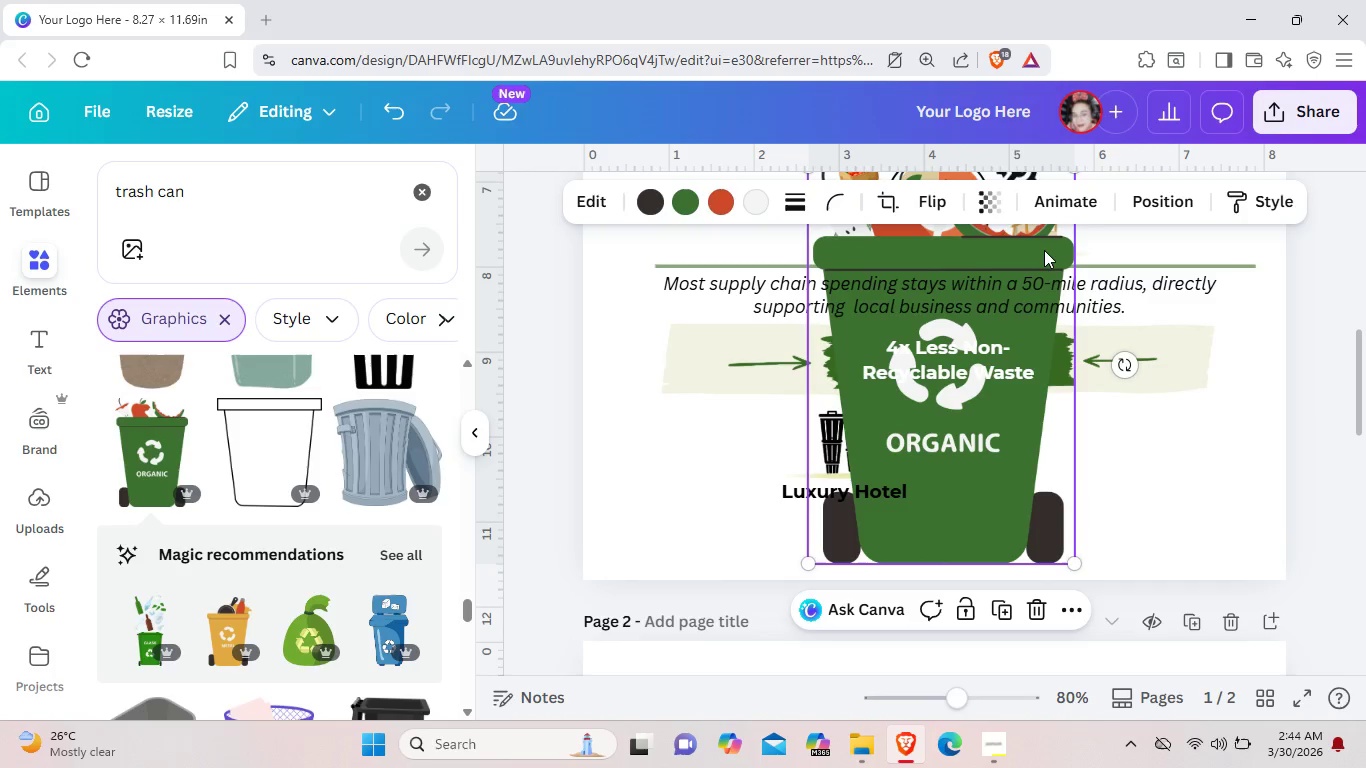 
key(Backspace)
 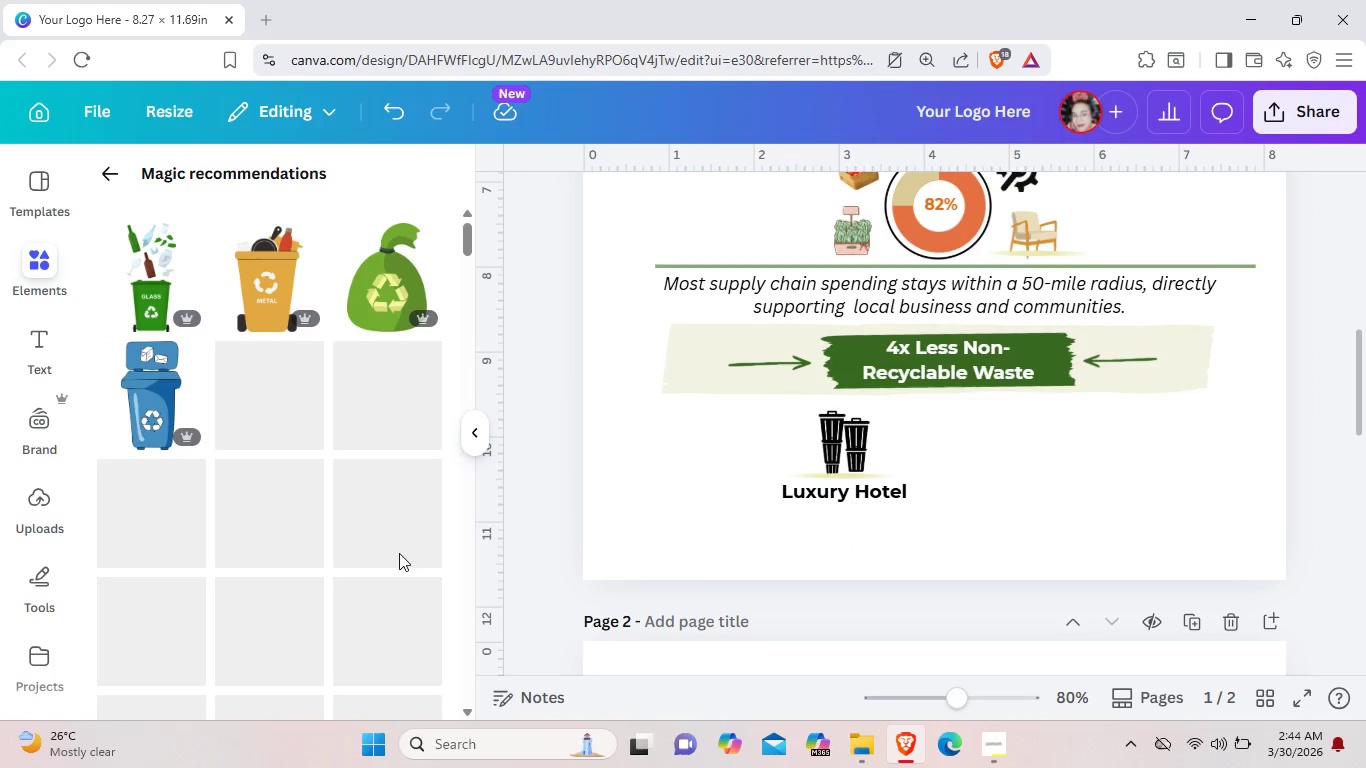 
scroll: coordinate [396, 555], scroll_direction: down, amount: 16.0
 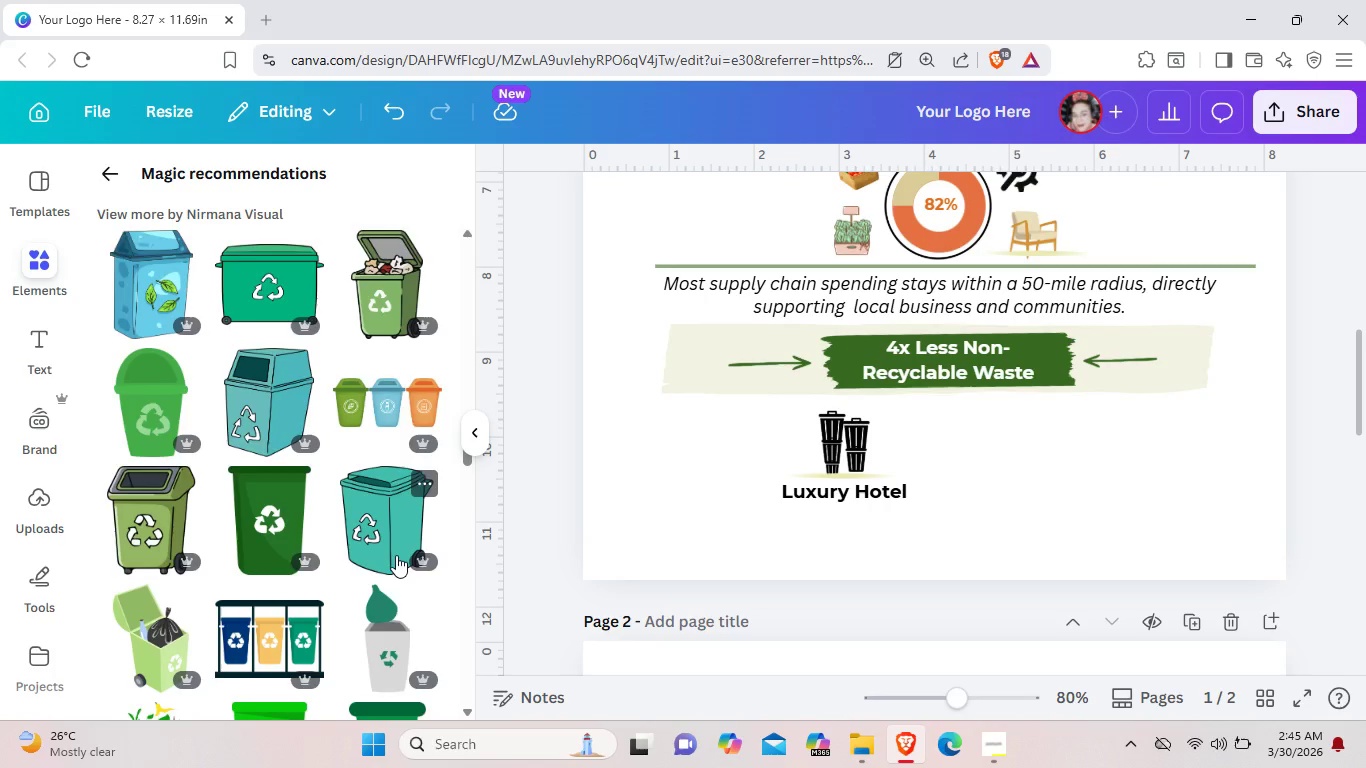 
scroll: coordinate [396, 555], scroll_direction: down, amount: 1.0
 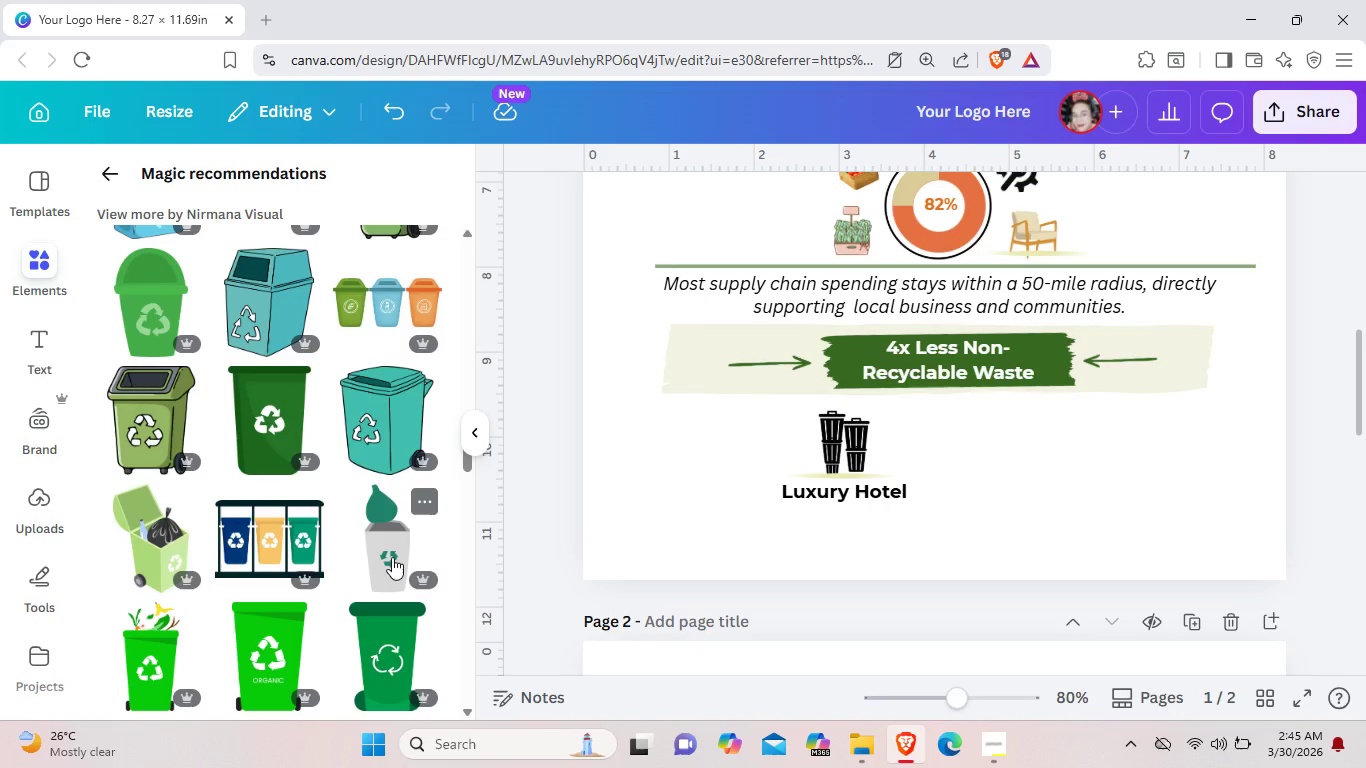 
wait(6.38)
 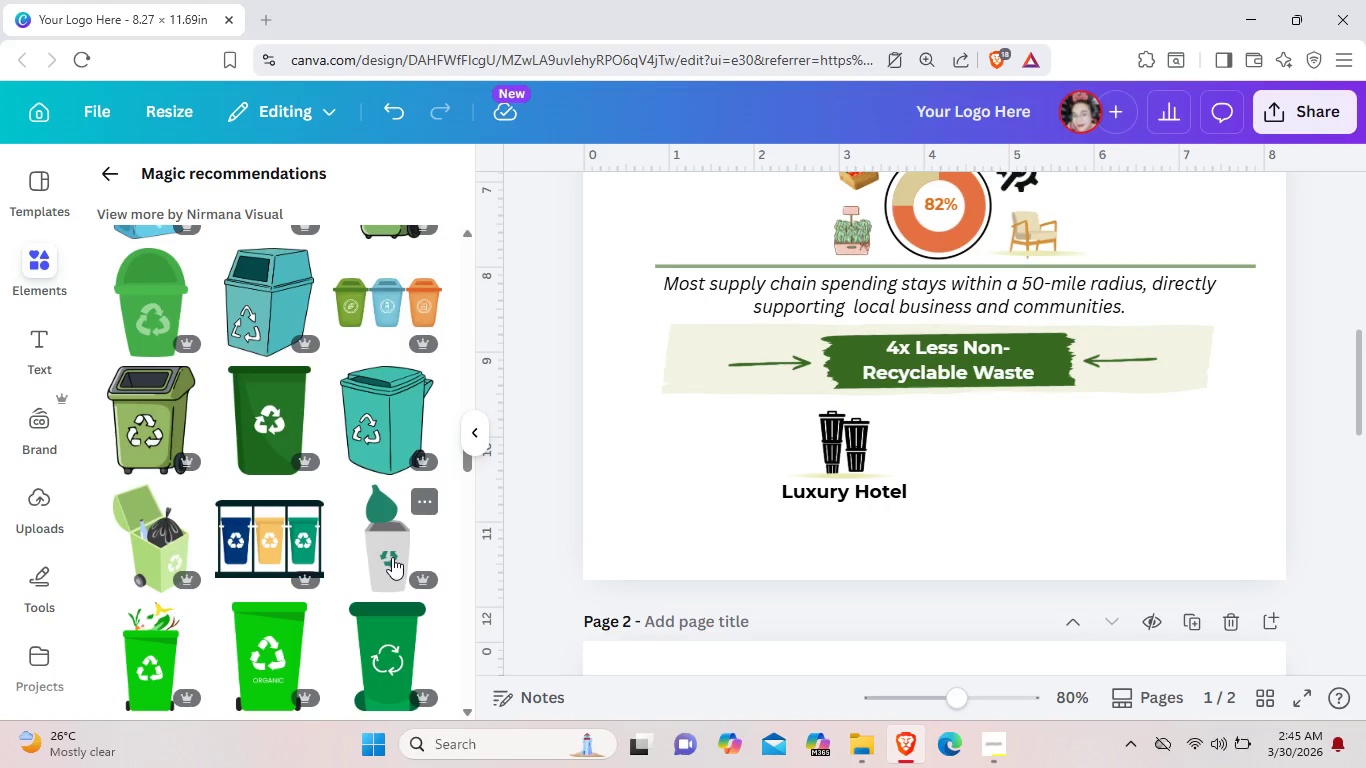 
scroll: coordinate [252, 543], scroll_direction: down, amount: 3.0
 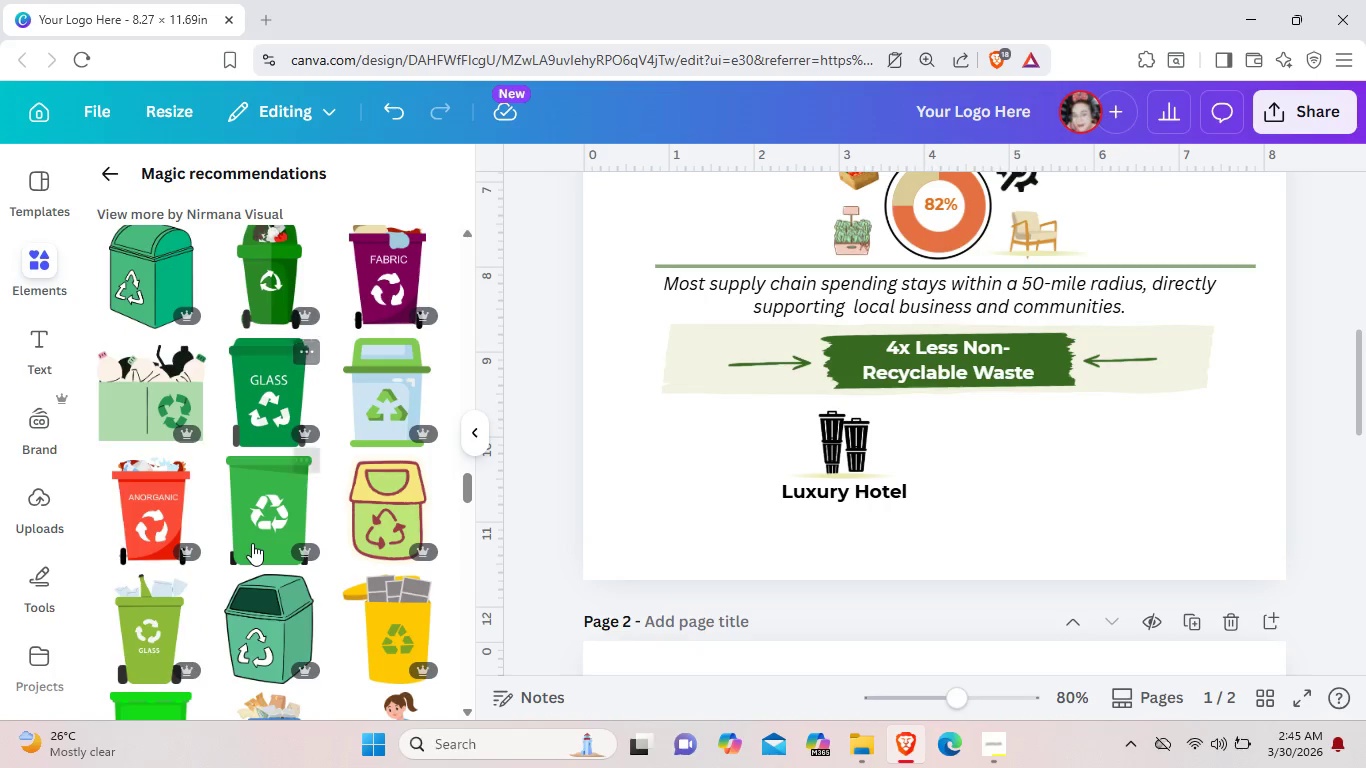 
scroll: coordinate [252, 543], scroll_direction: up, amount: 2.0
 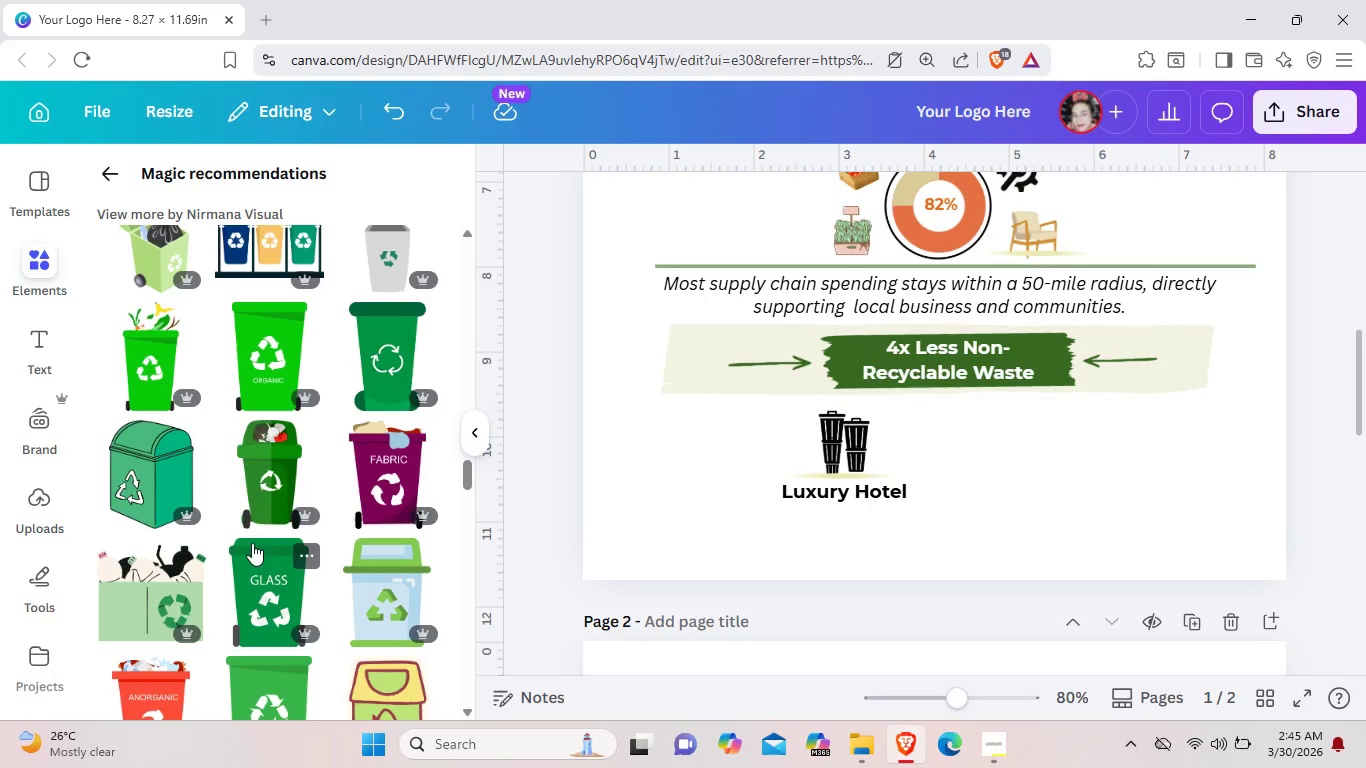 
scroll: coordinate [264, 538], scroll_direction: down, amount: 16.0
 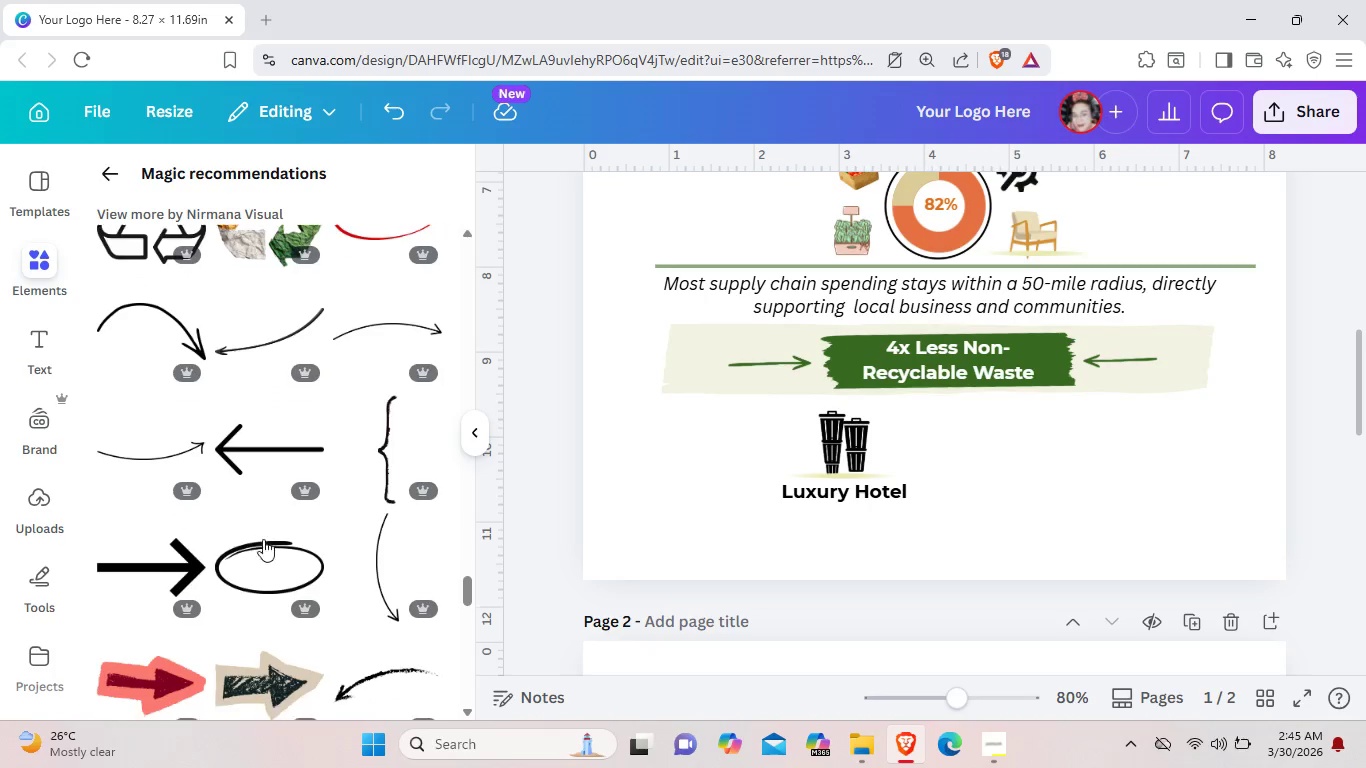 
scroll: coordinate [263, 540], scroll_direction: down, amount: 8.0
 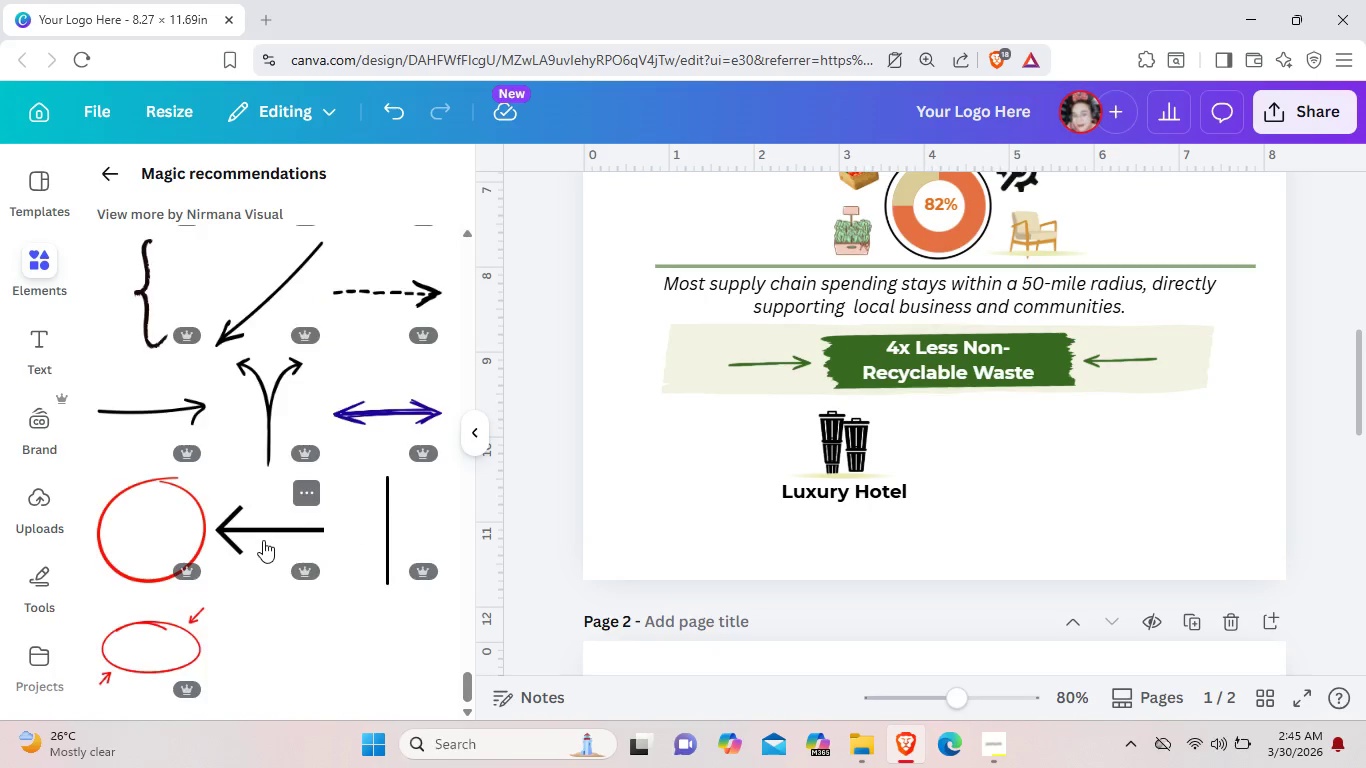 
scroll: coordinate [263, 540], scroll_direction: up, amount: 14.0
 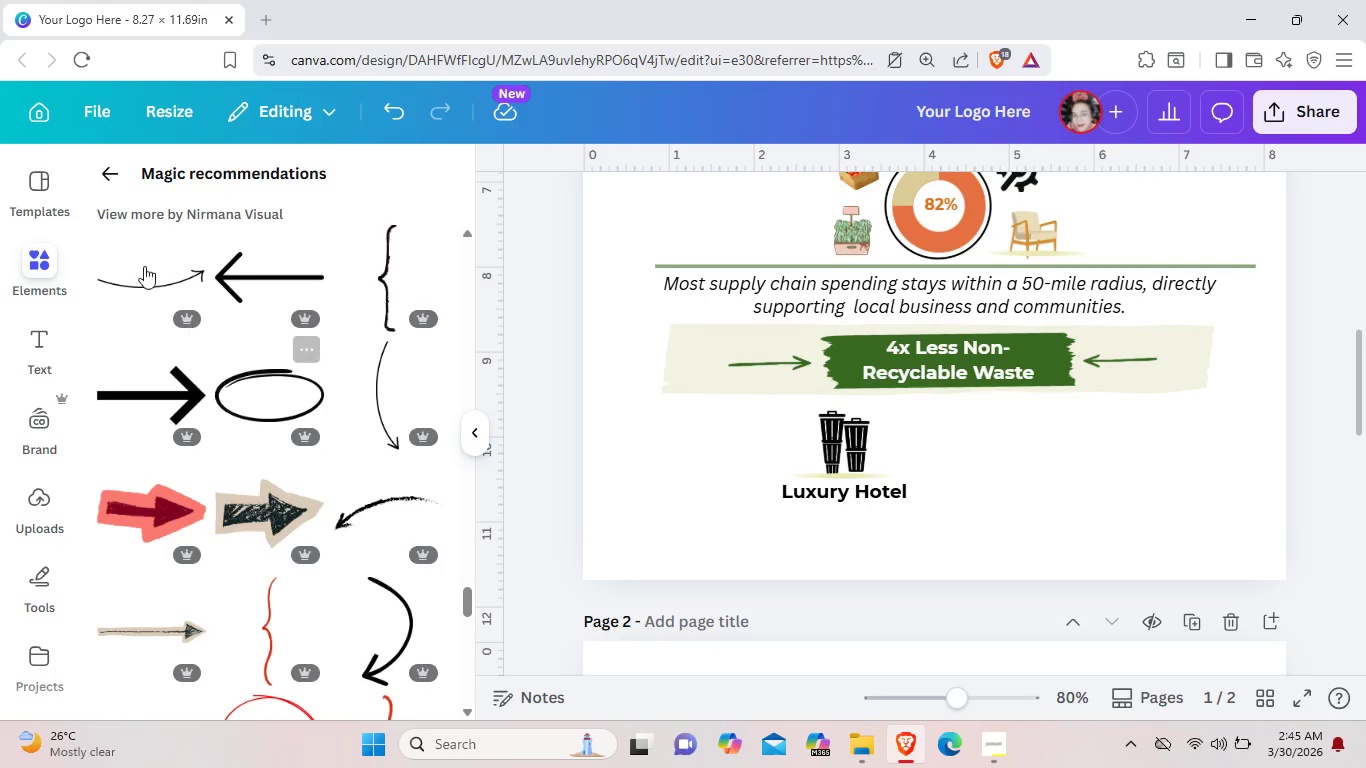 
left_click([104, 158])
 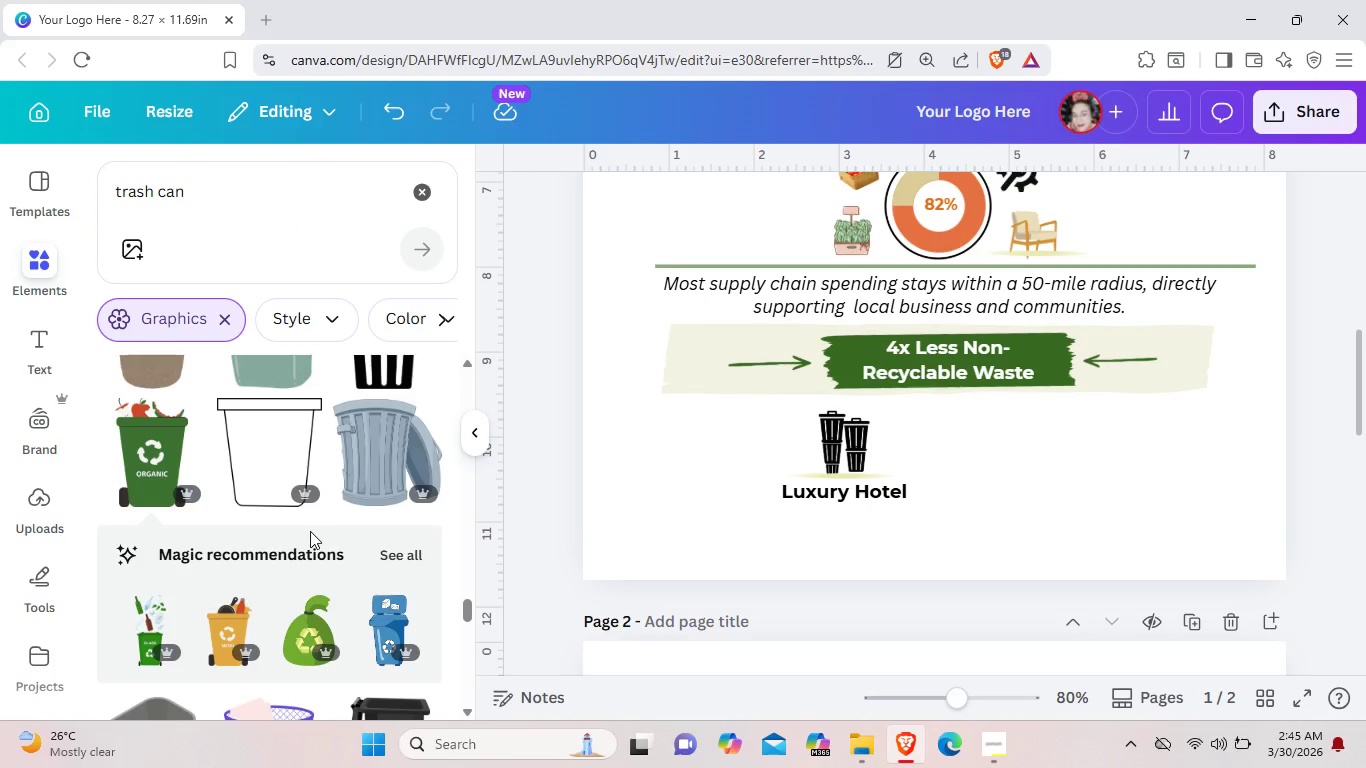 
scroll: coordinate [265, 595], scroll_direction: down, amount: 3.0
 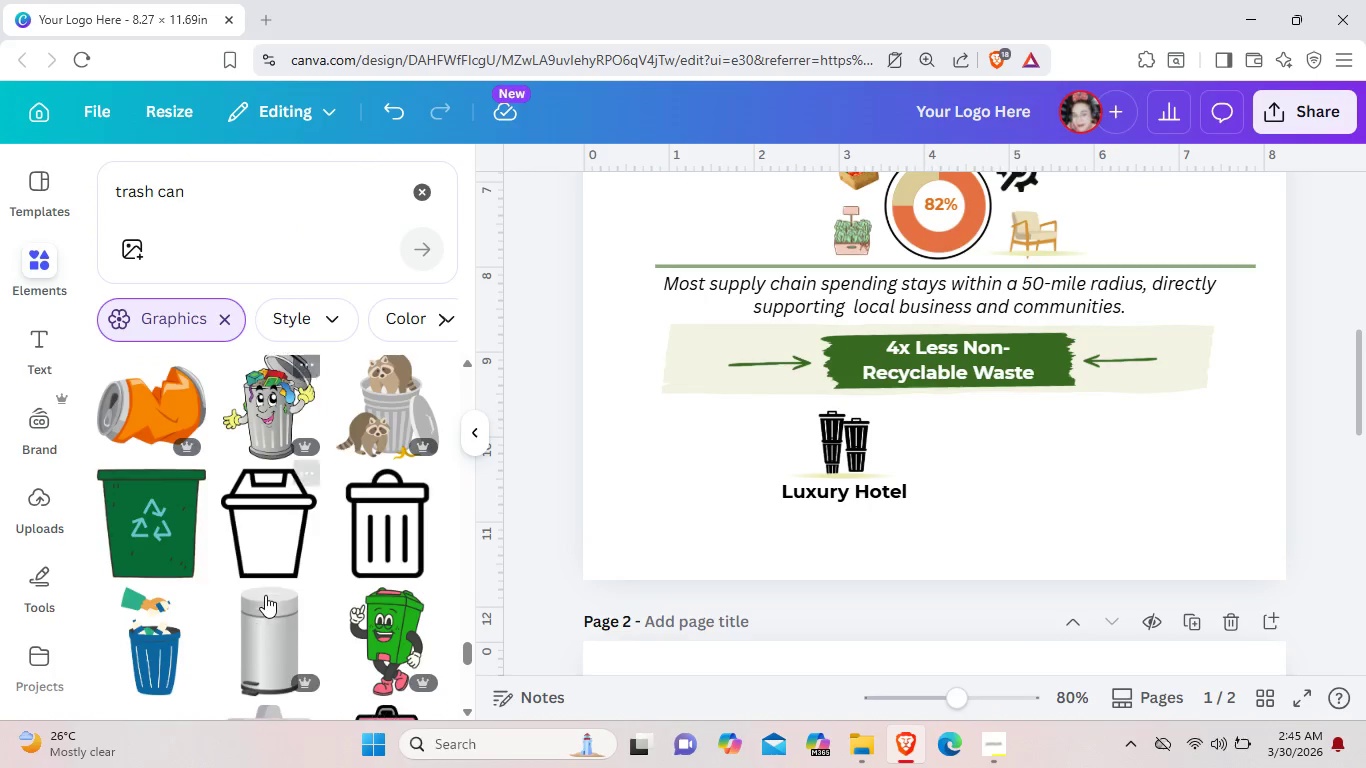 
scroll: coordinate [264, 595], scroll_direction: up, amount: 3.0
 